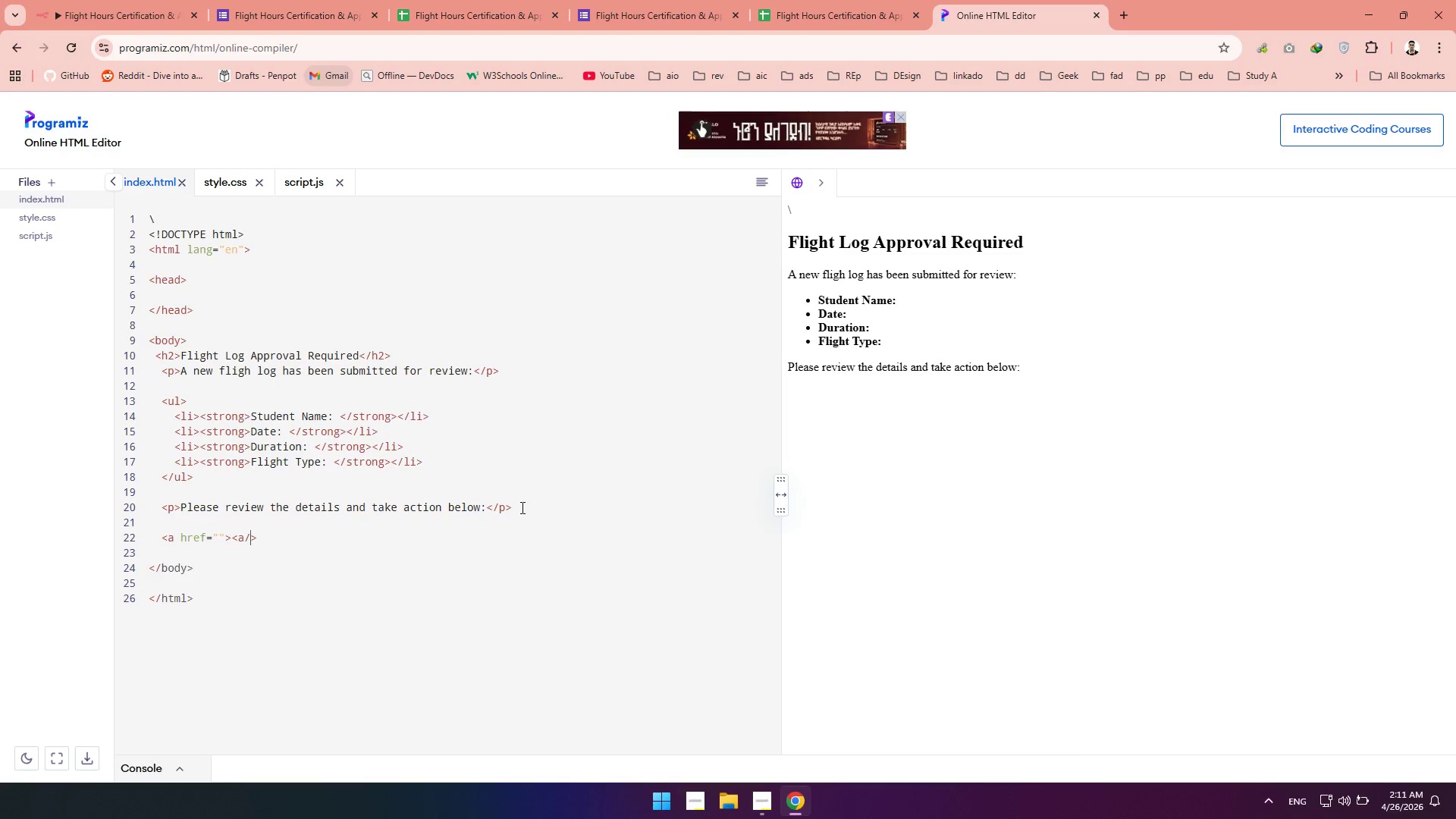 
key(ArrowRight)
 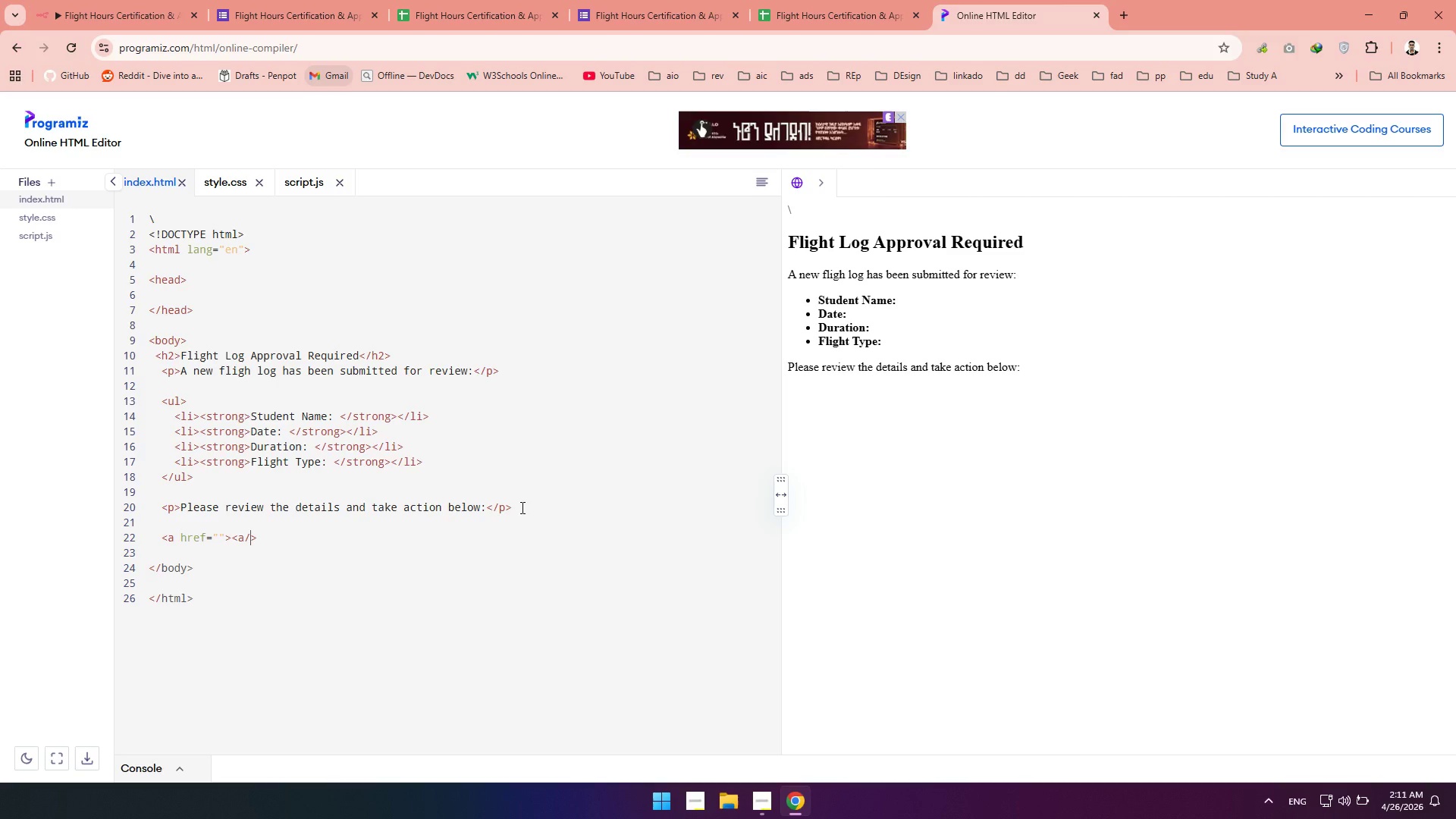 
key(ArrowLeft)
 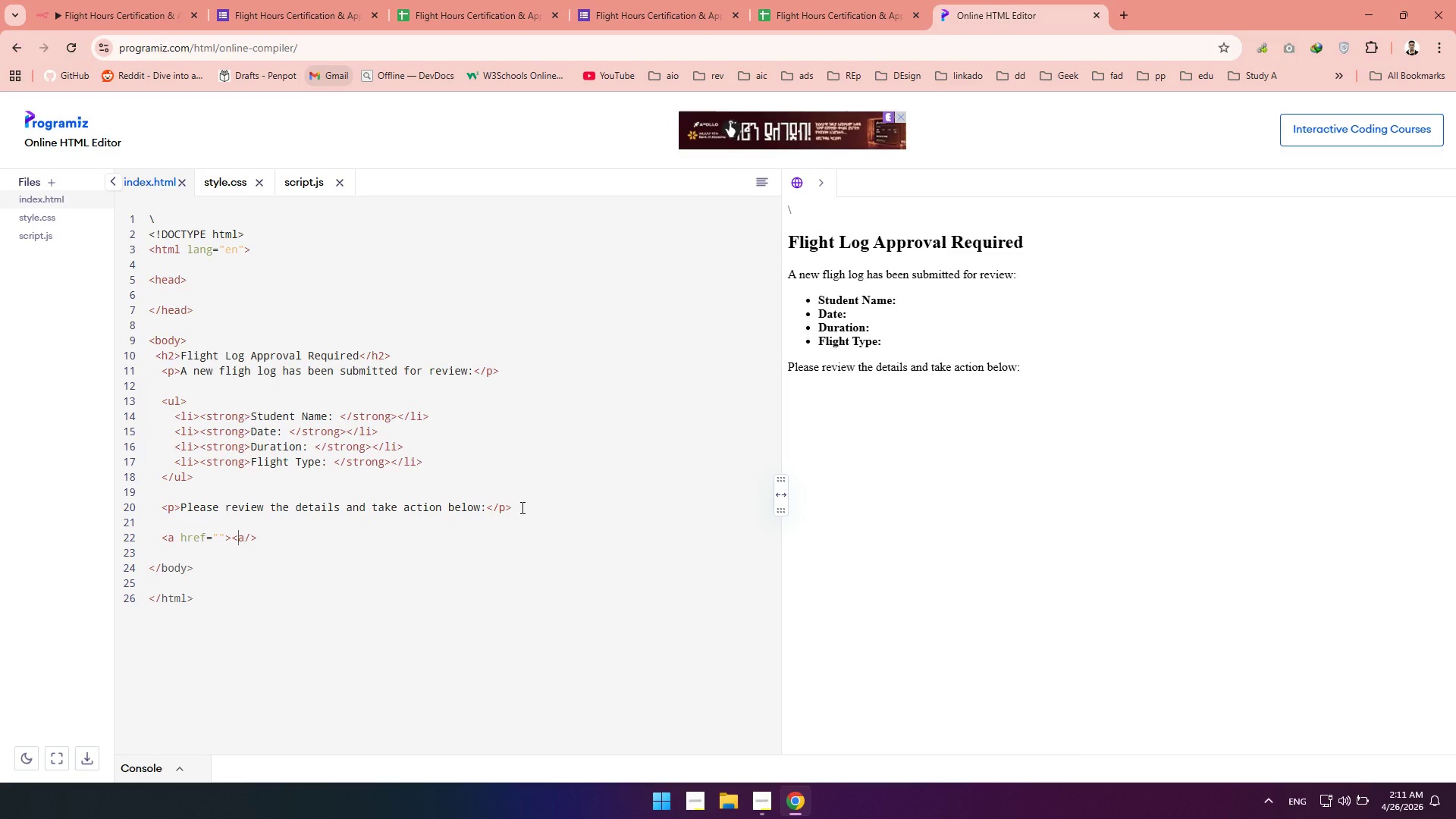 
key(ArrowLeft)
 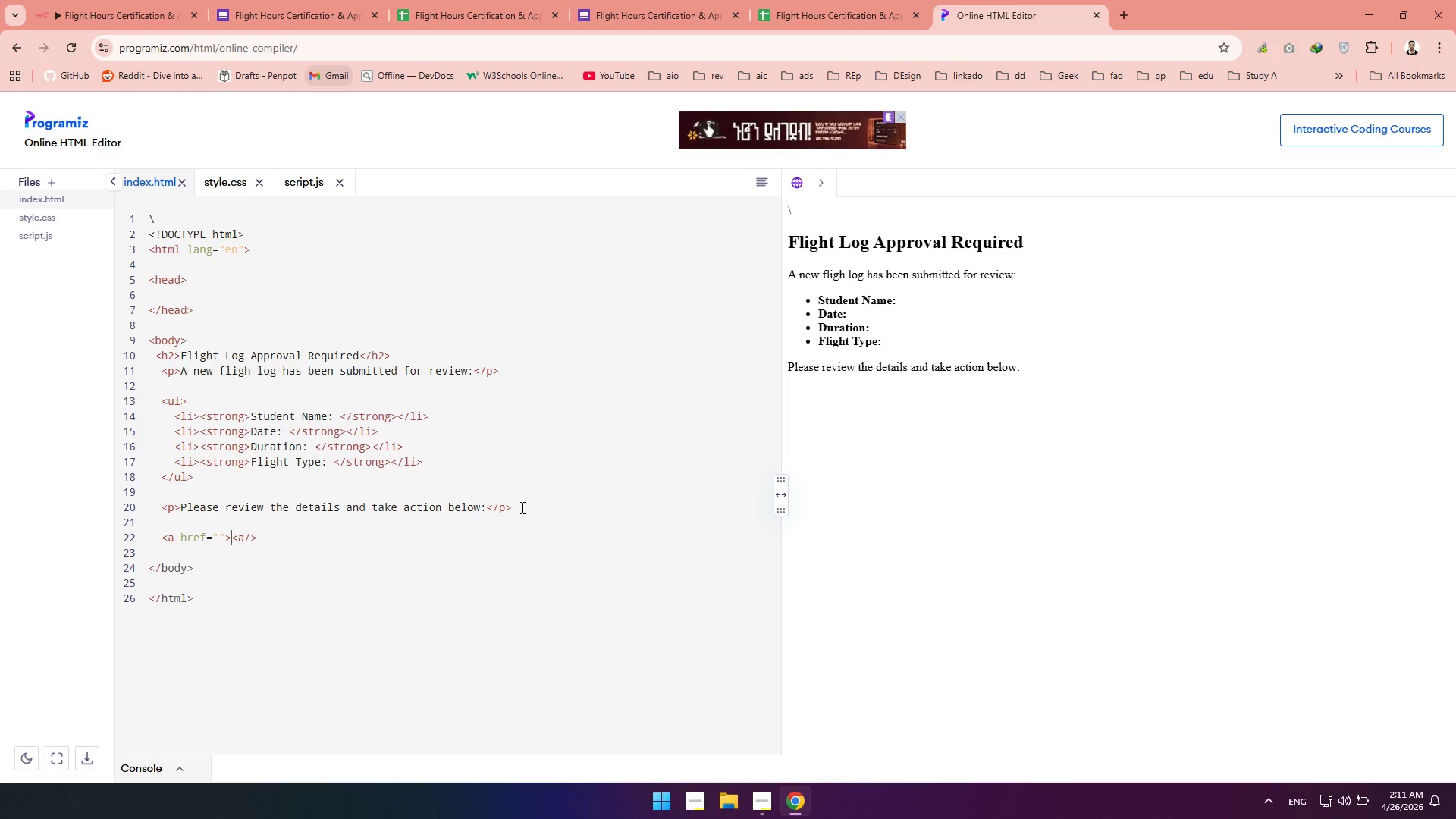 
key(ArrowLeft)
 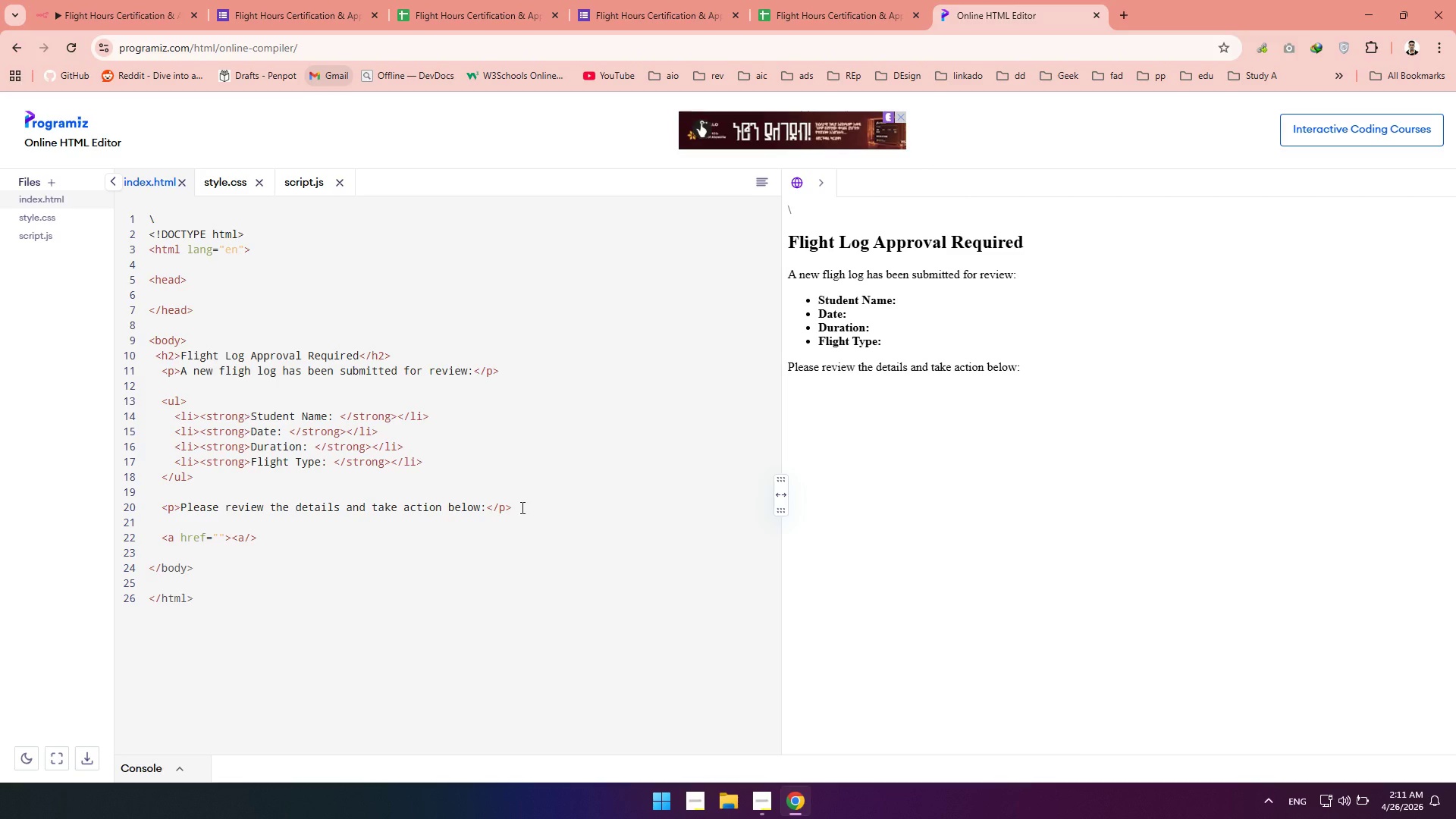 
type(Approve Log)
 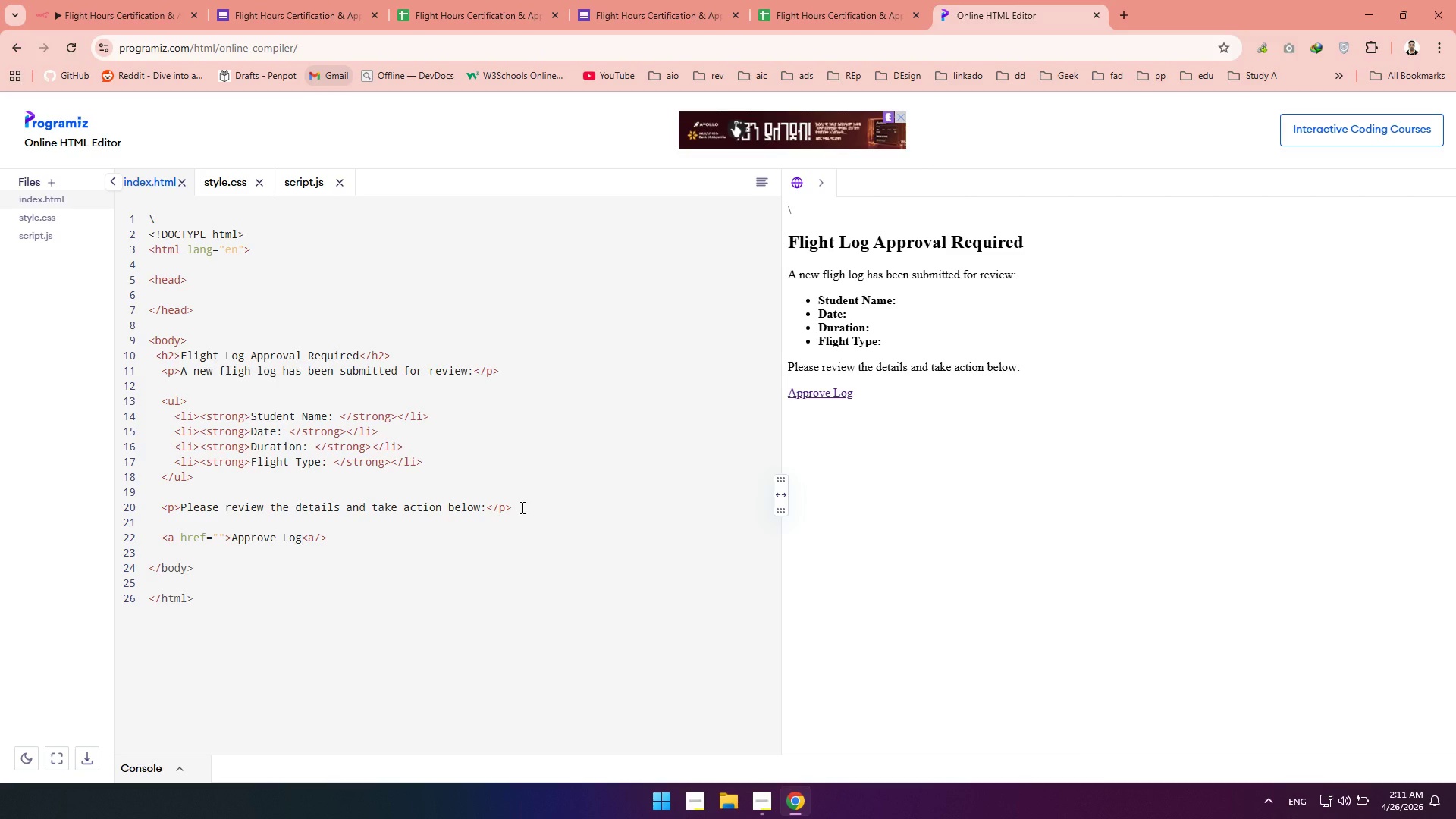 
wait(17.92)
 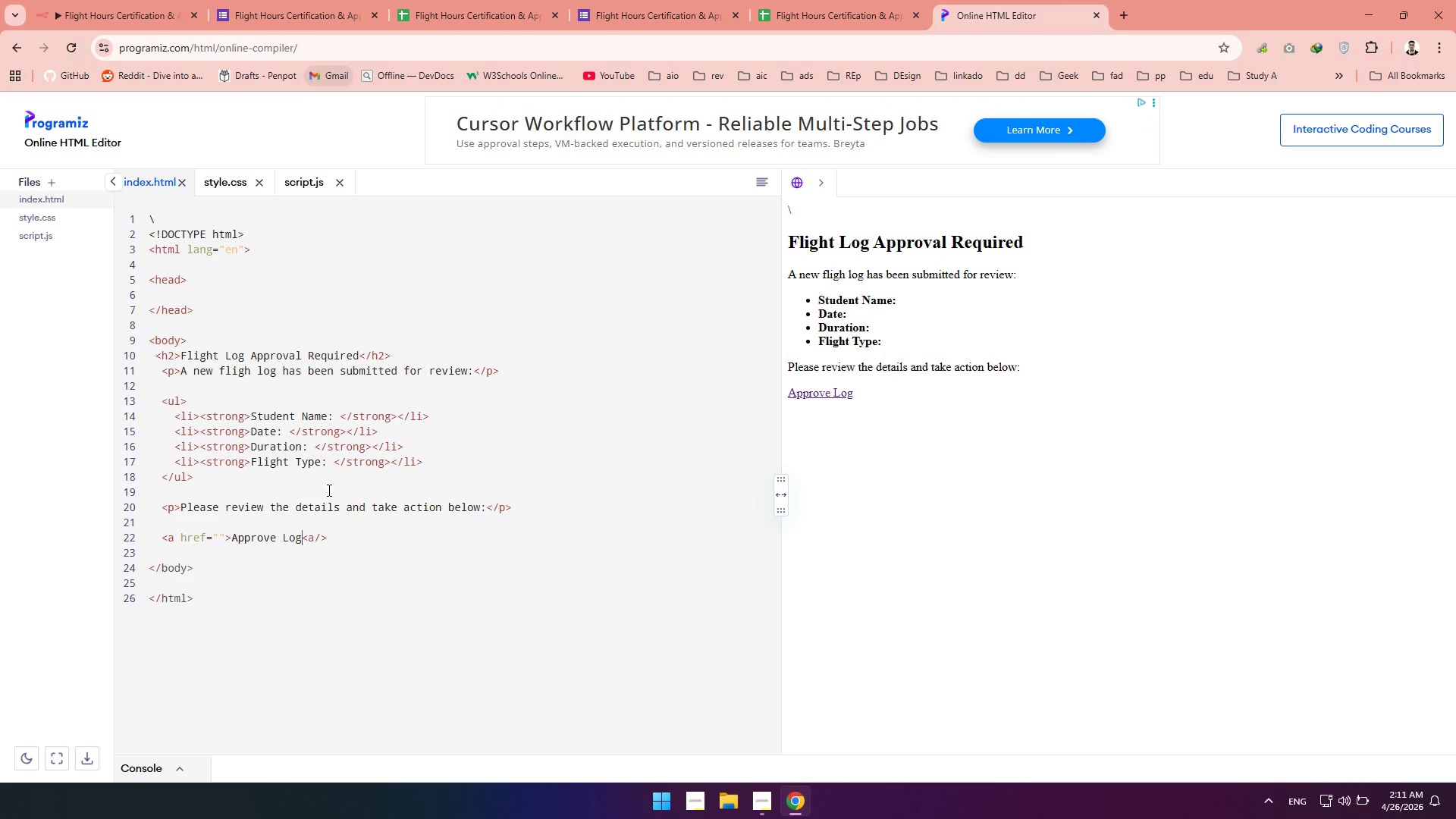 
left_click_drag(start_coordinate=[332, 538], to_coordinate=[155, 536])
 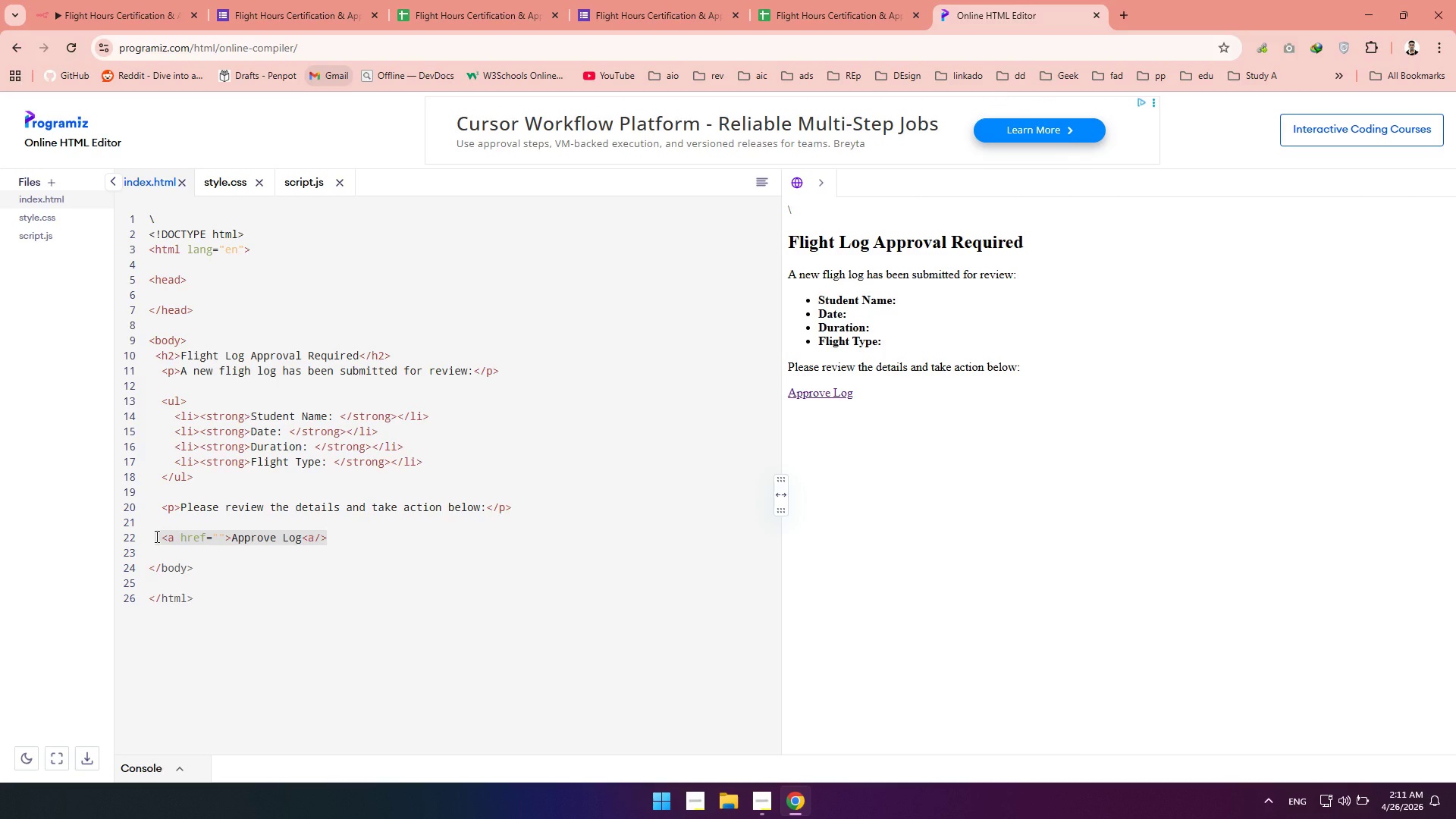 
key(Control+C)
 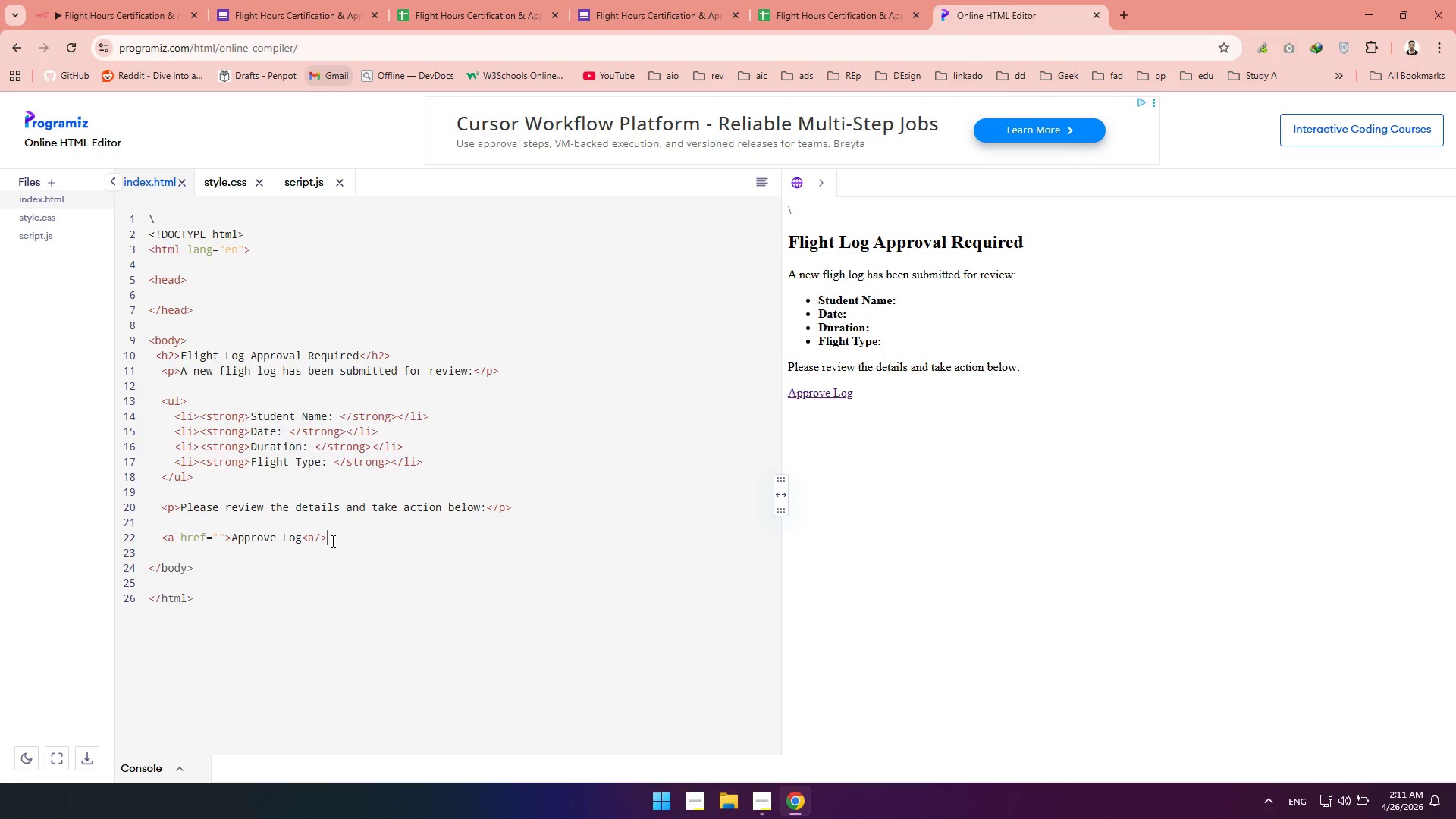 
key(Control+ControlLeft)
 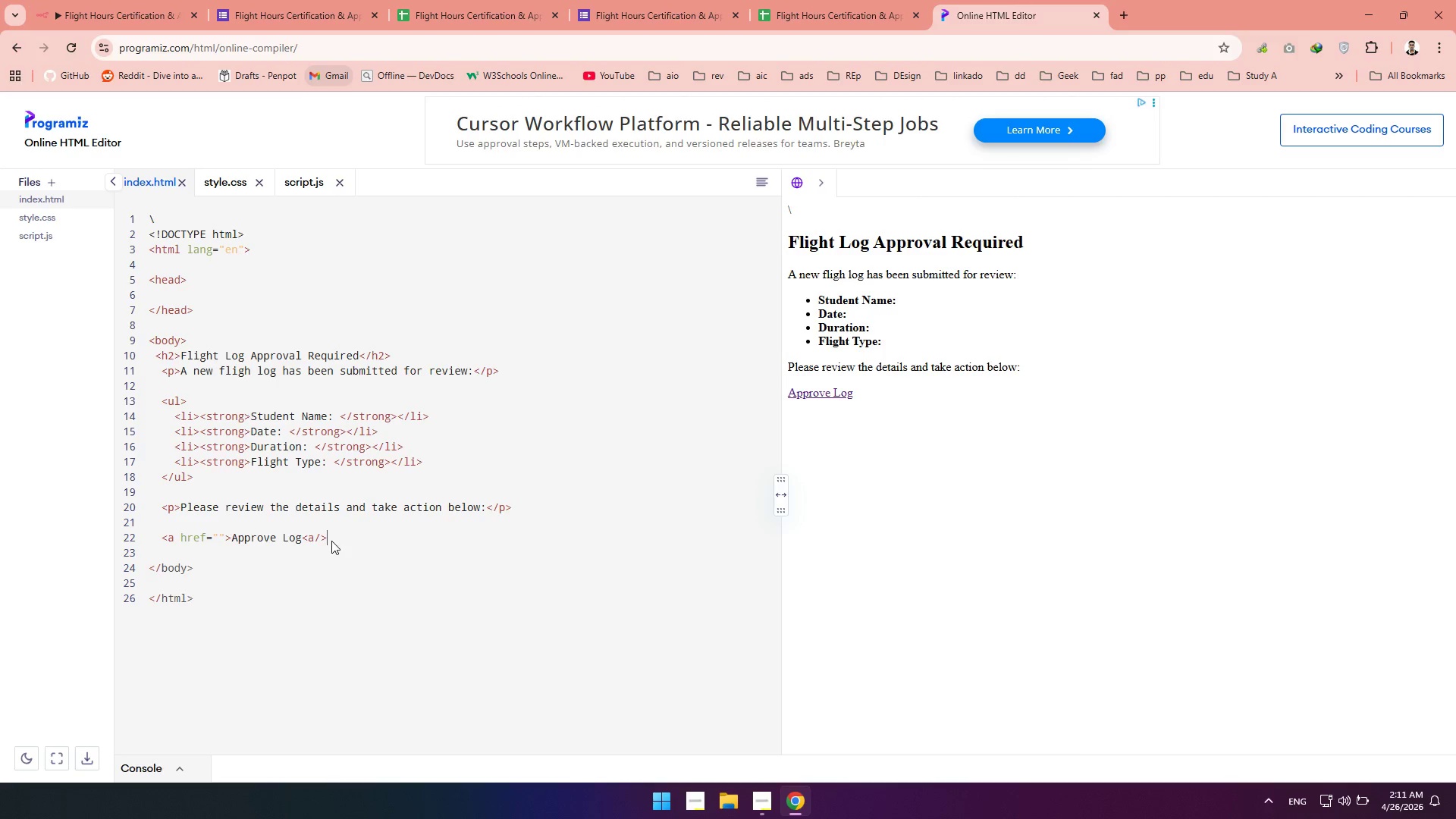 
key(Enter)
 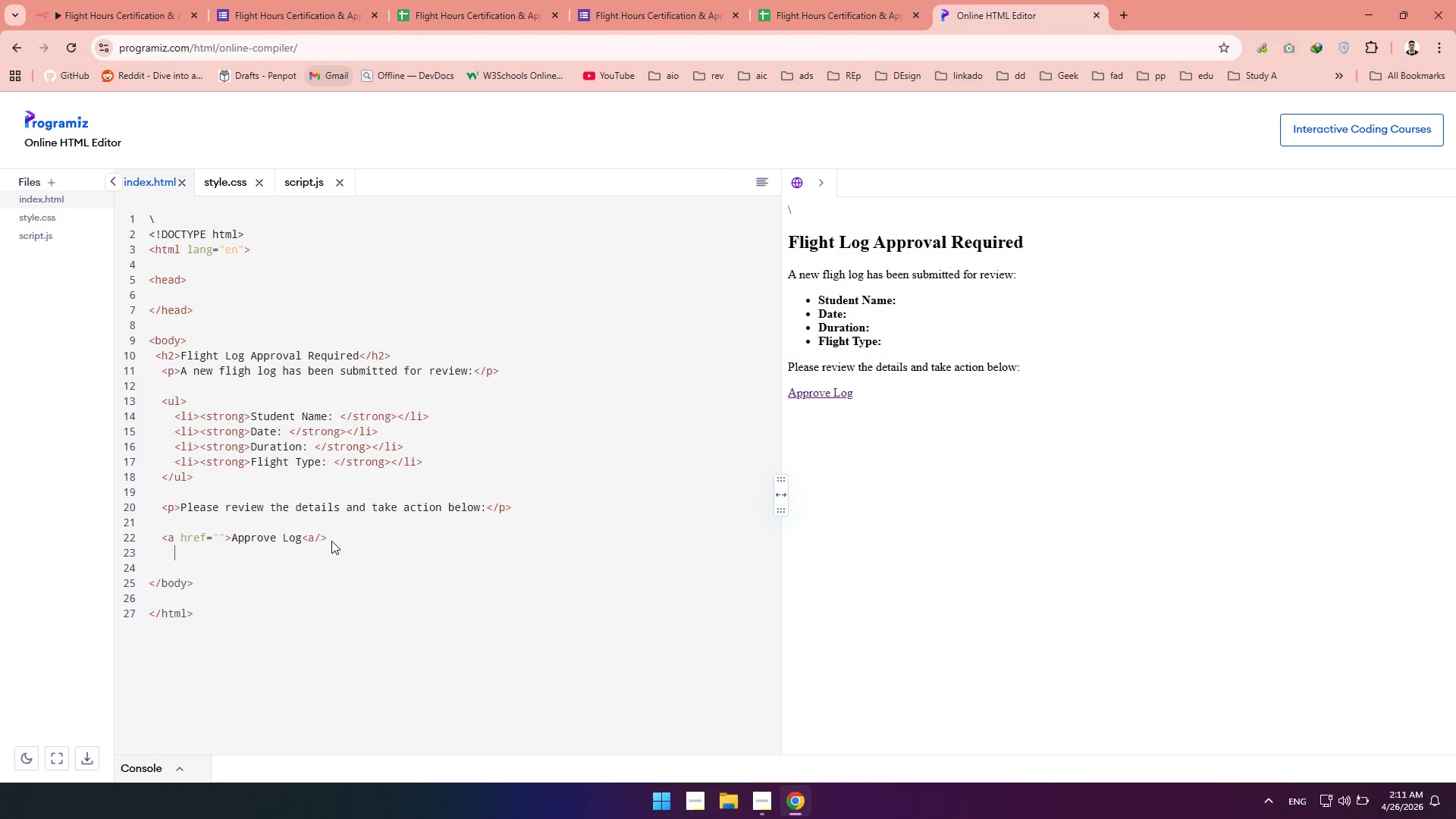 
key(Control+ControlLeft)
 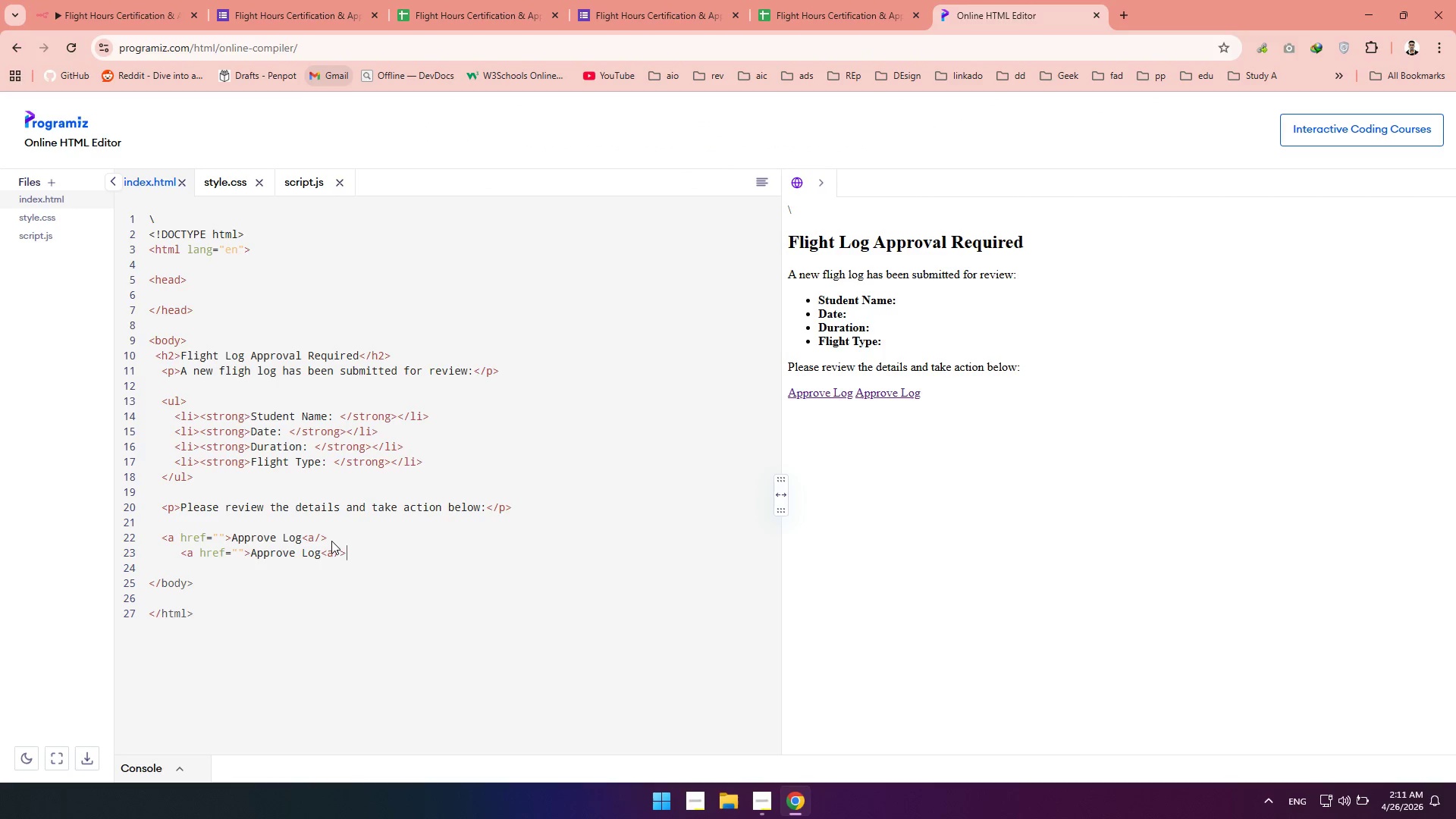 
key(Control+V)
 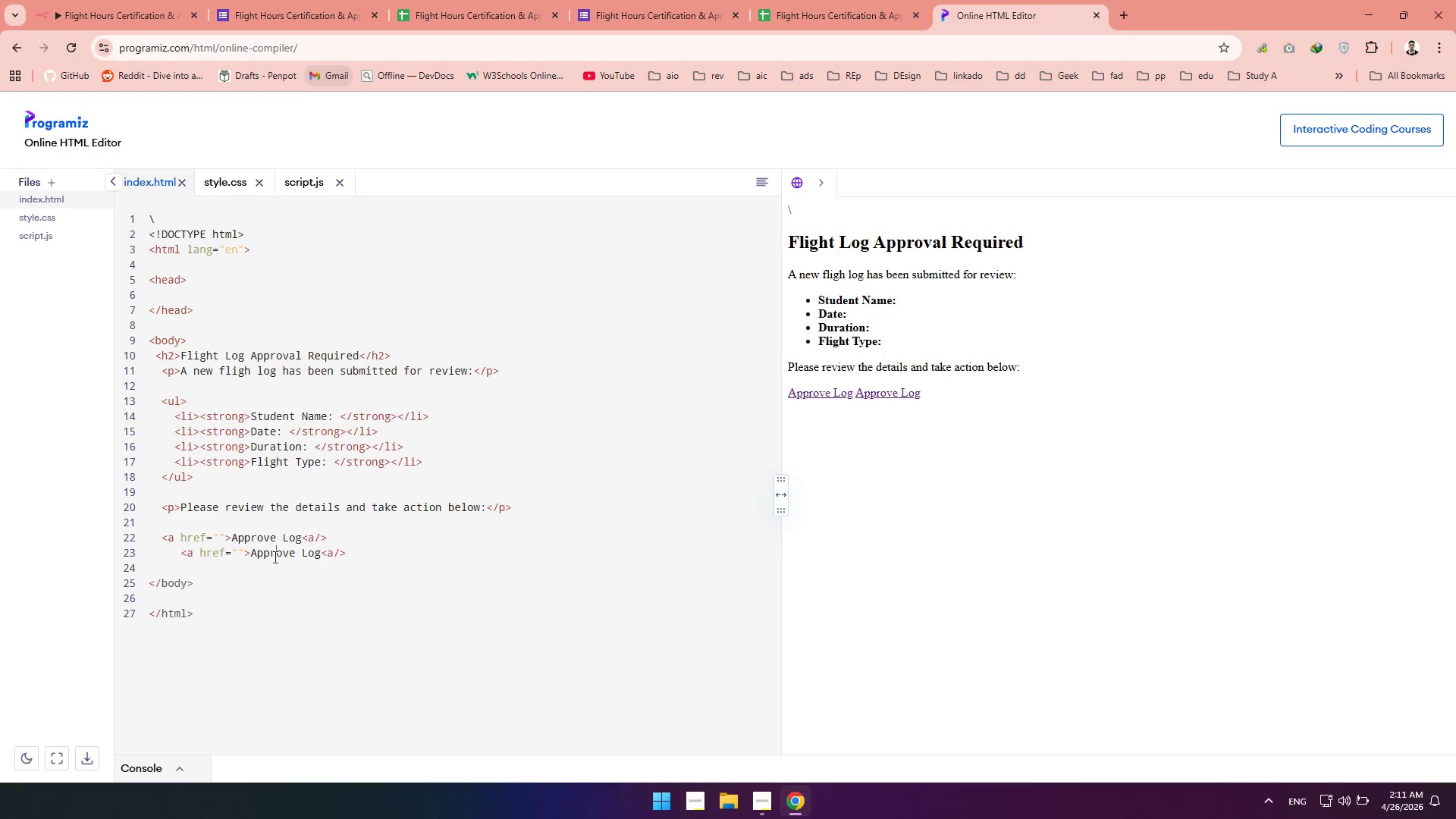 
double_click([274, 557])
 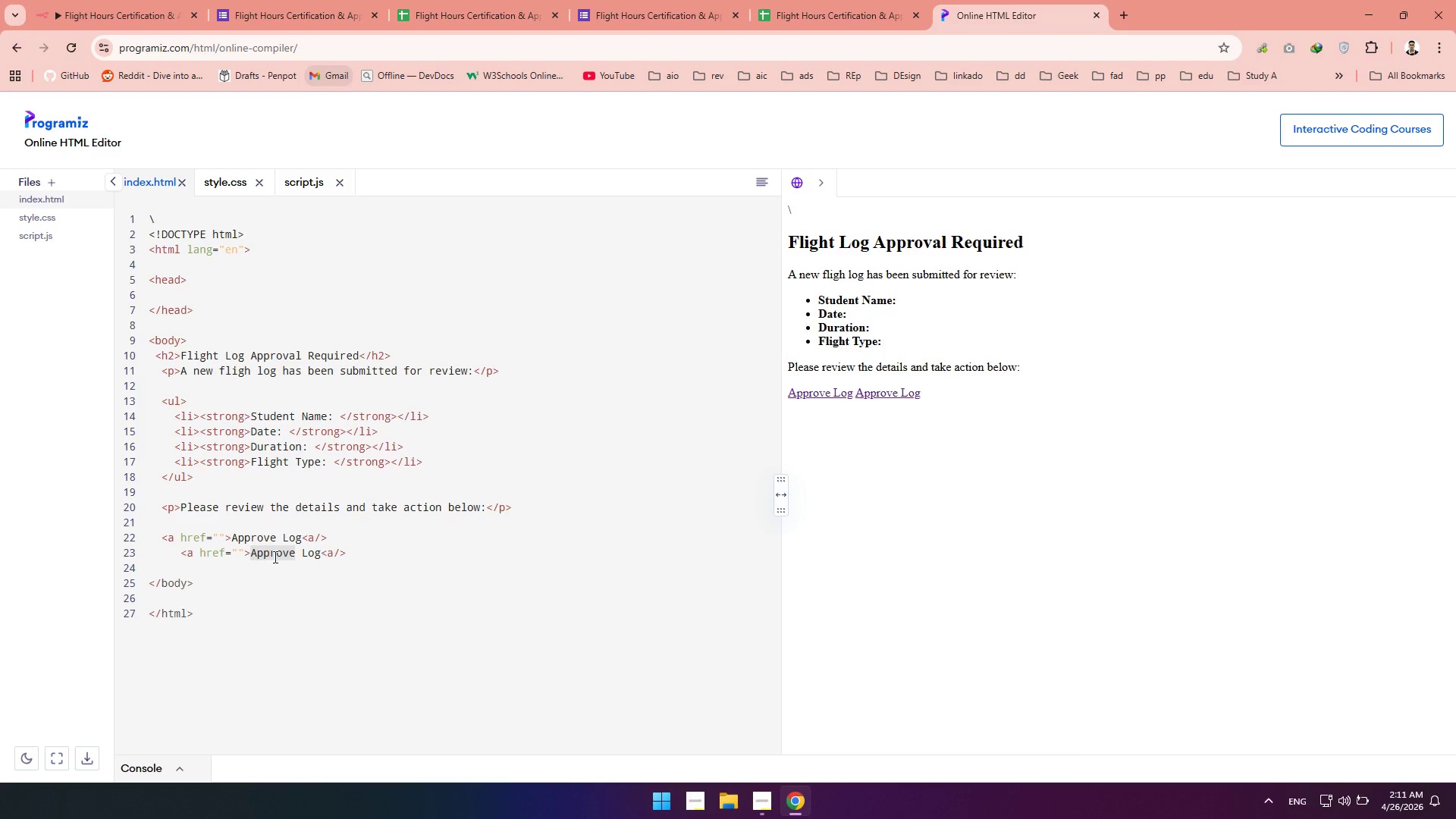 
type(Regecy)
 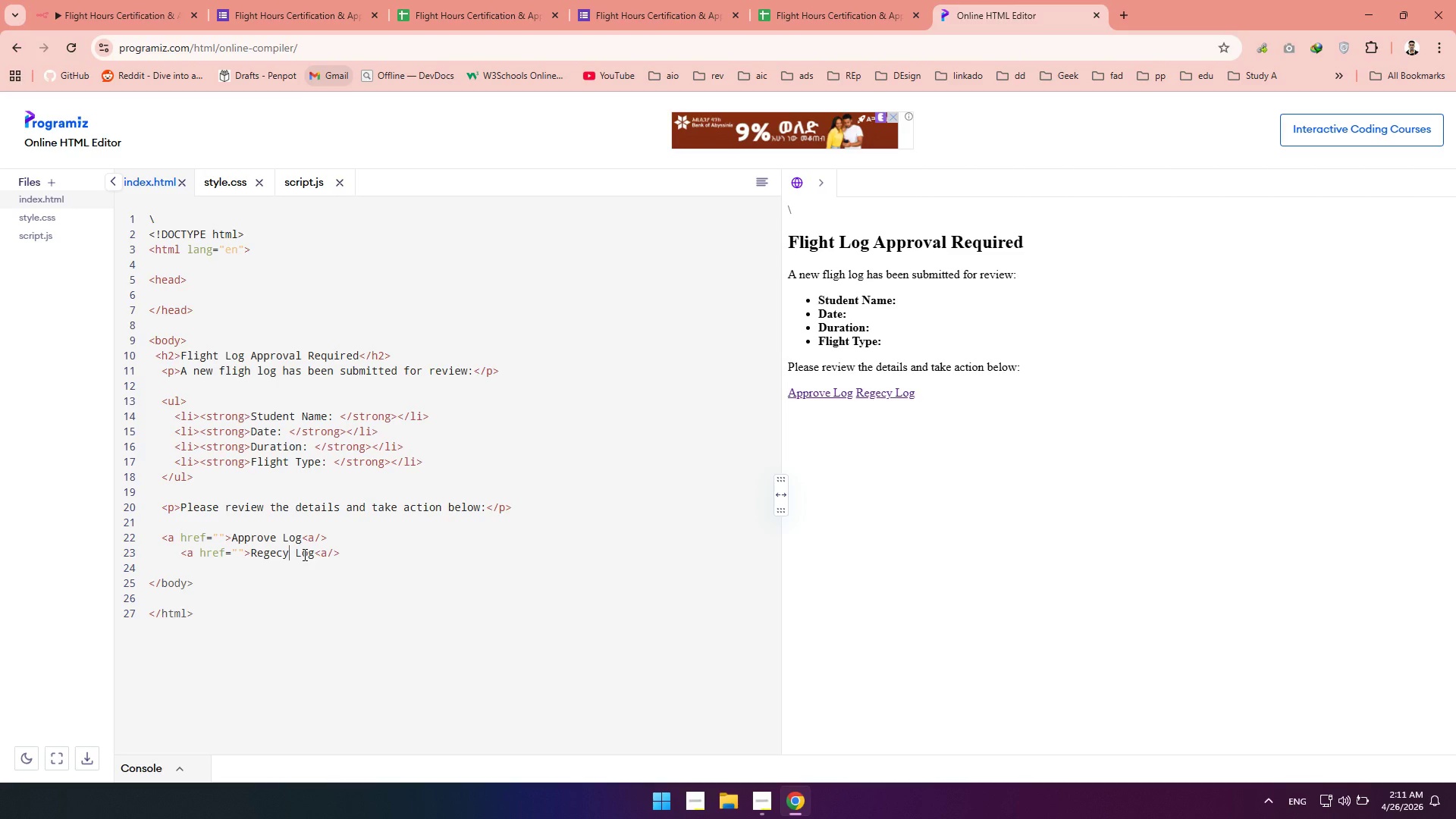 
key(Backspace)
 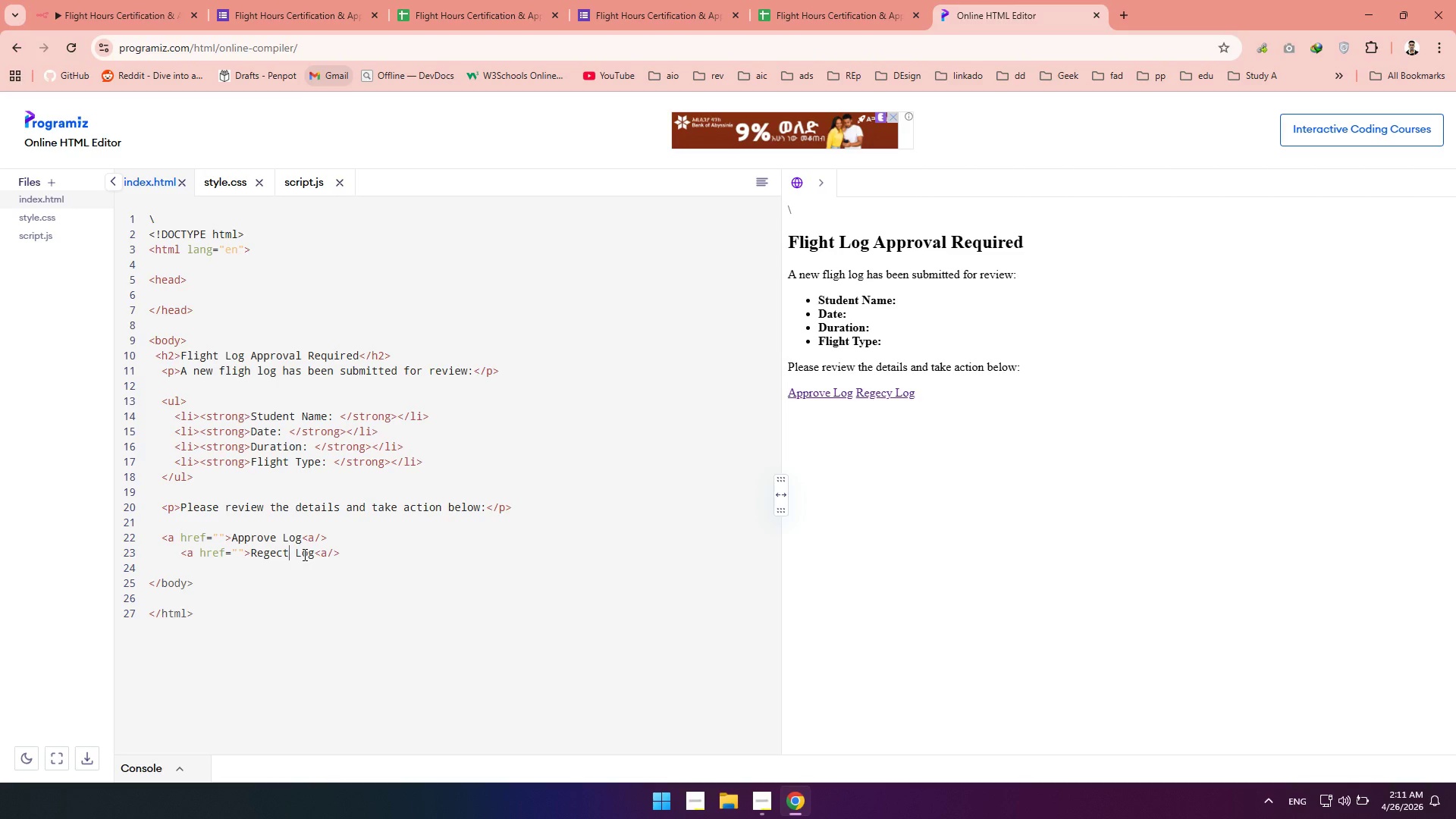 
key(T)
 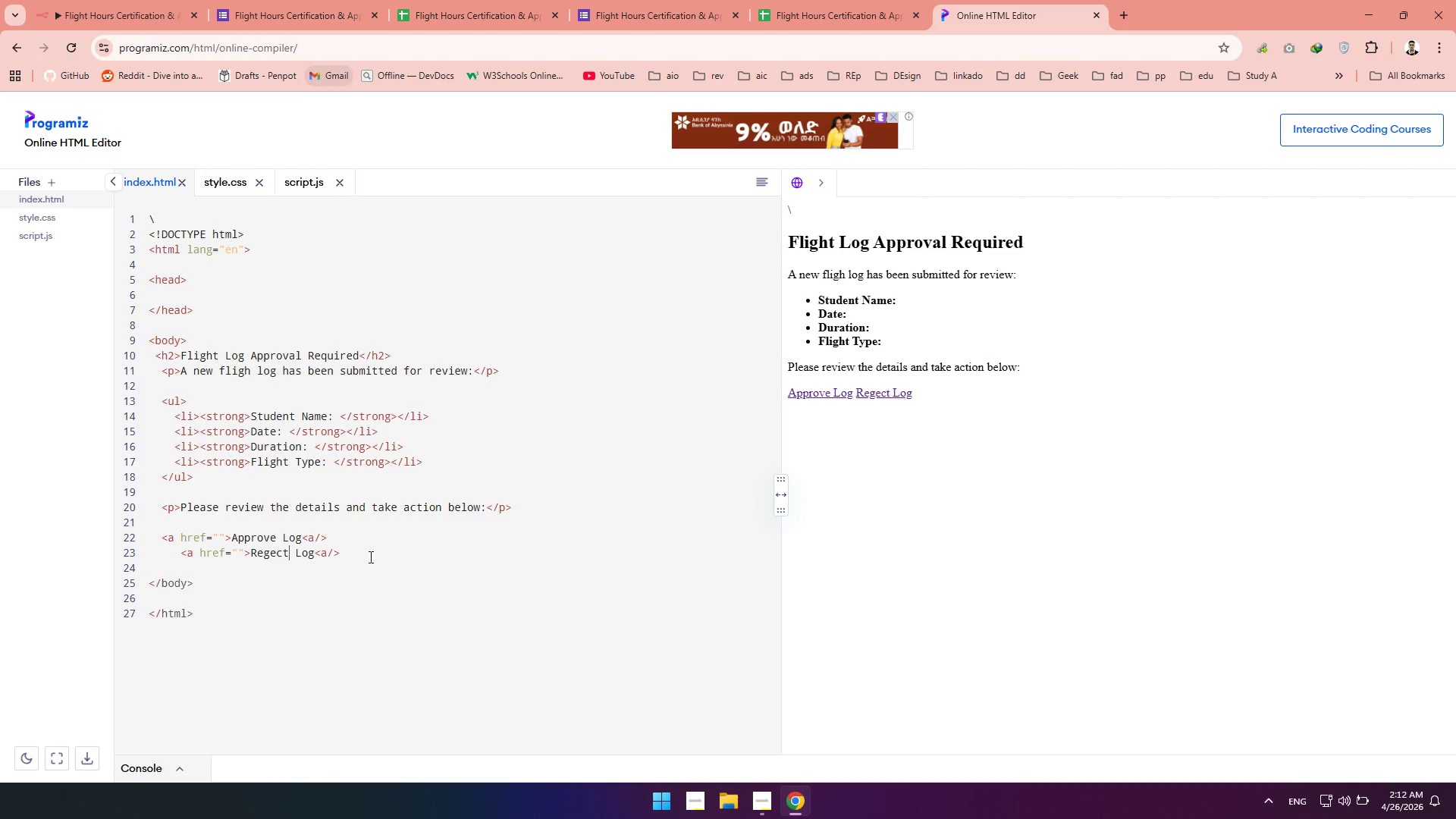 
left_click([369, 557])
 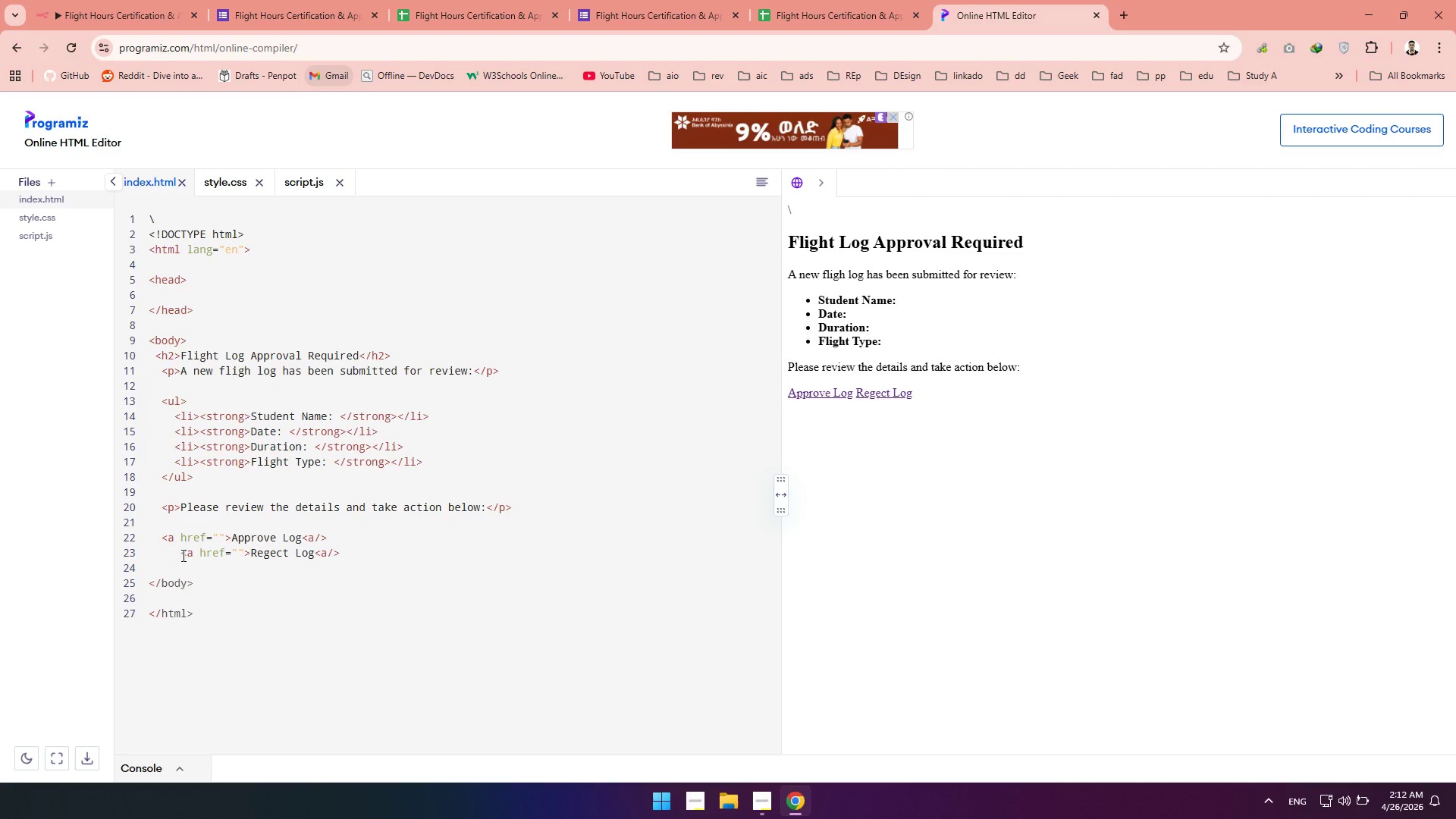 
left_click([182, 555])
 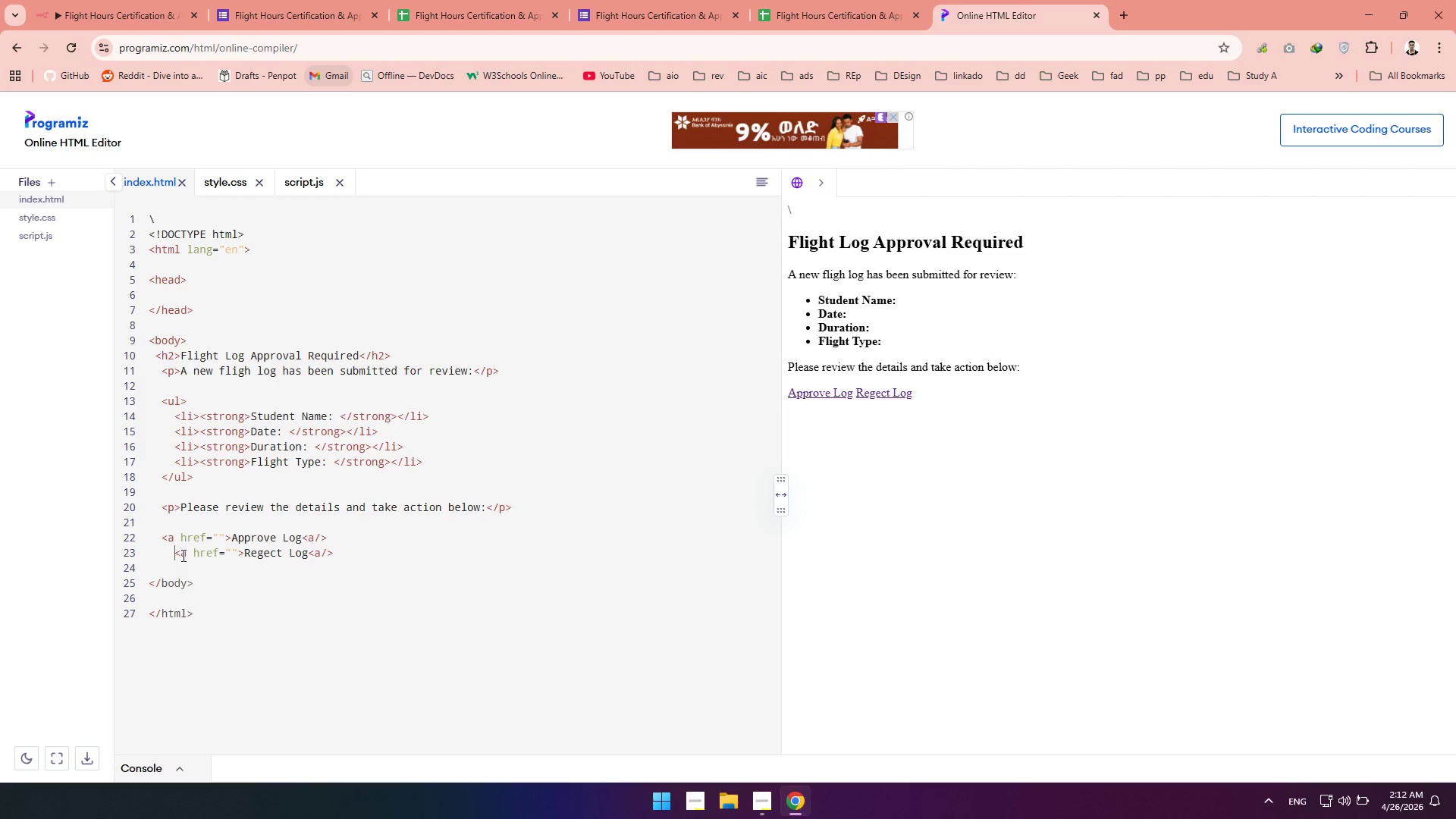 
key(Backspace)
 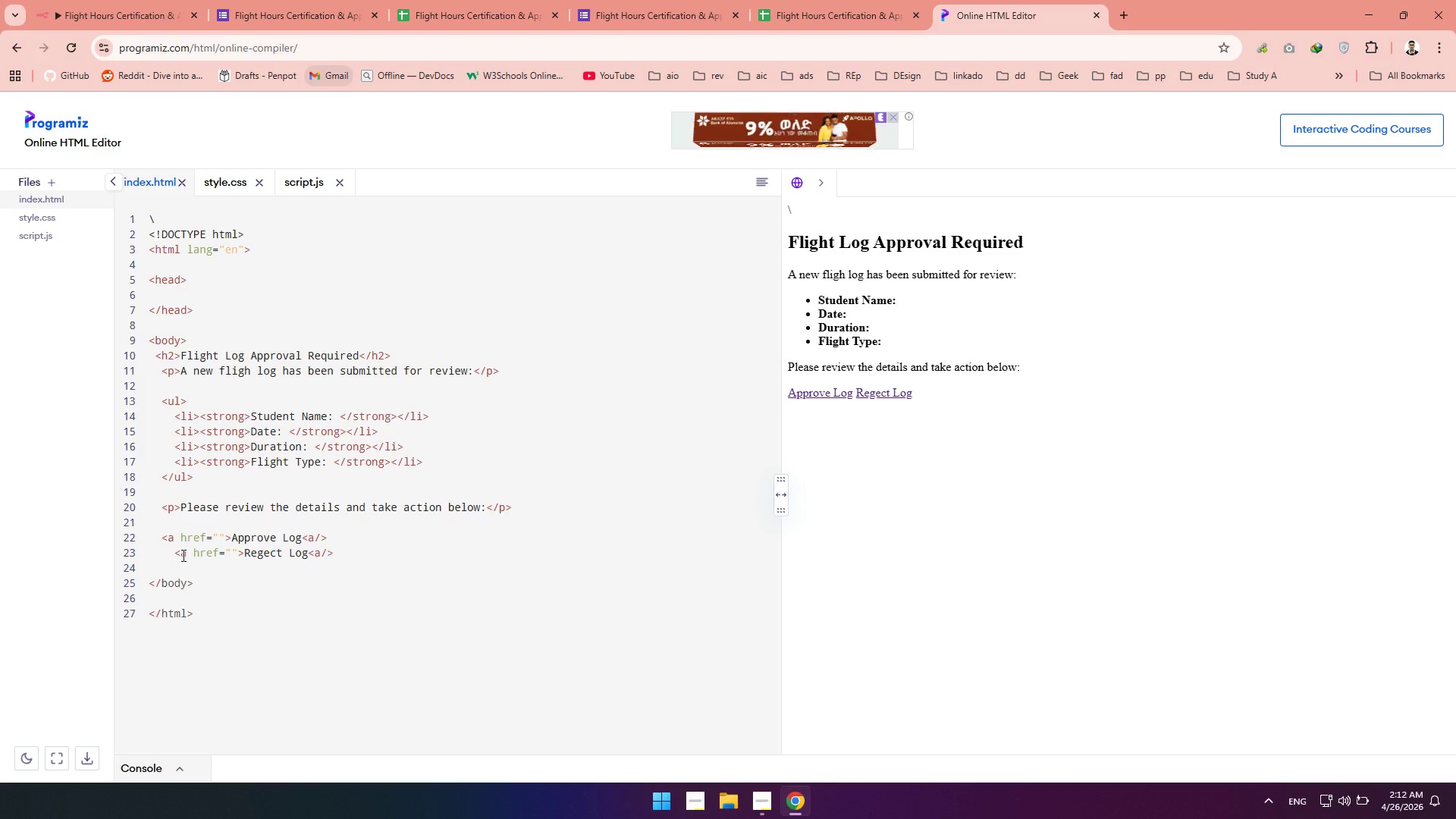 
key(Backspace)
 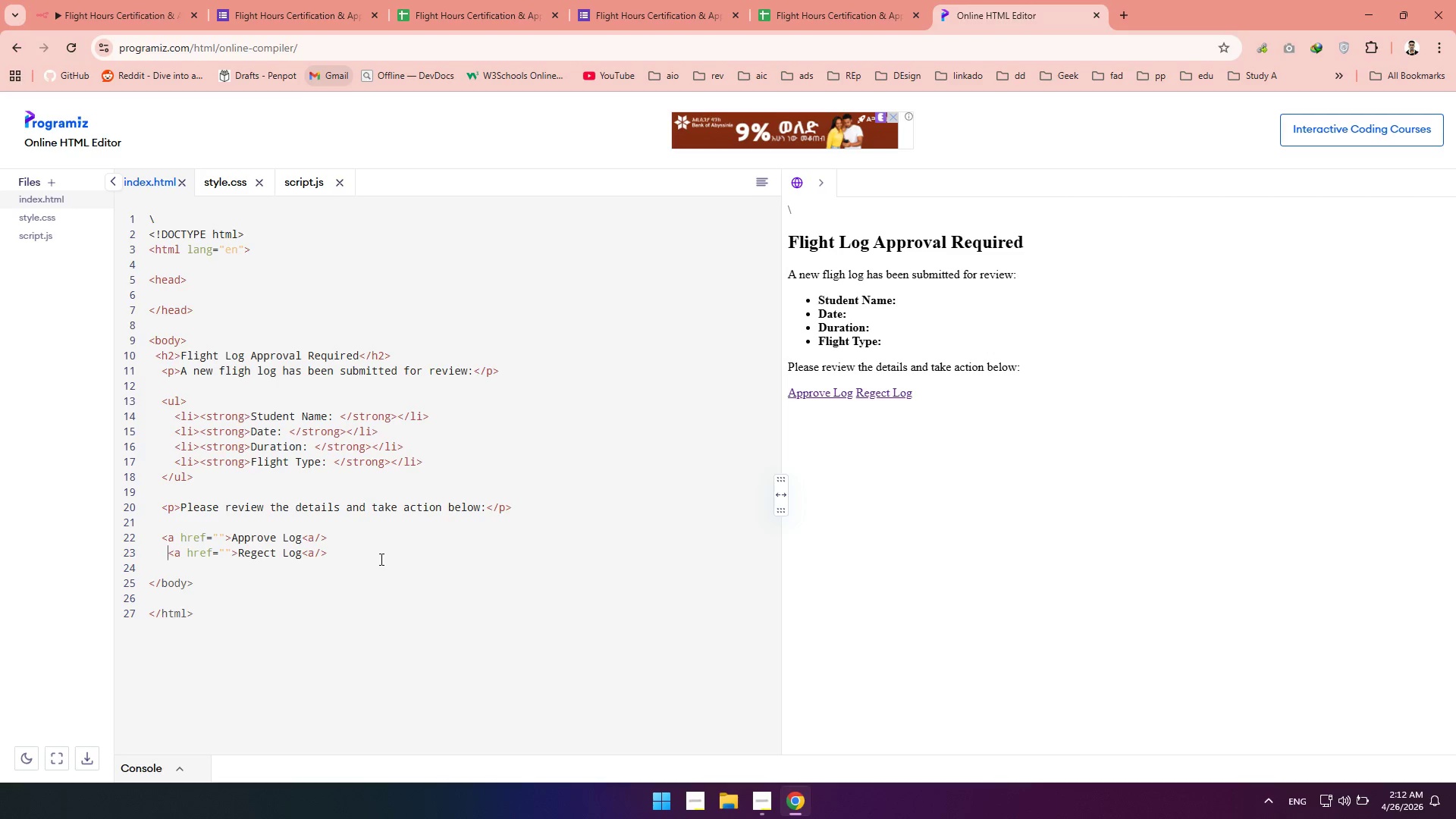 
left_click([380, 559])
 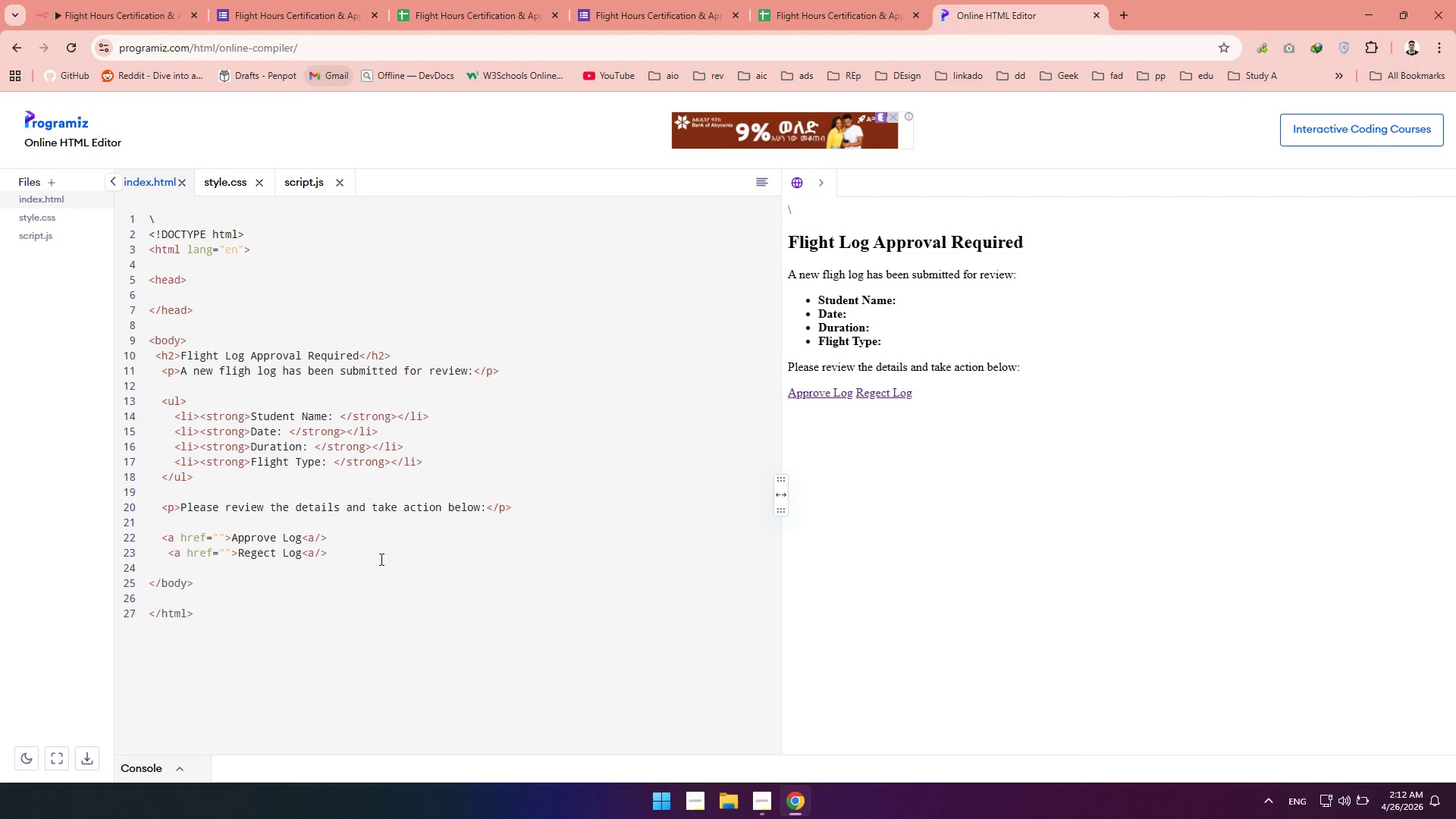 
key(Enter)
 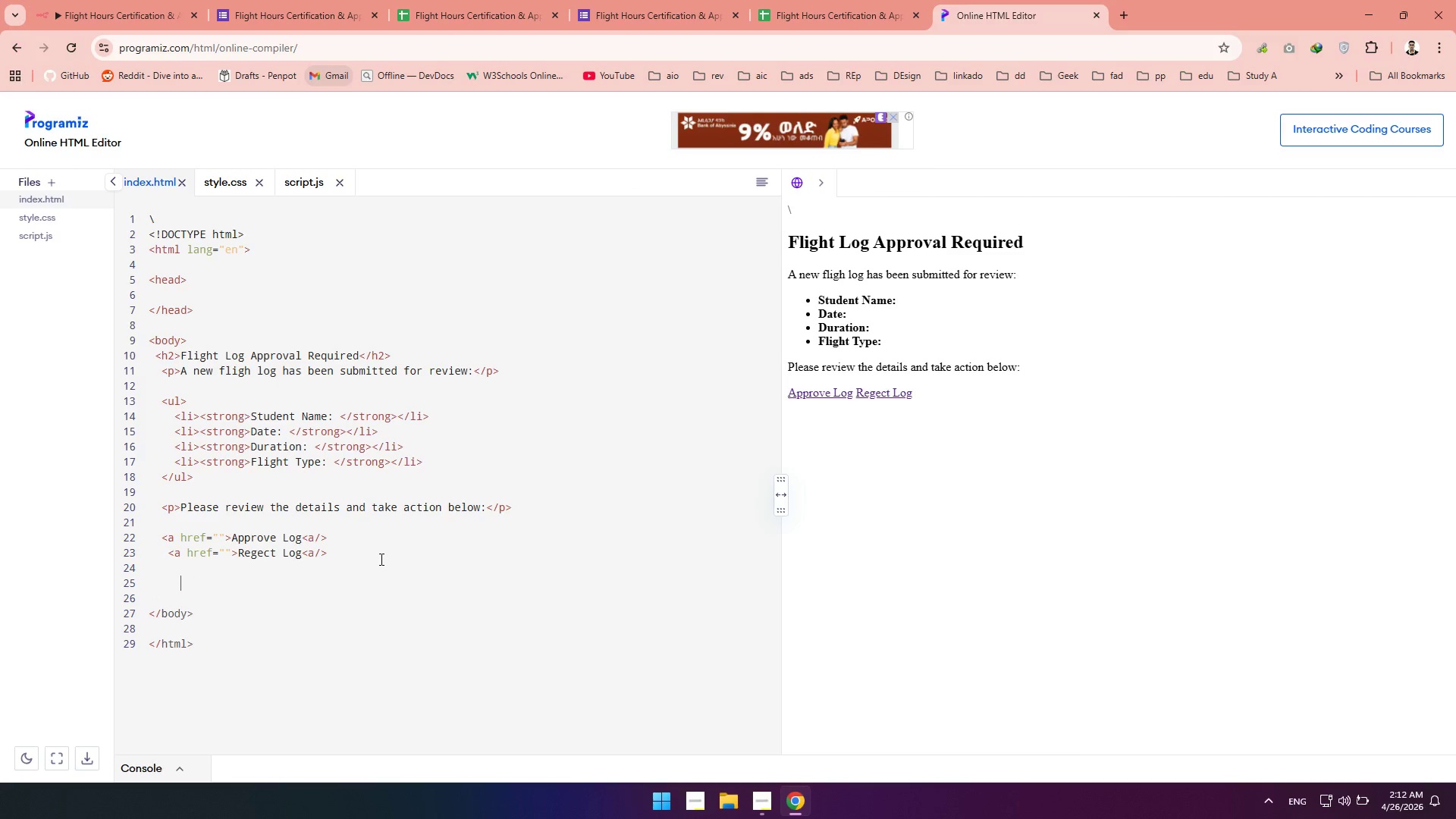 
key(Enter)
 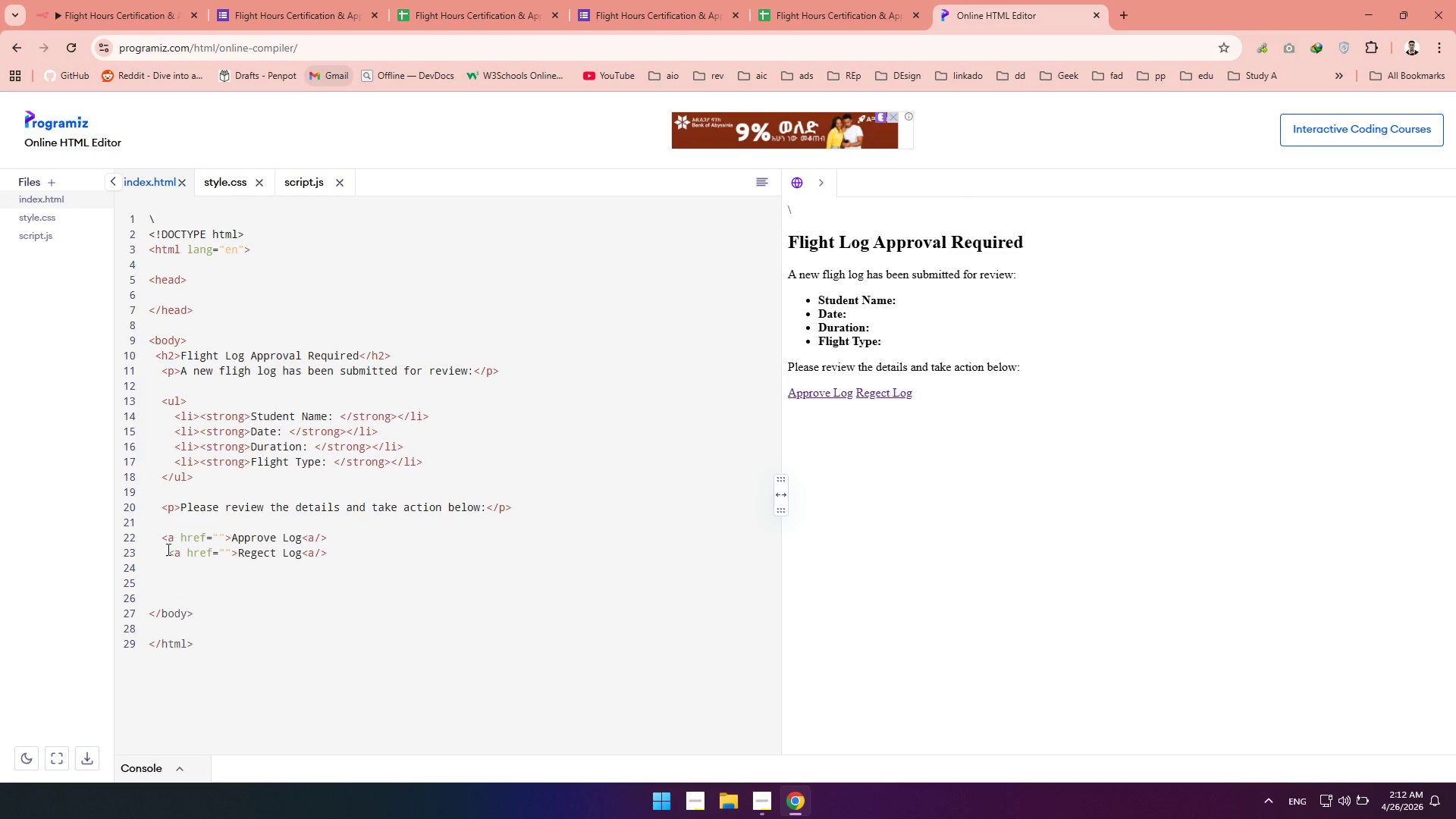 
left_click([167, 551])
 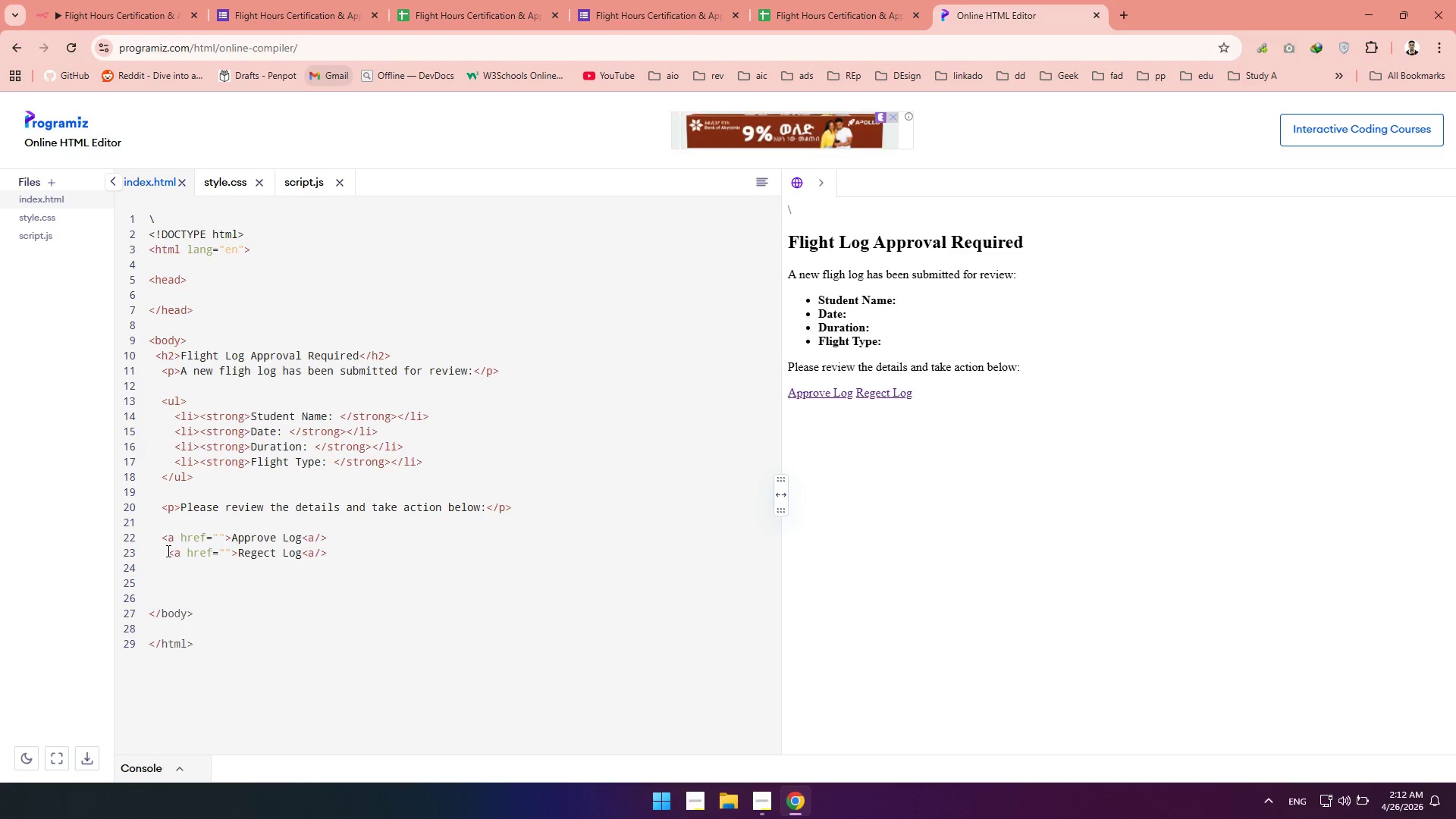 
key(Backspace)
 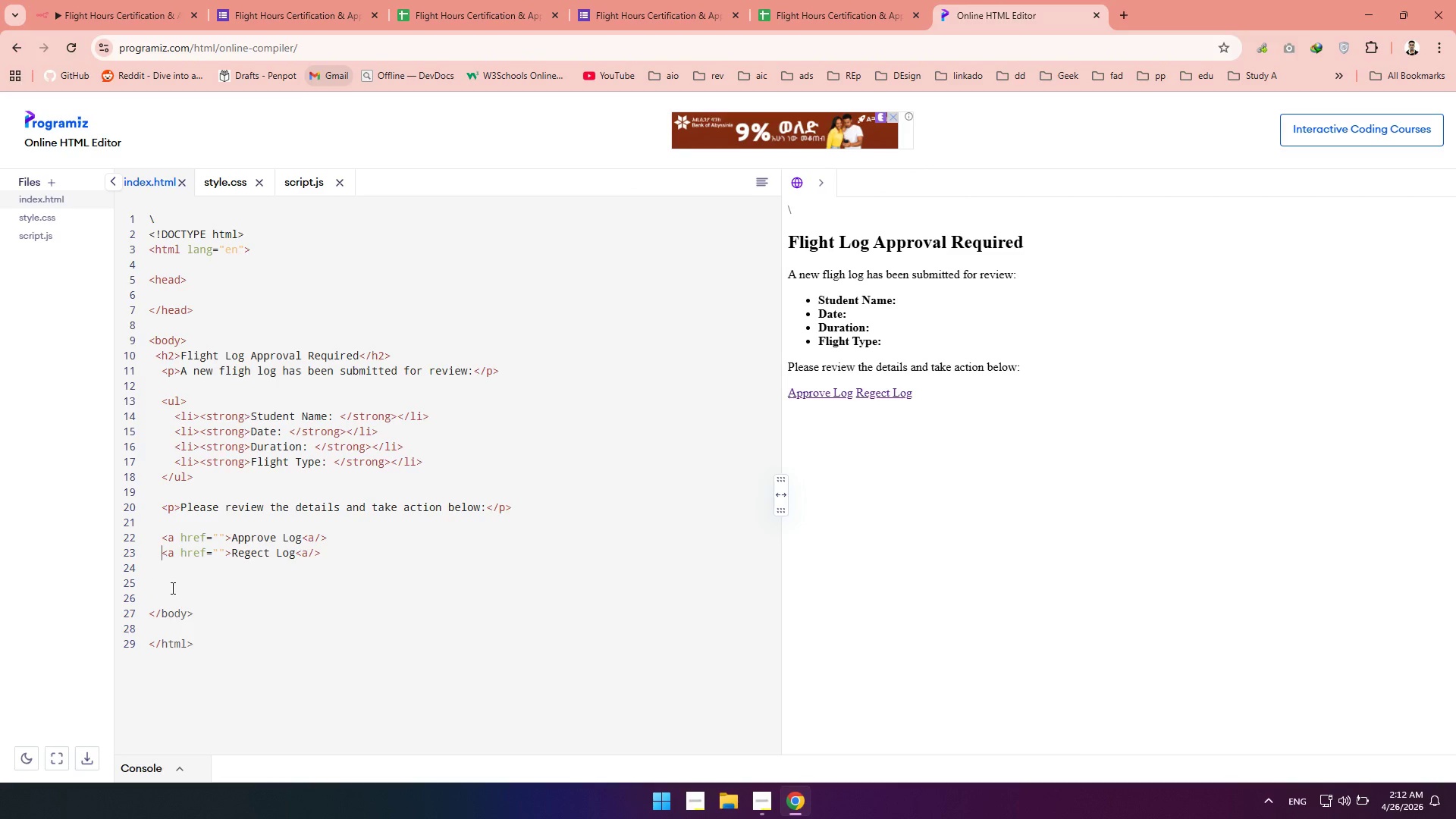 
left_click([171, 588])
 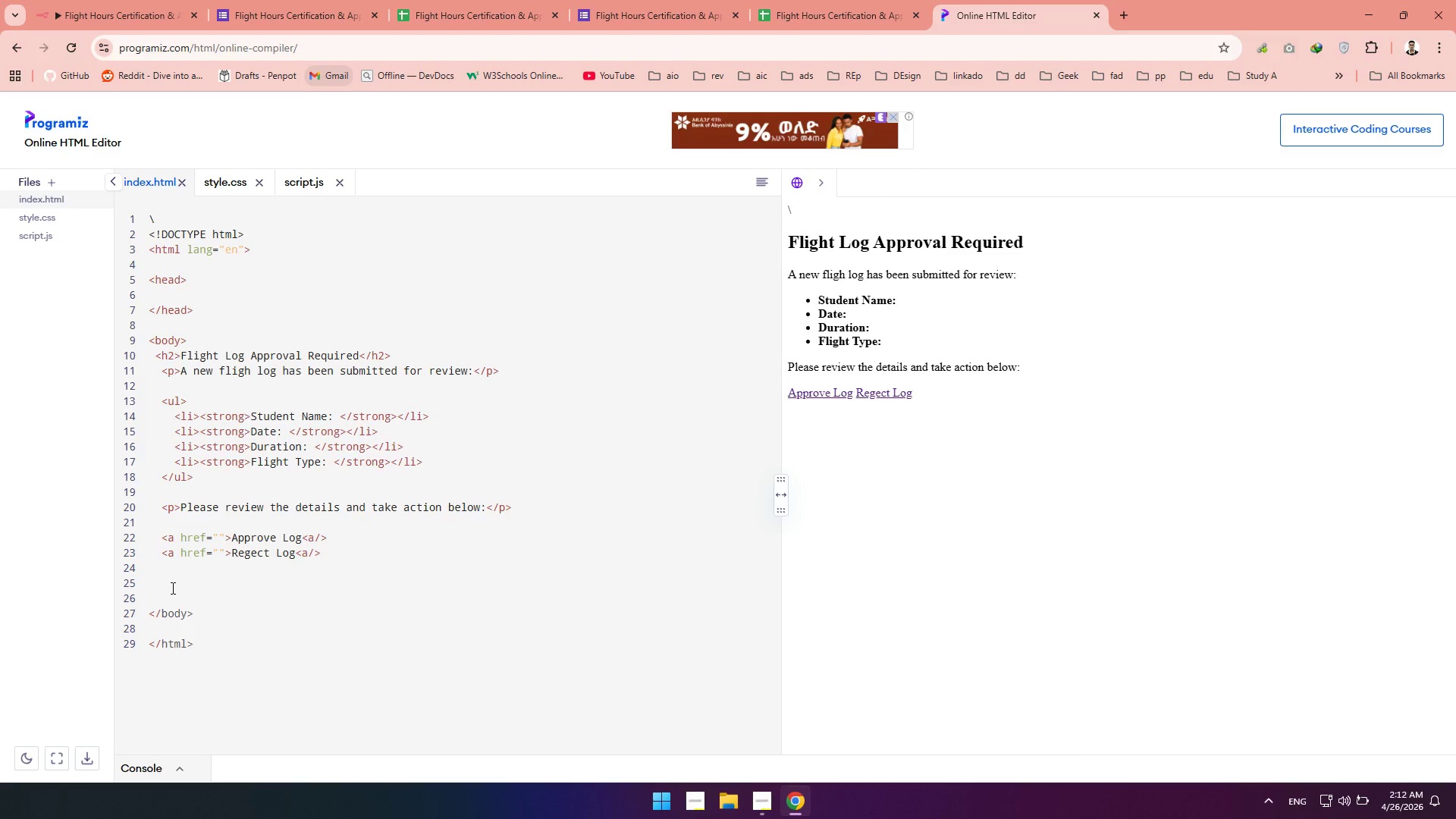 
key(Backspace)
 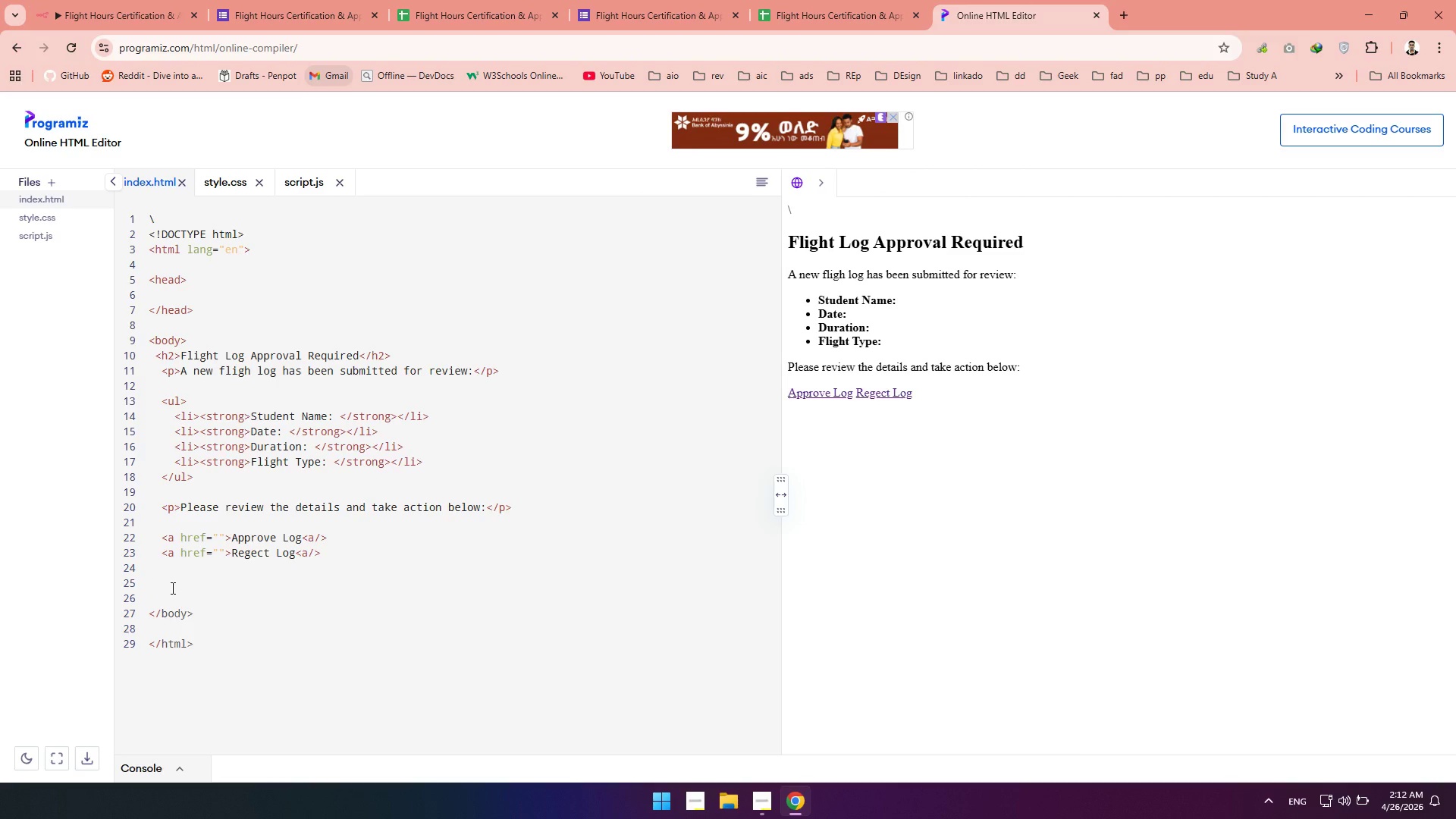 
key(Backspace)
 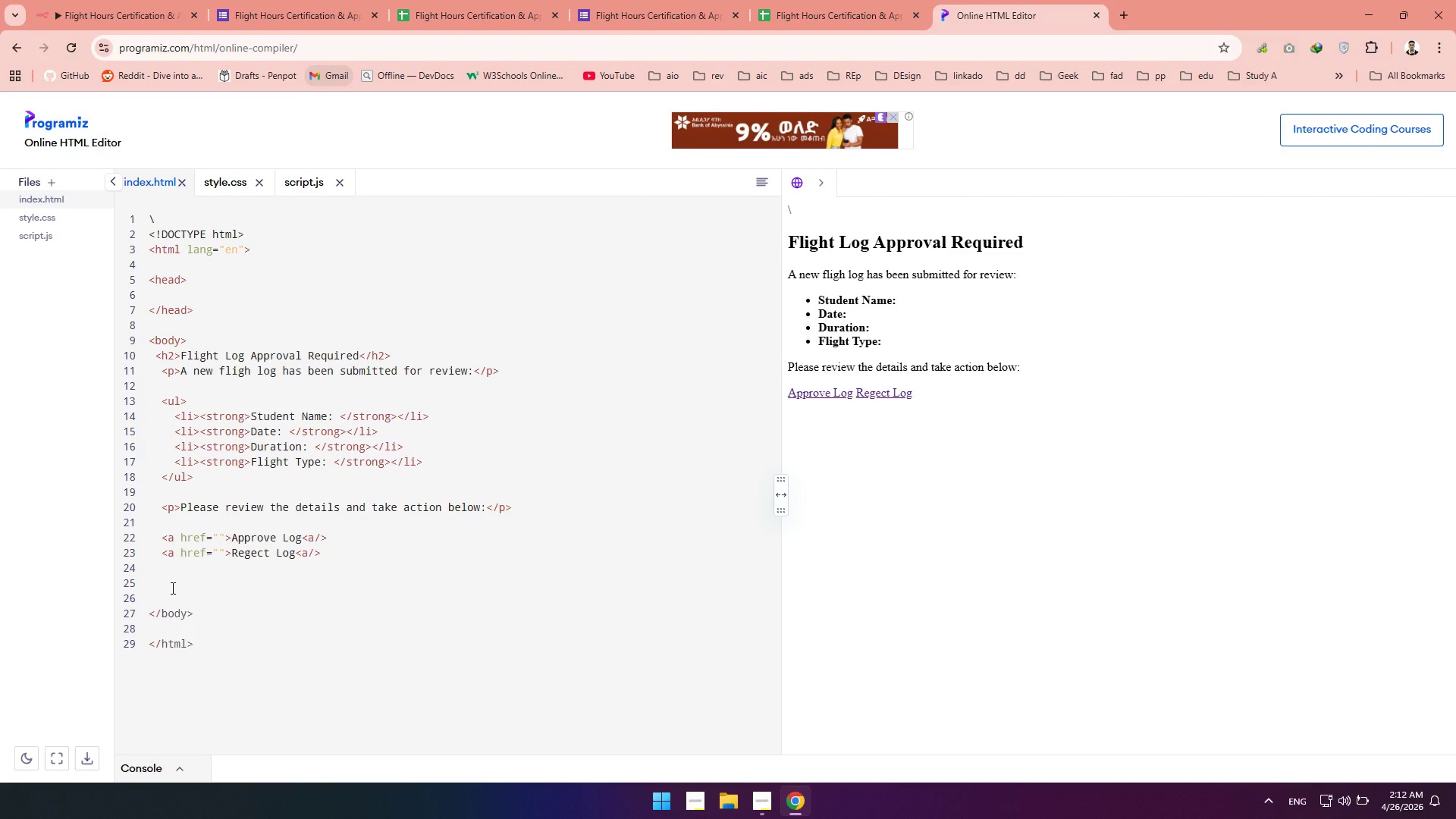 
key(Backspace)
 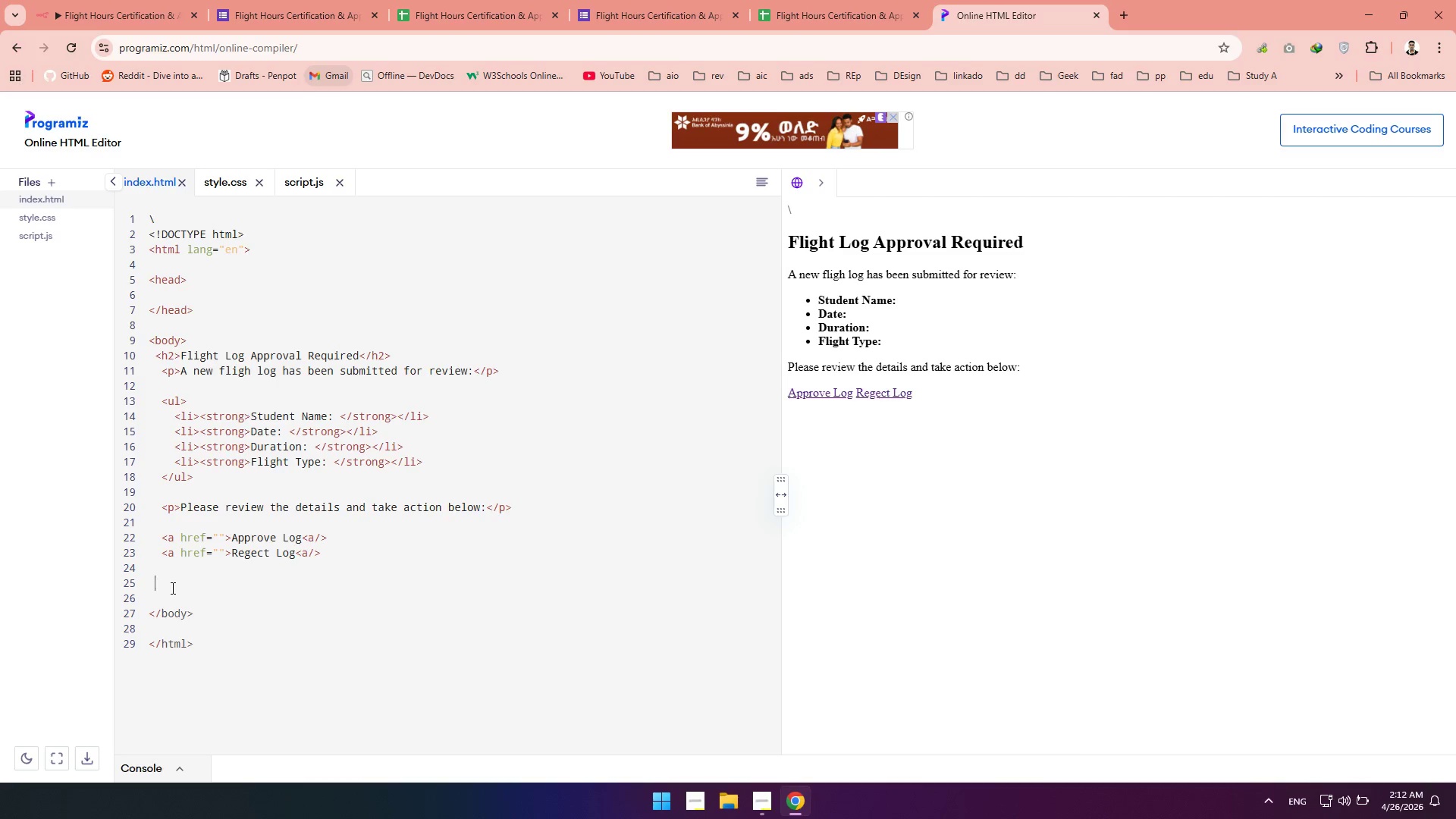 
key(Backspace)
 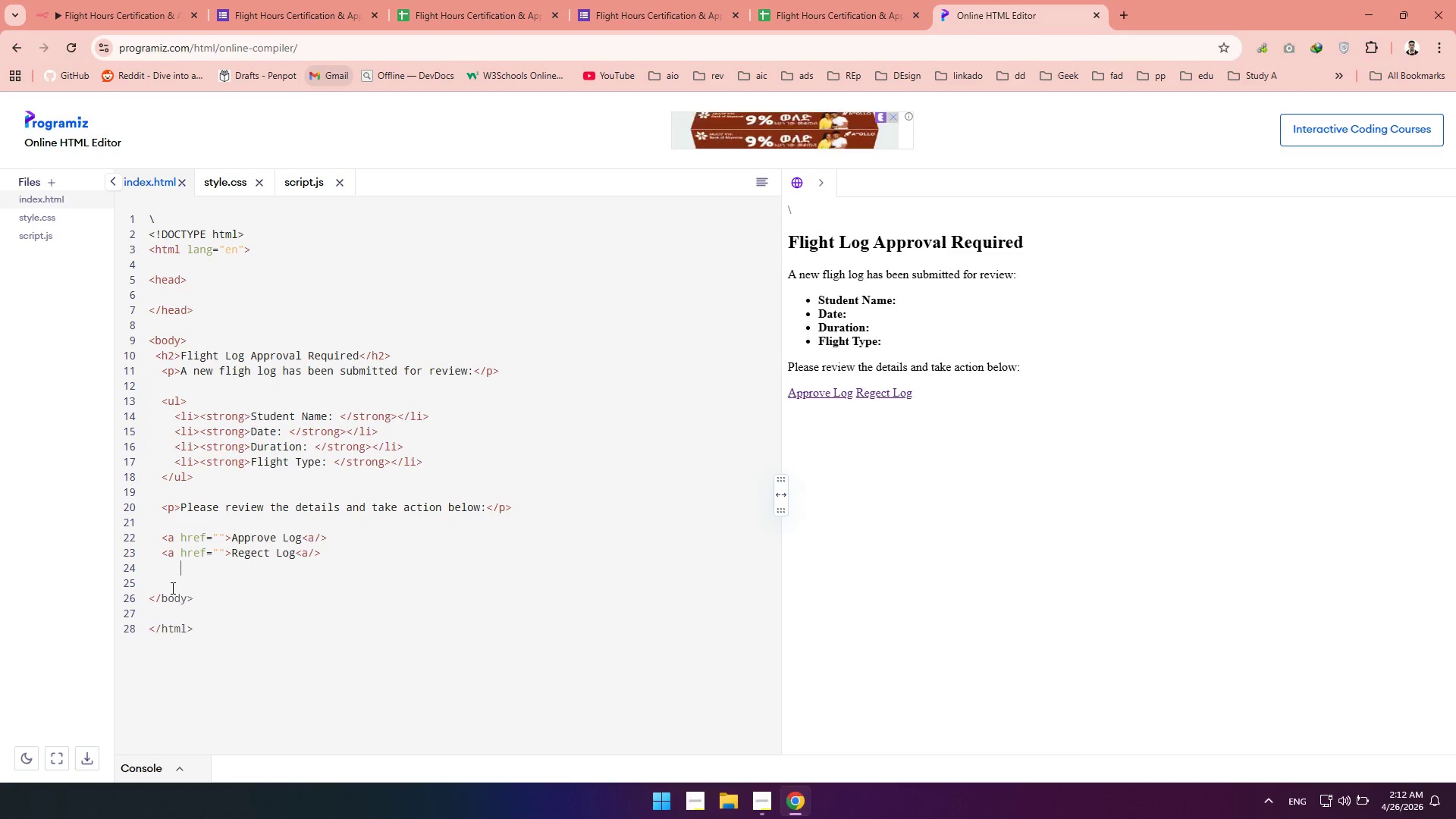 
key(Backspace)
 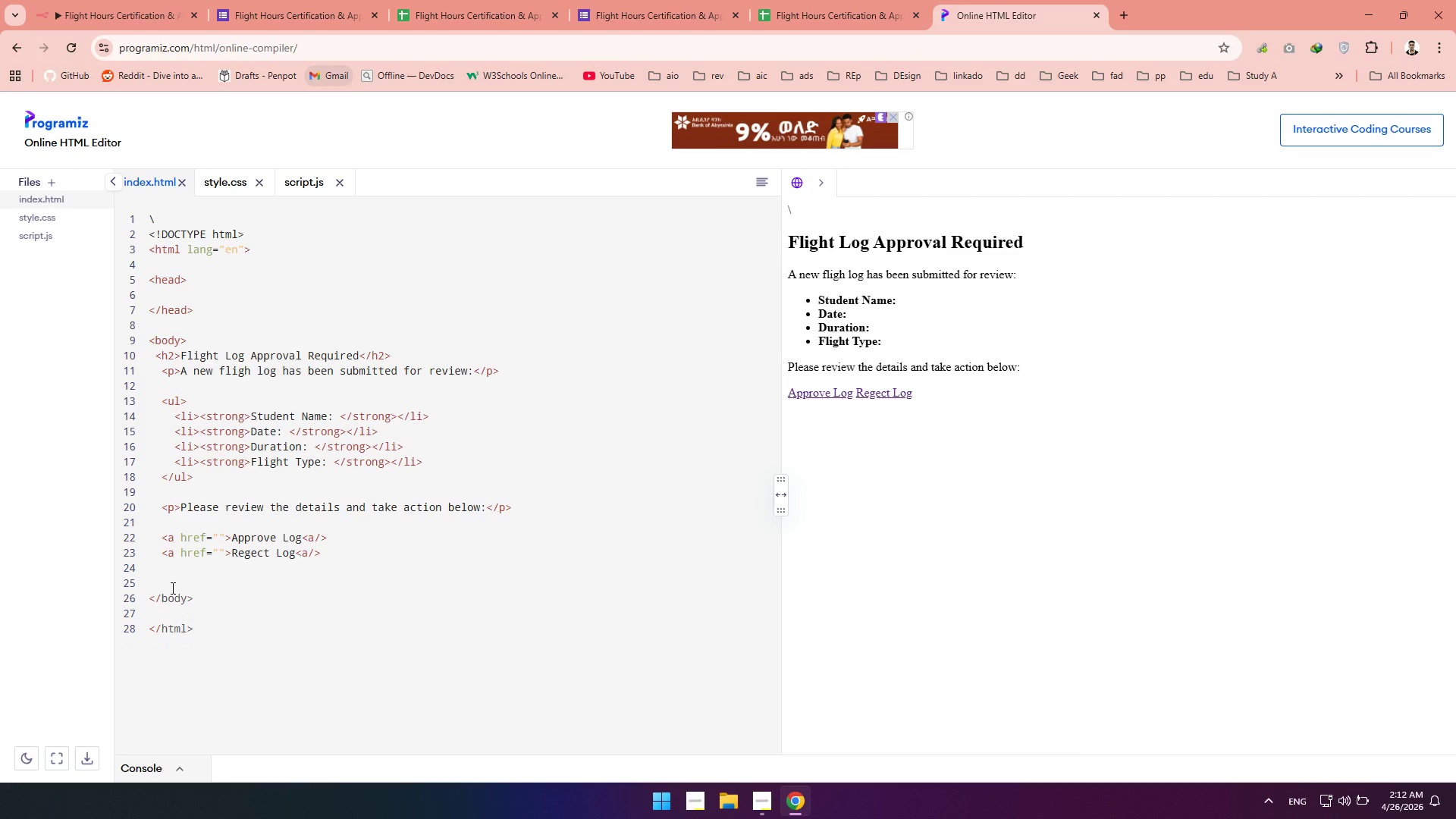 
key(Enter)
 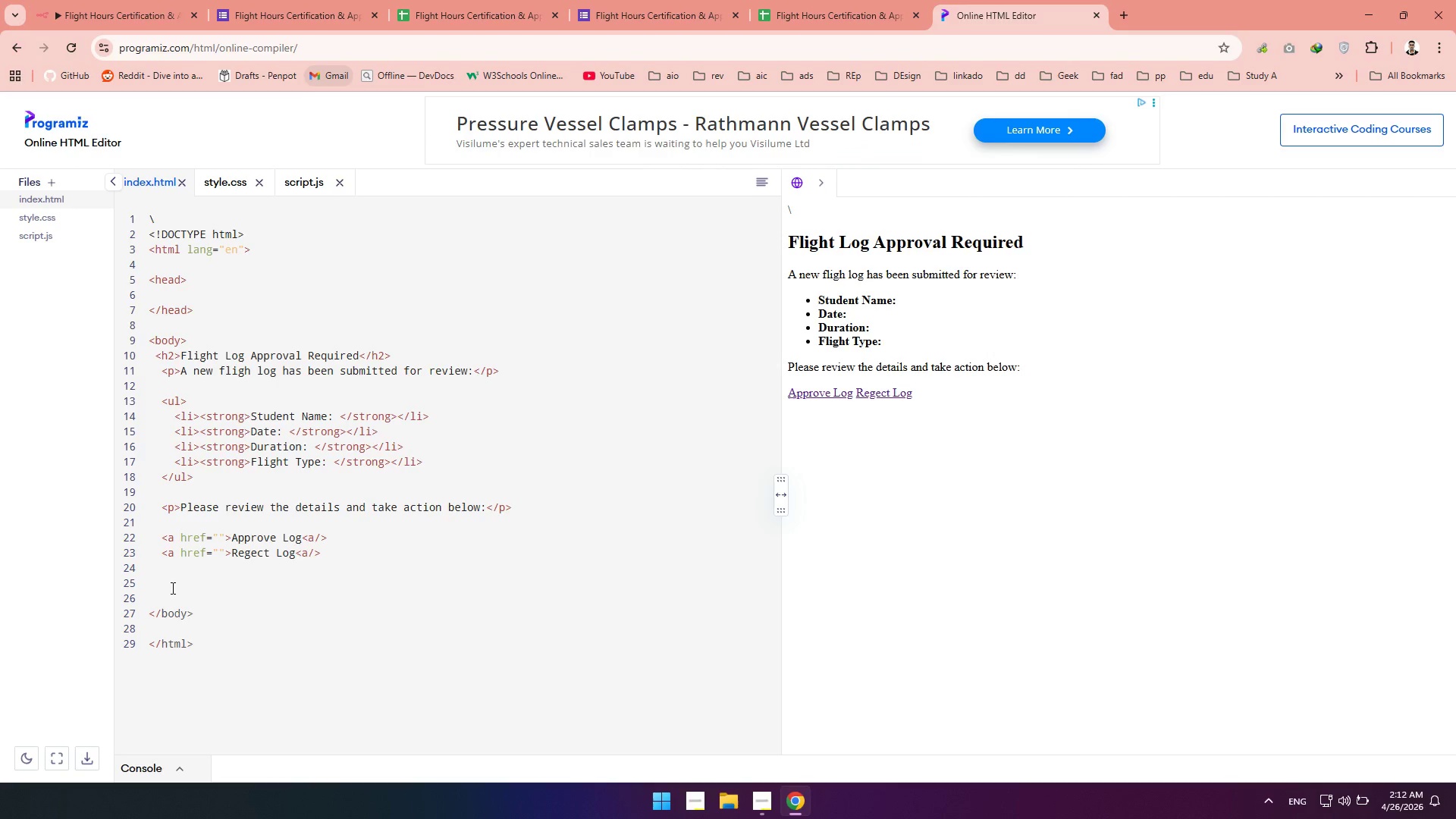 
key(Backspace)
 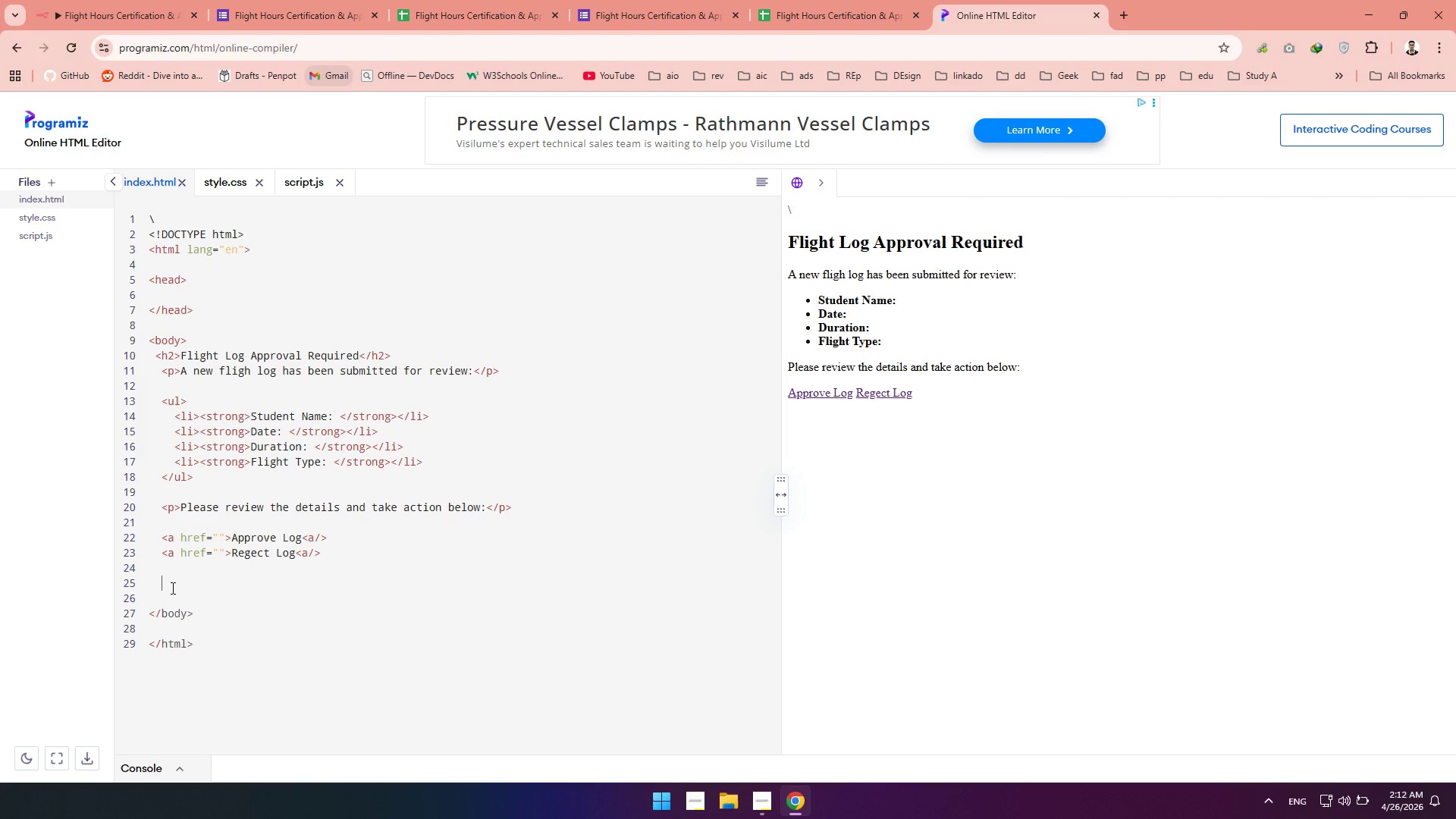 
key(Backspace)
 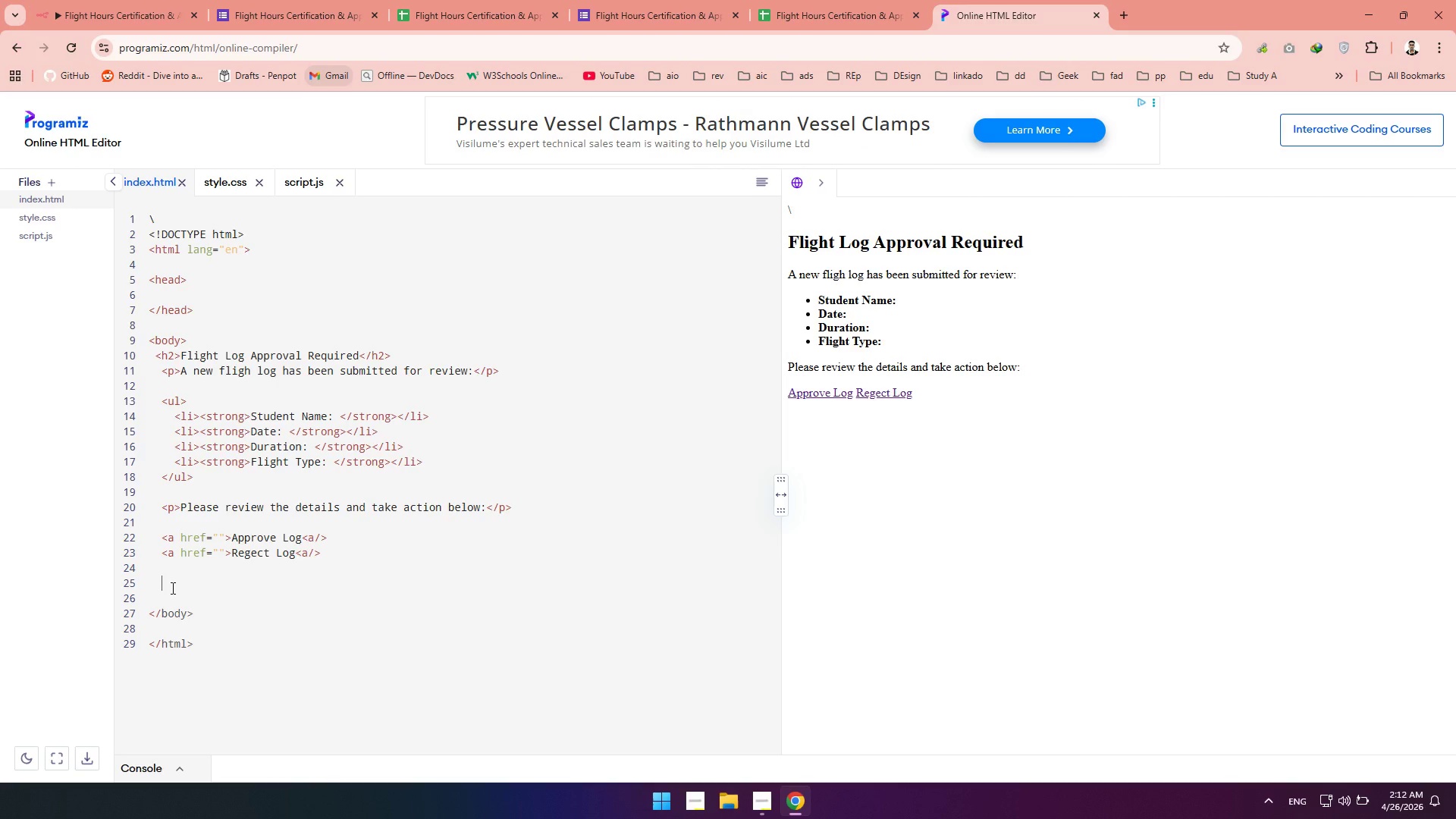 
key(Shift+Comma)
 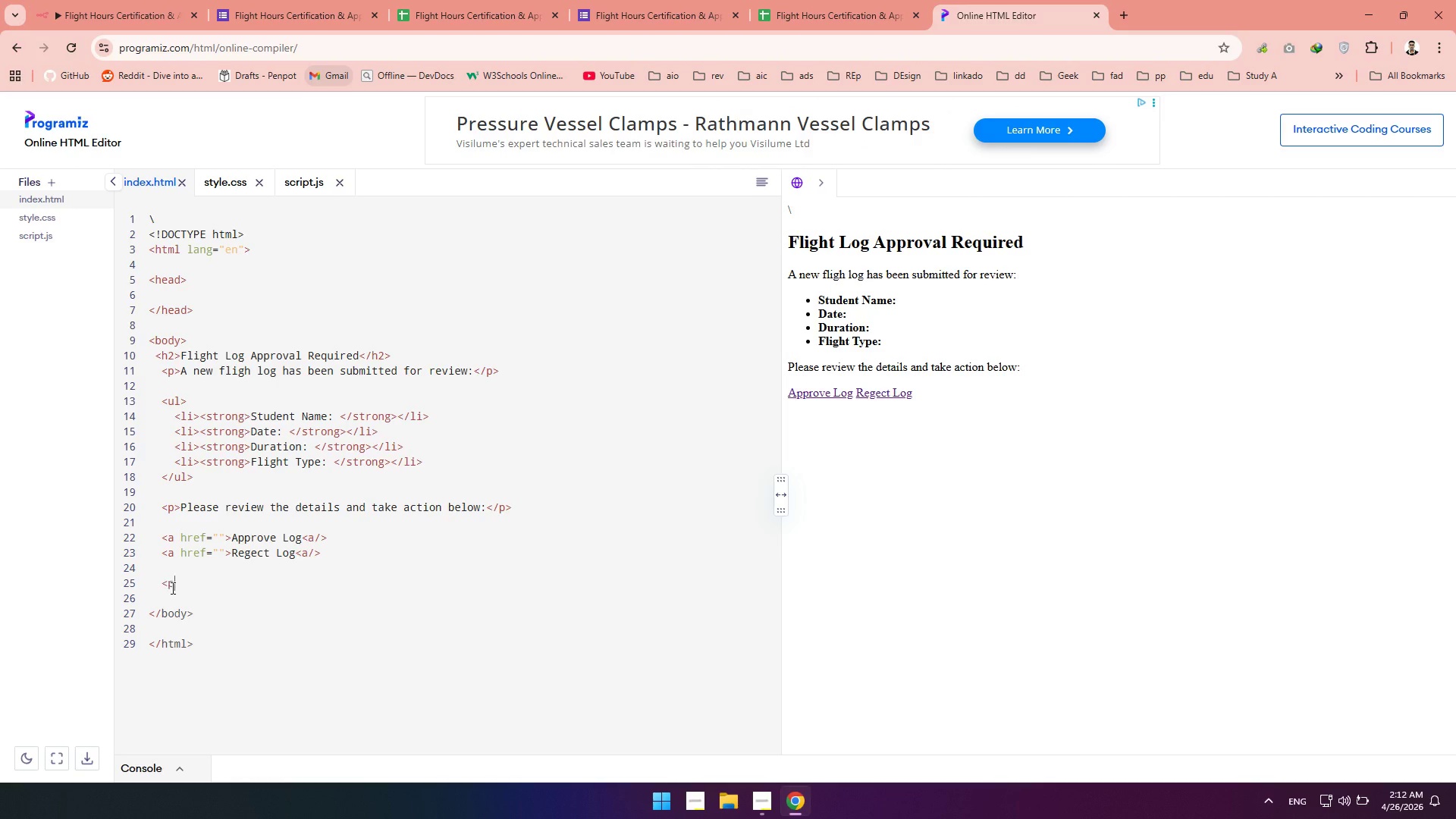 
key(P)
 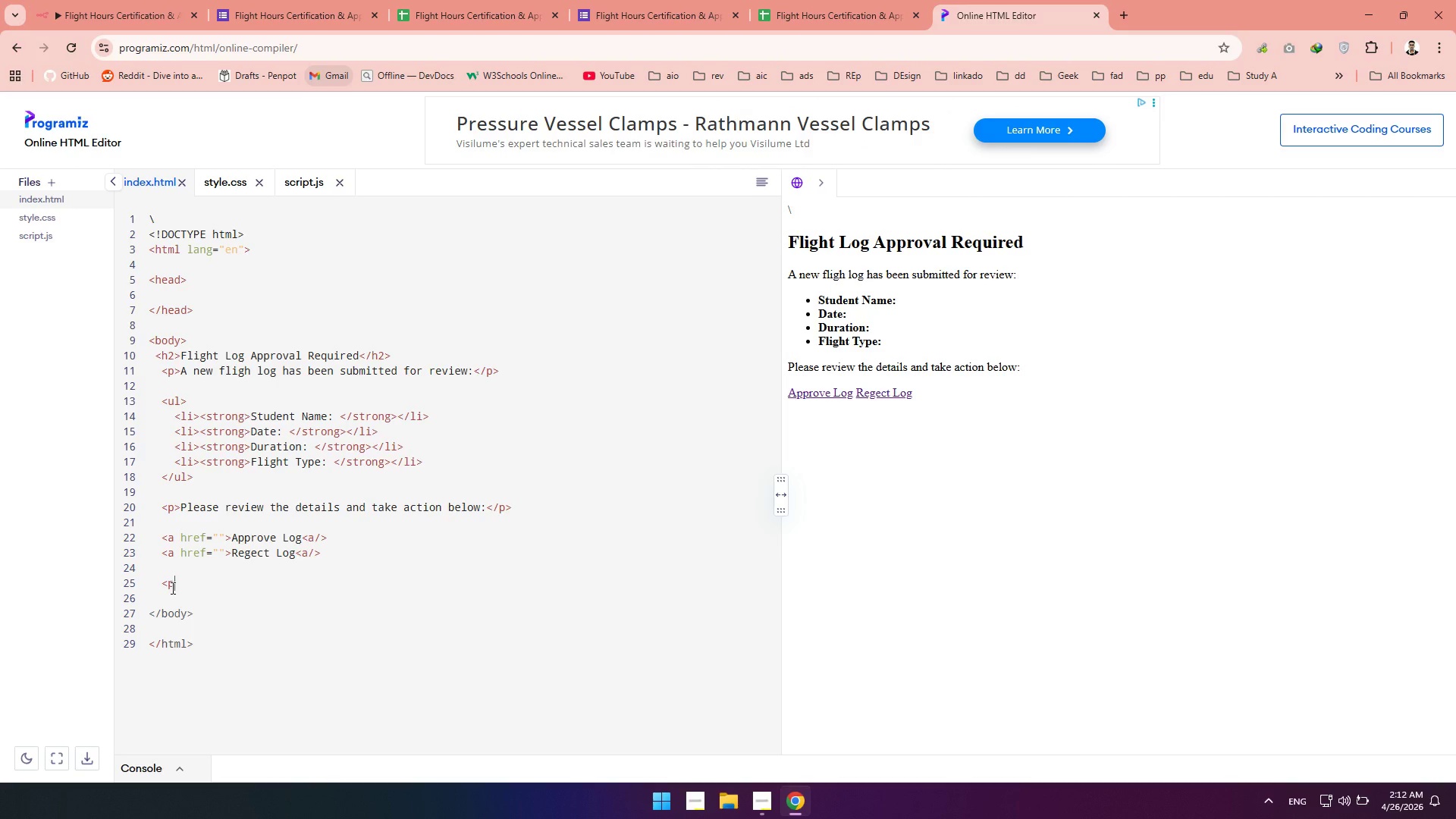 
key(Shift+Period)
 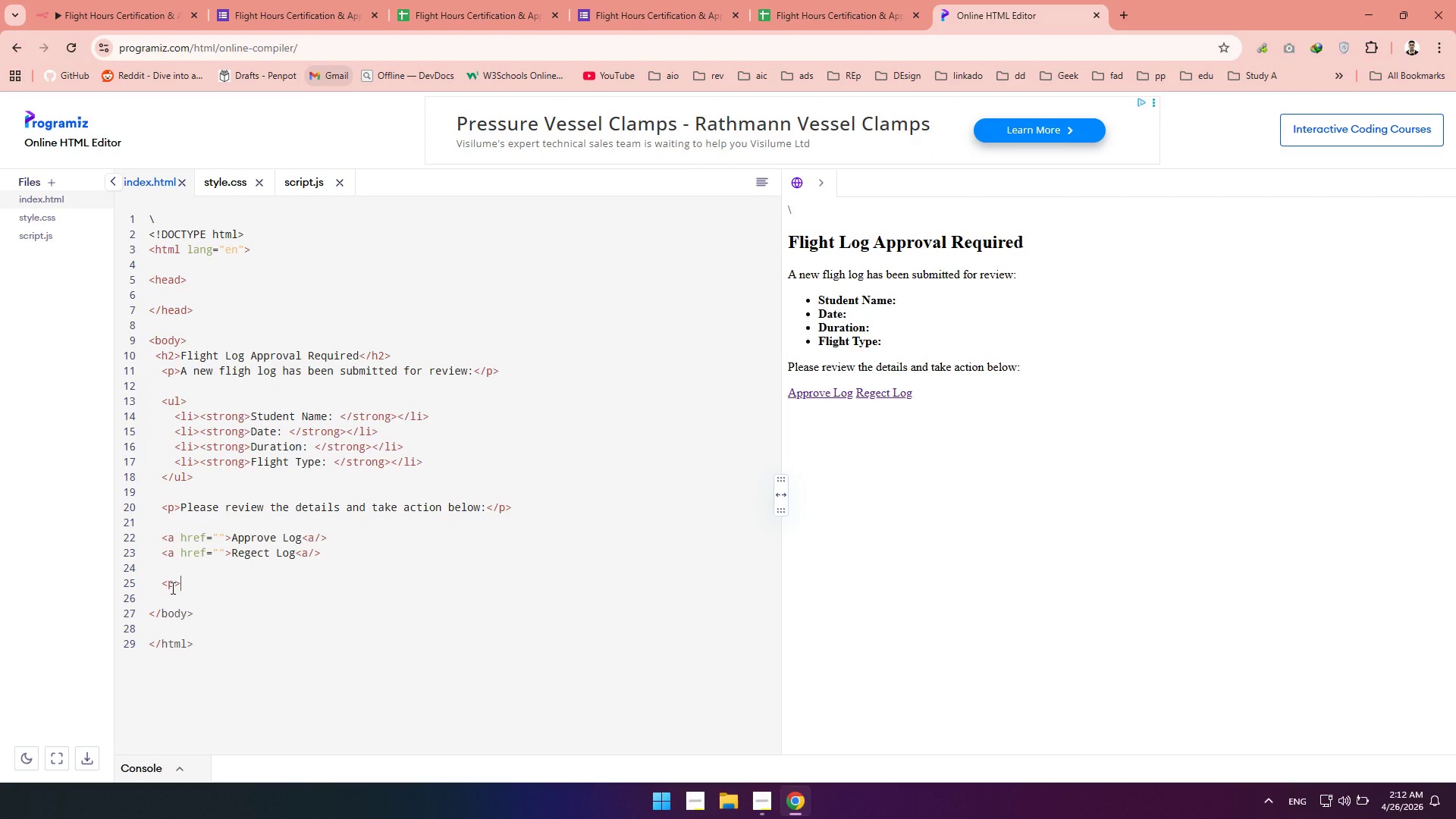 
key(Shift+Comma)
 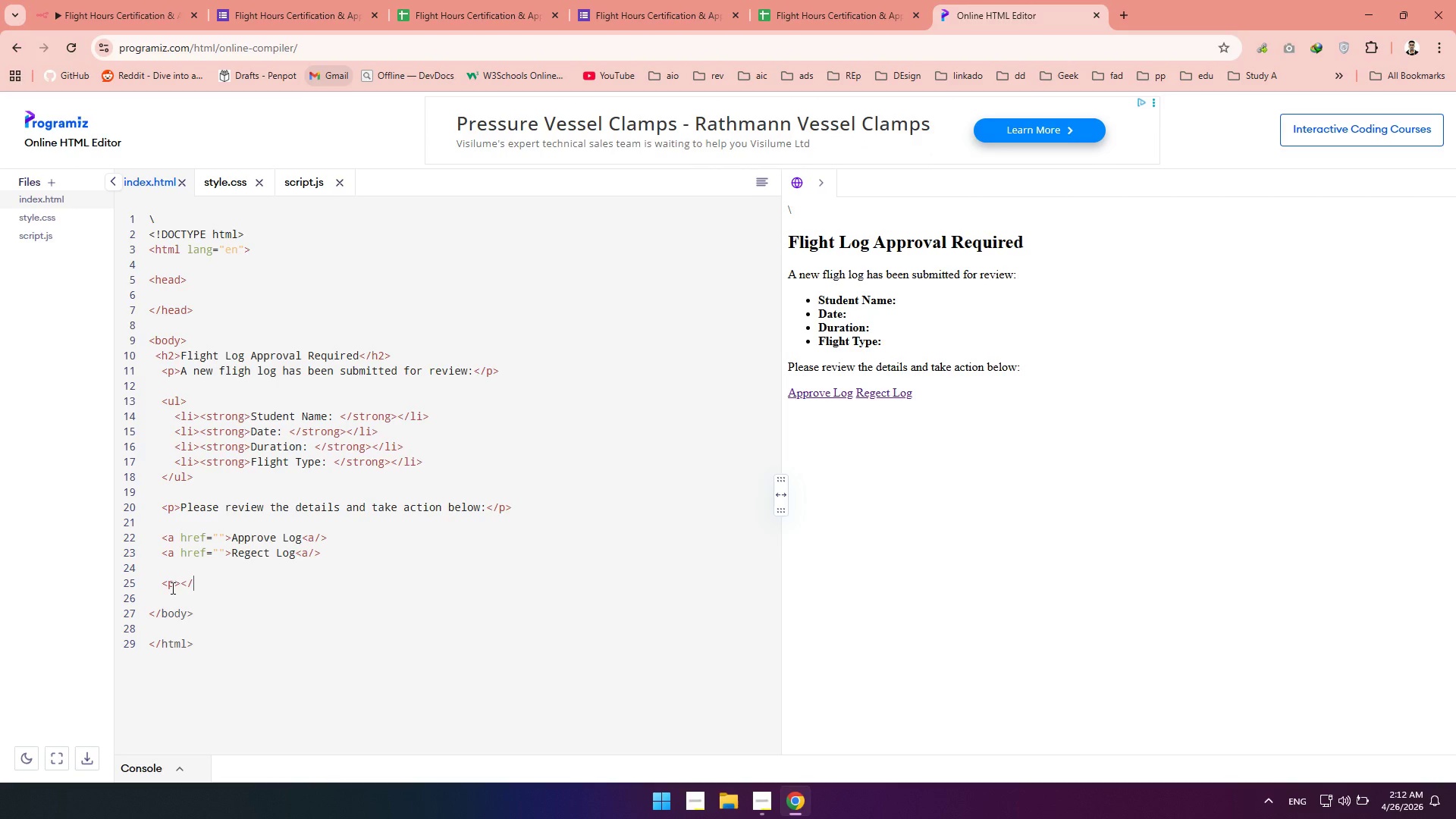 
key(Slash)
 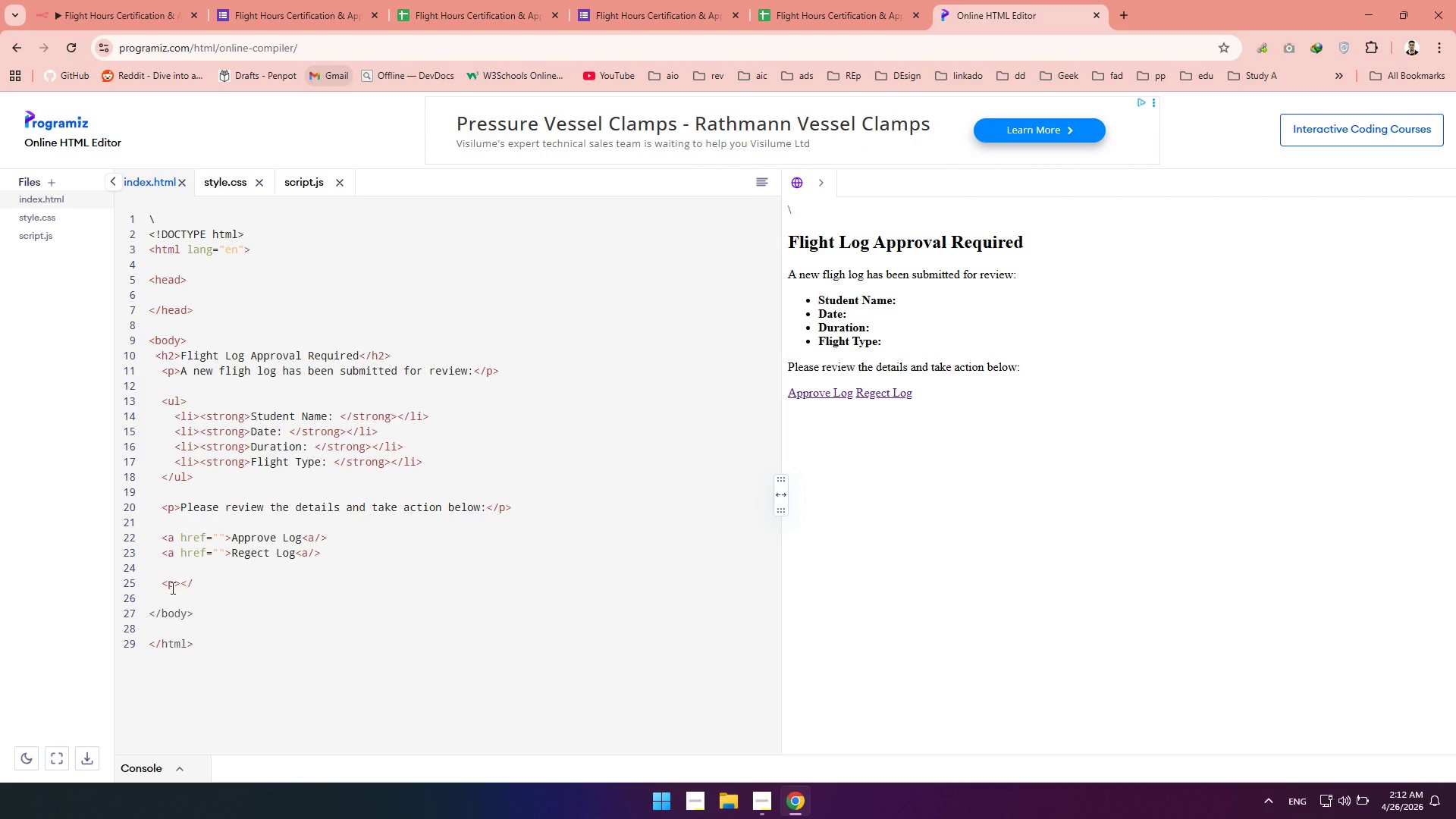 
key(P)
 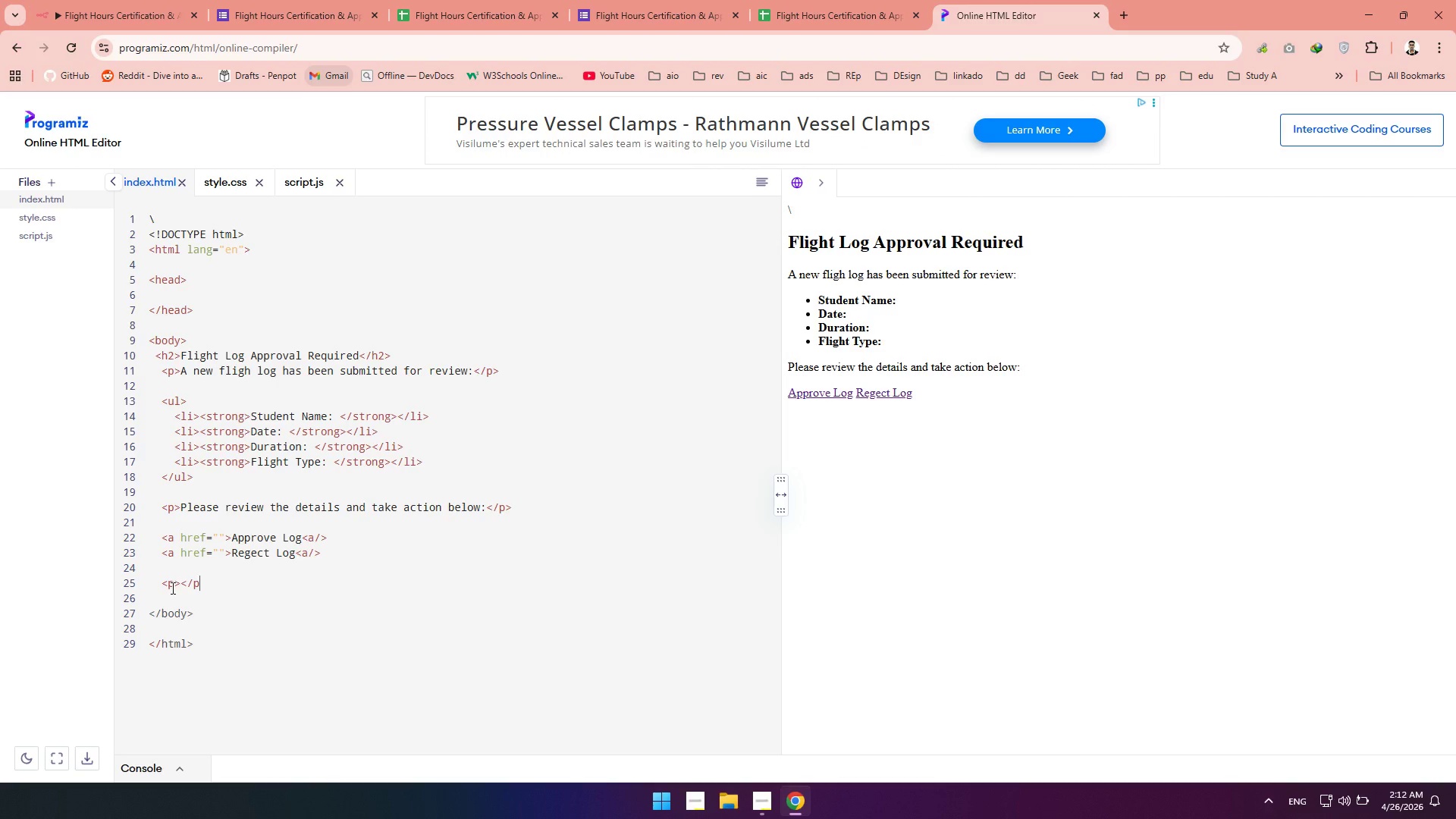 
key(Shift+ShiftRight)
 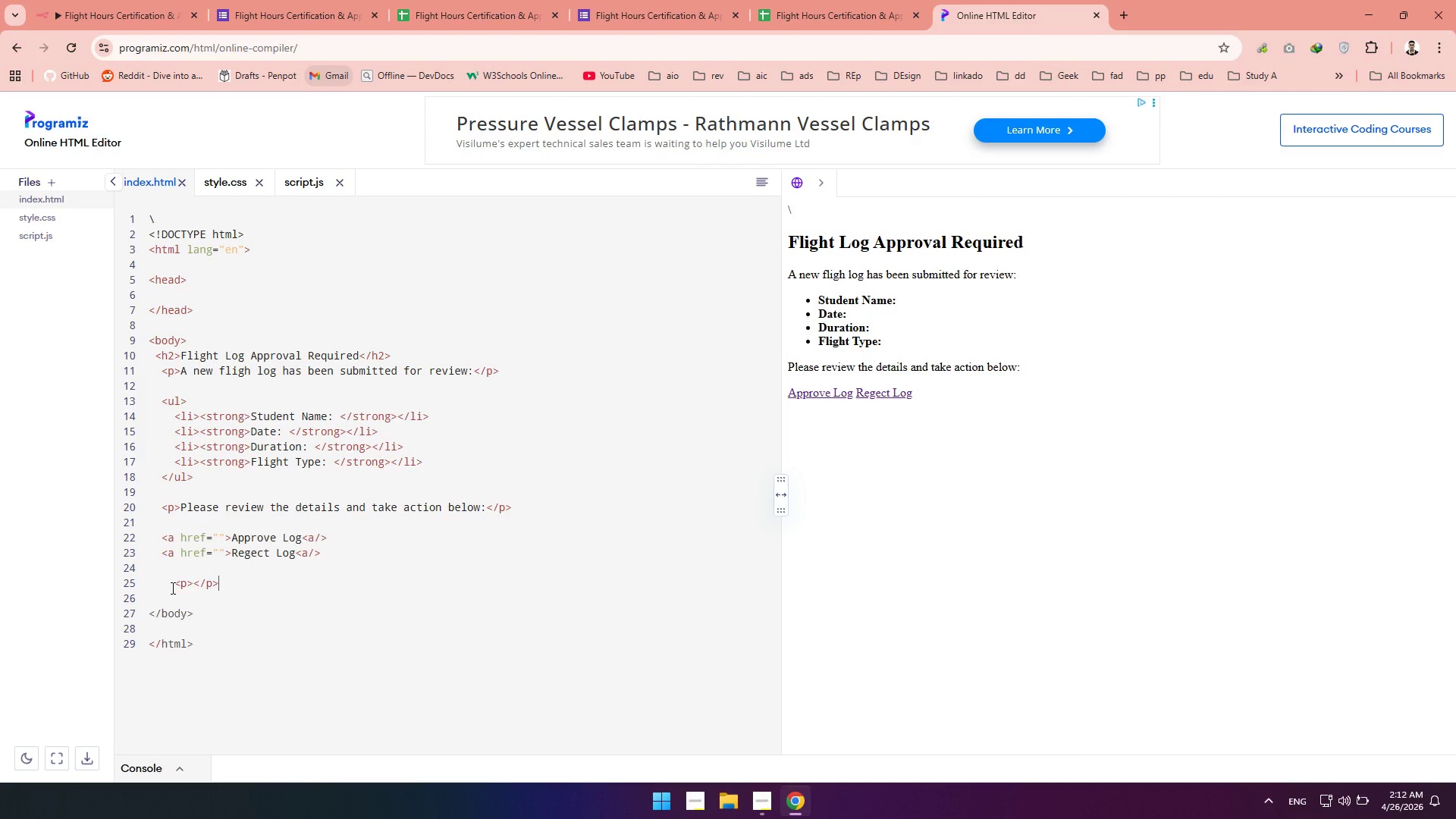 
key(Shift+Period)
 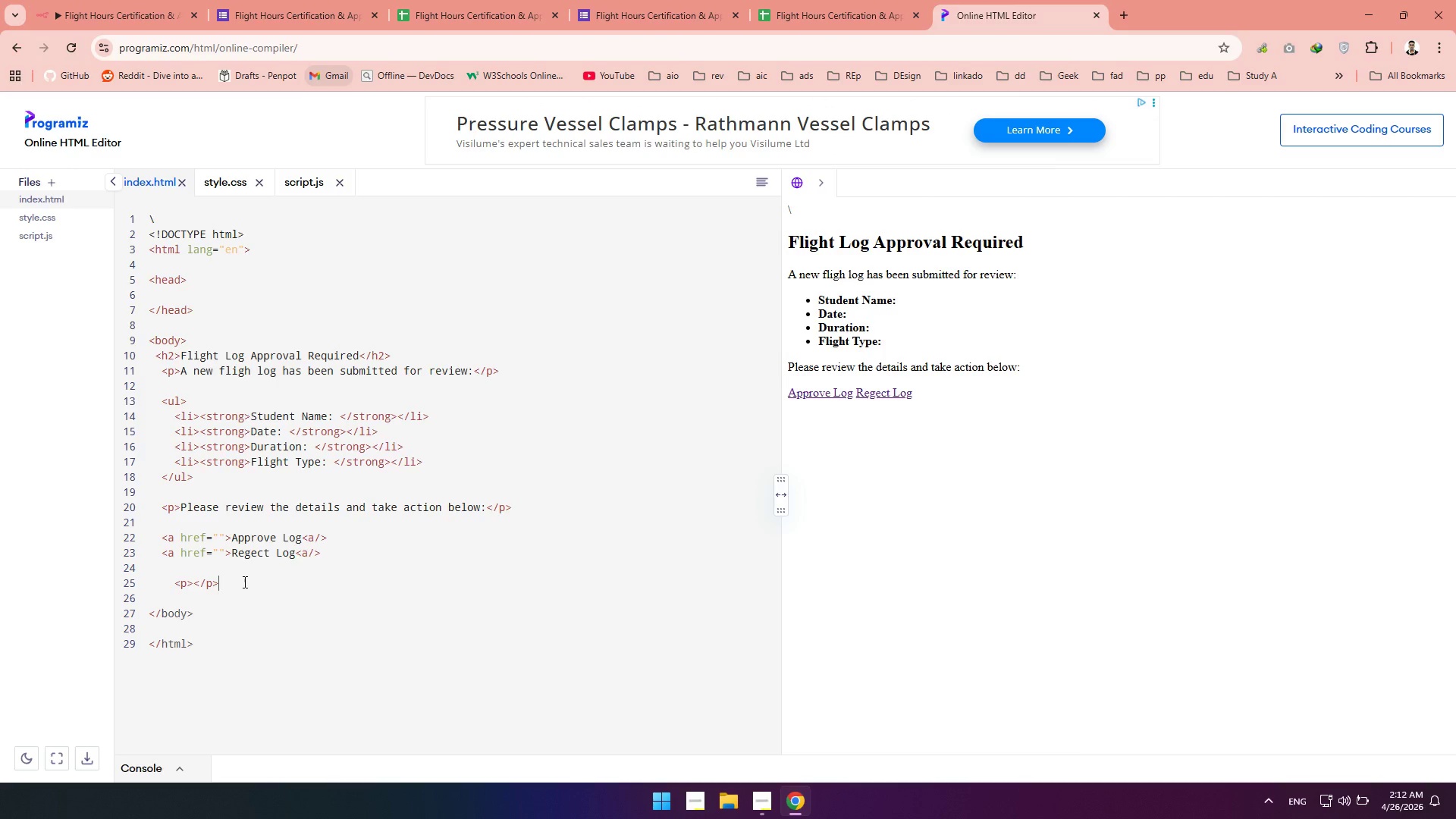 
wait(7.23)
 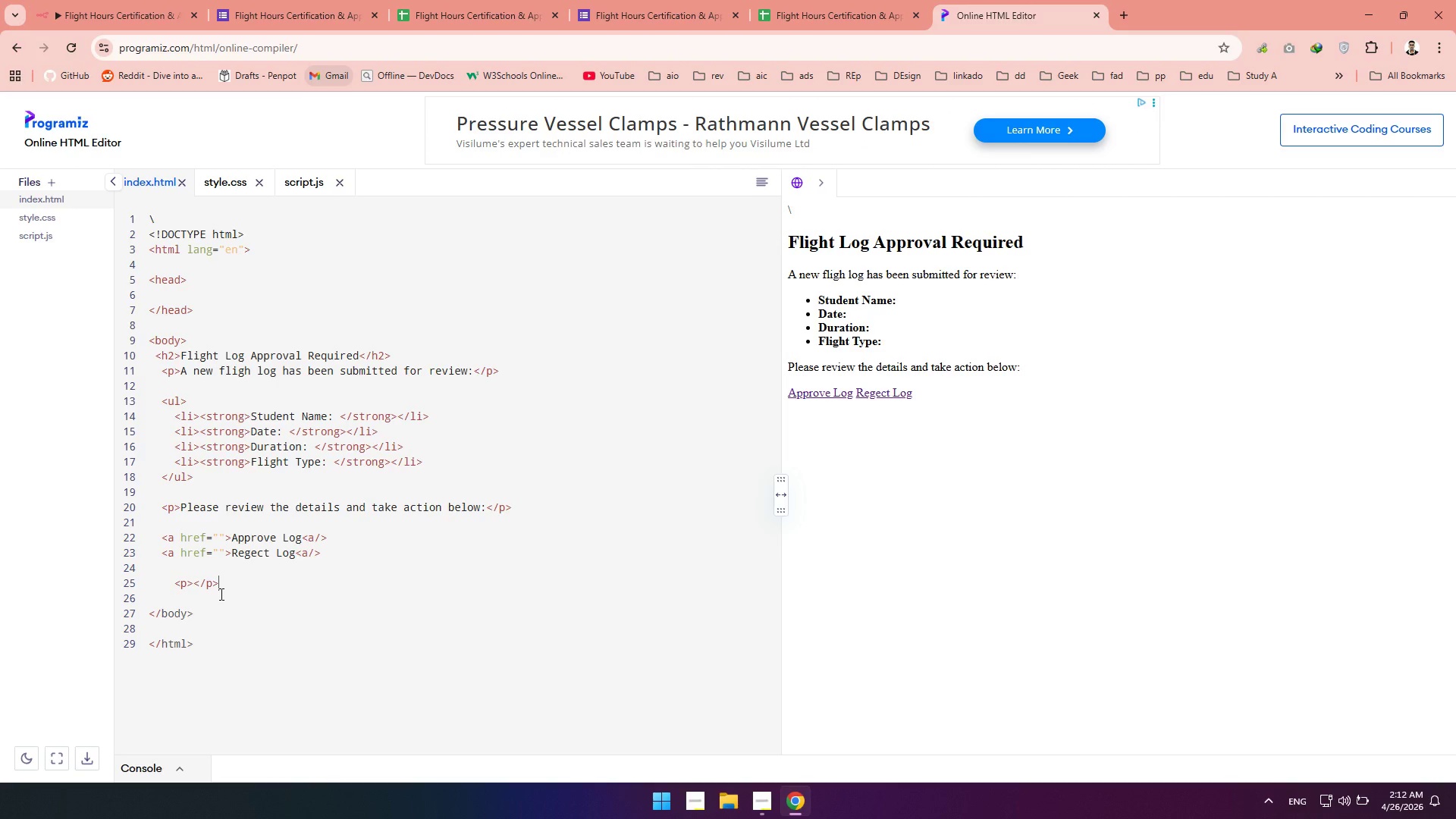 
left_click([196, 584])
 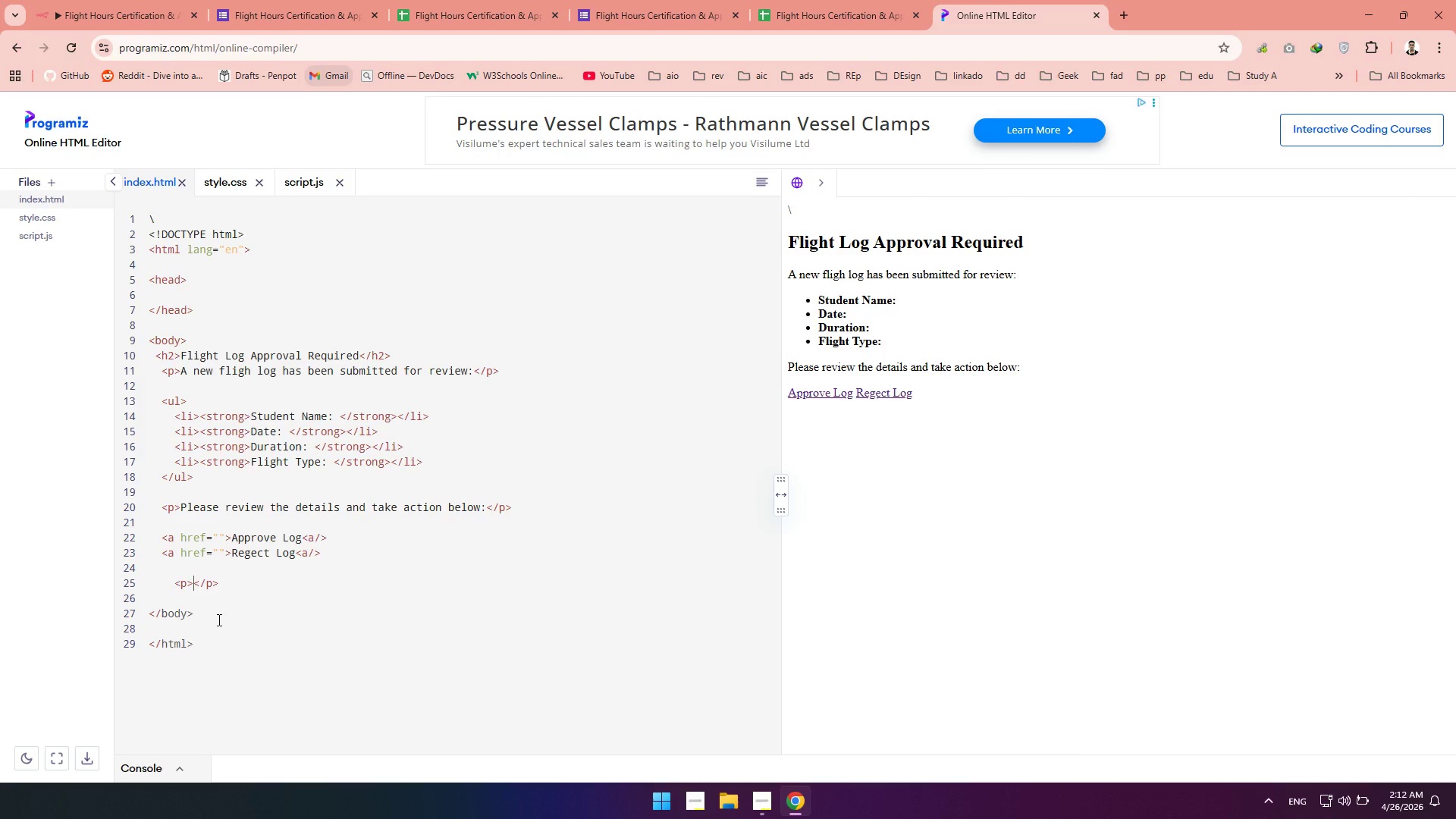 
type(Note )
key(Backspace)
type(: Pproved hou)
key(Backspace)
key(Backspace)
key(Backspace)
key(Backspace)
key(Backspace)
key(Backspace)
key(Backspace)
key(Backspace)
key(Backspace)
key(Backspace)
key(Backspace)
type(Approved H)
key(Backspace)
type(hours will be automaticaa)
key(Backspace)
type(lly )
 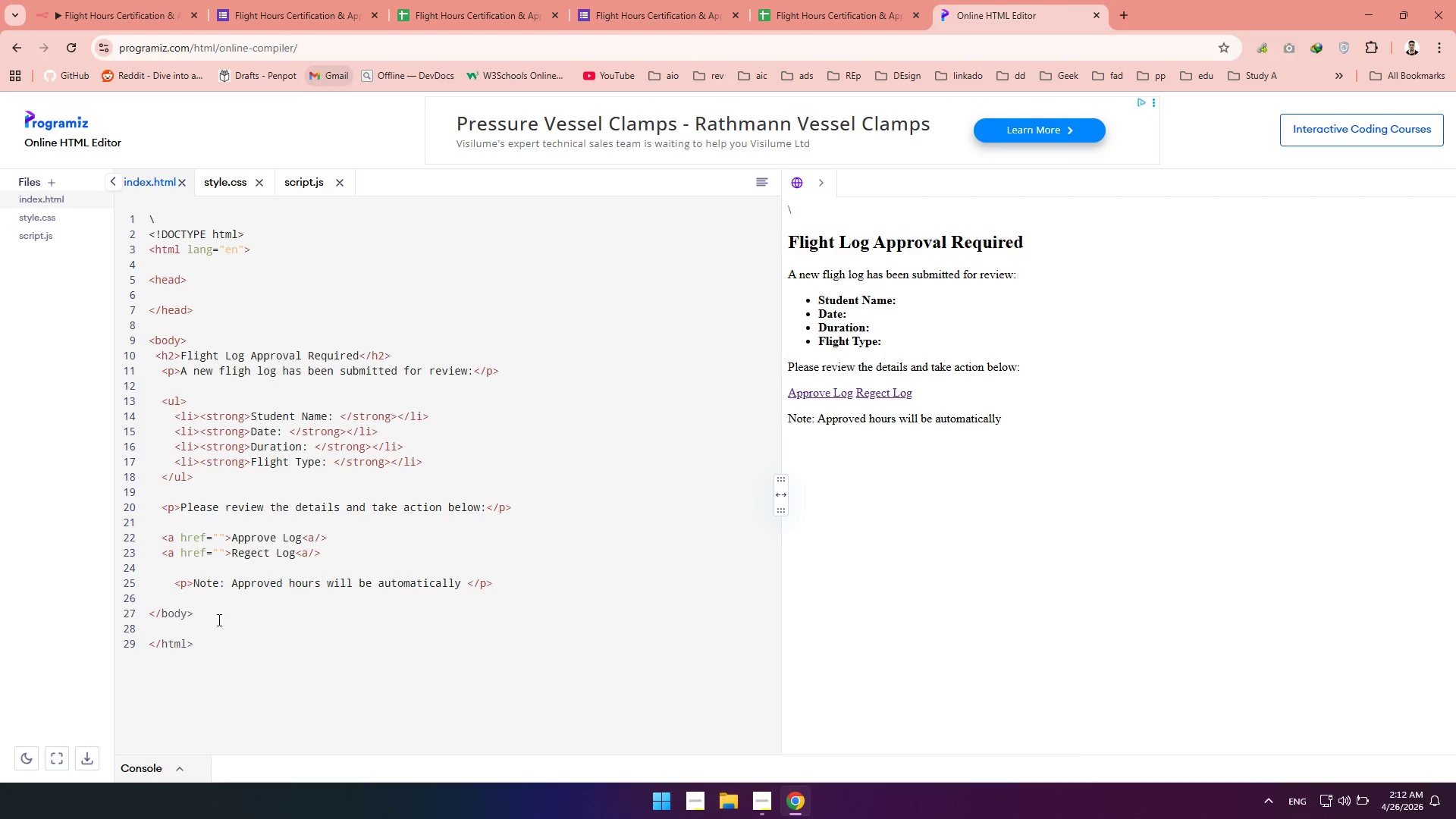 
type( moved to the certifi)
key(Backspace)
key(Backspace)
key(Backspace)
key(Backspace)
key(Backspace)
key(Backspace)
key(Backspace)
type(Certified )
 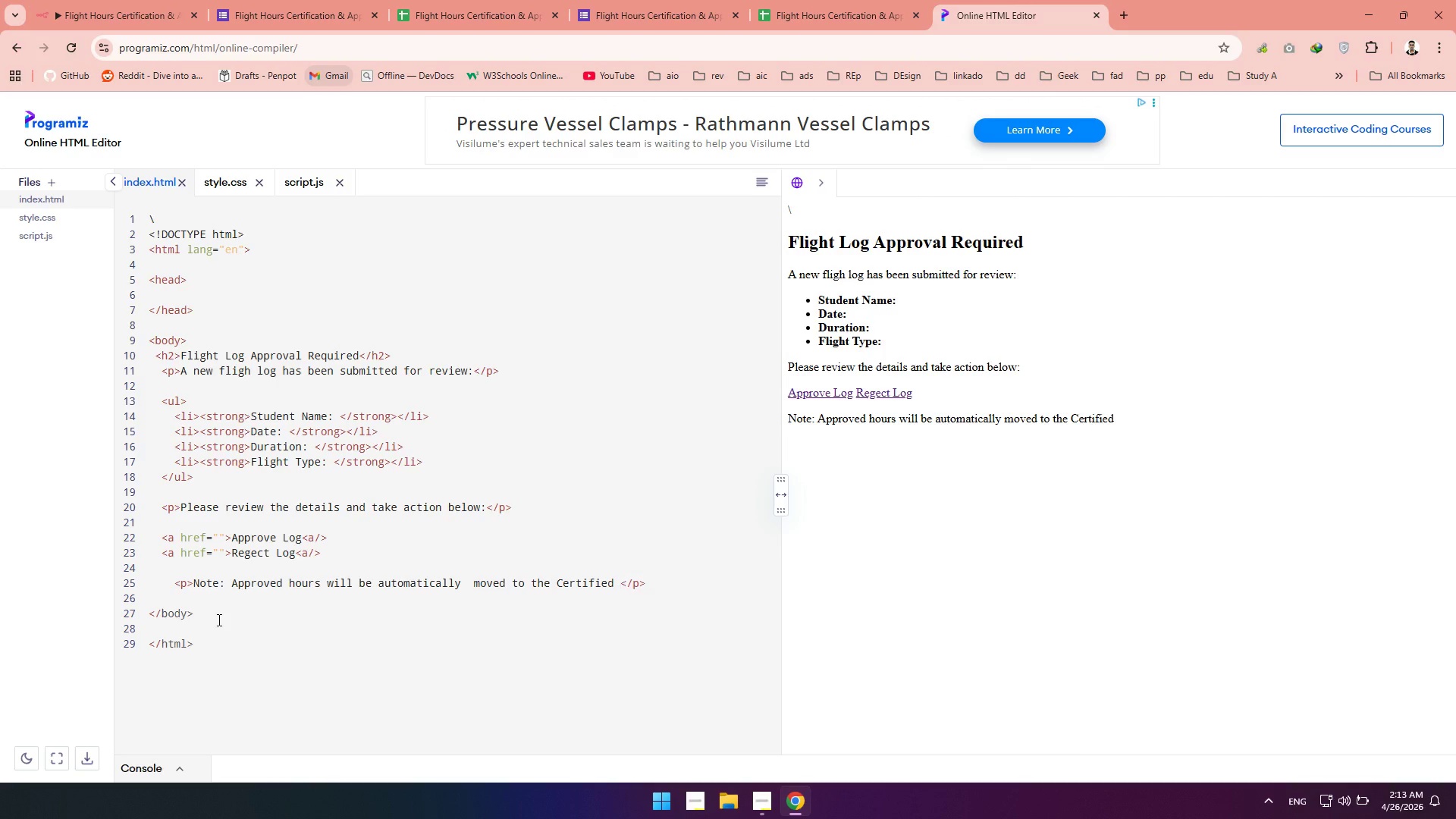 
type(Hours sheet)
 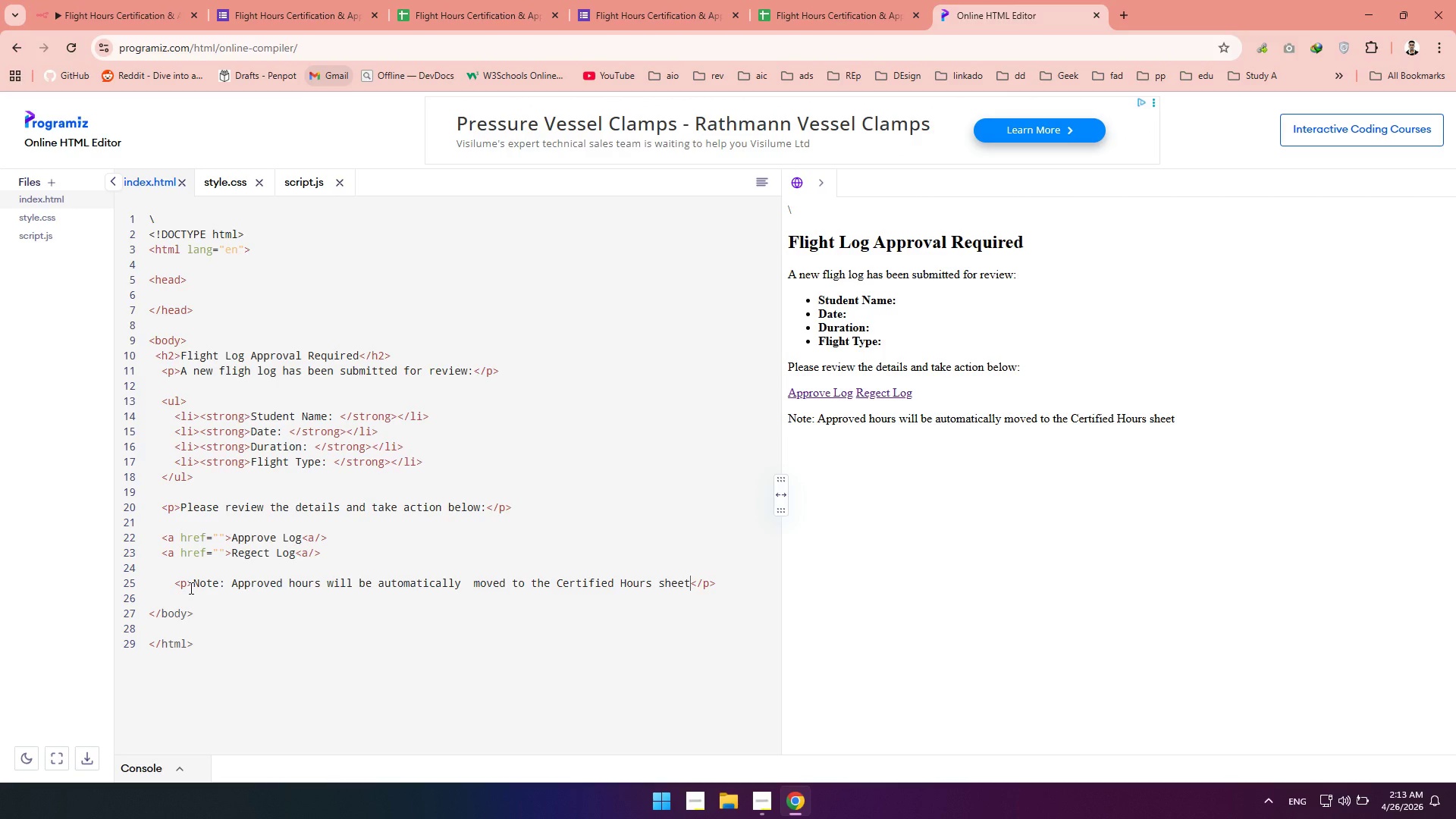 
left_click([186, 585])
 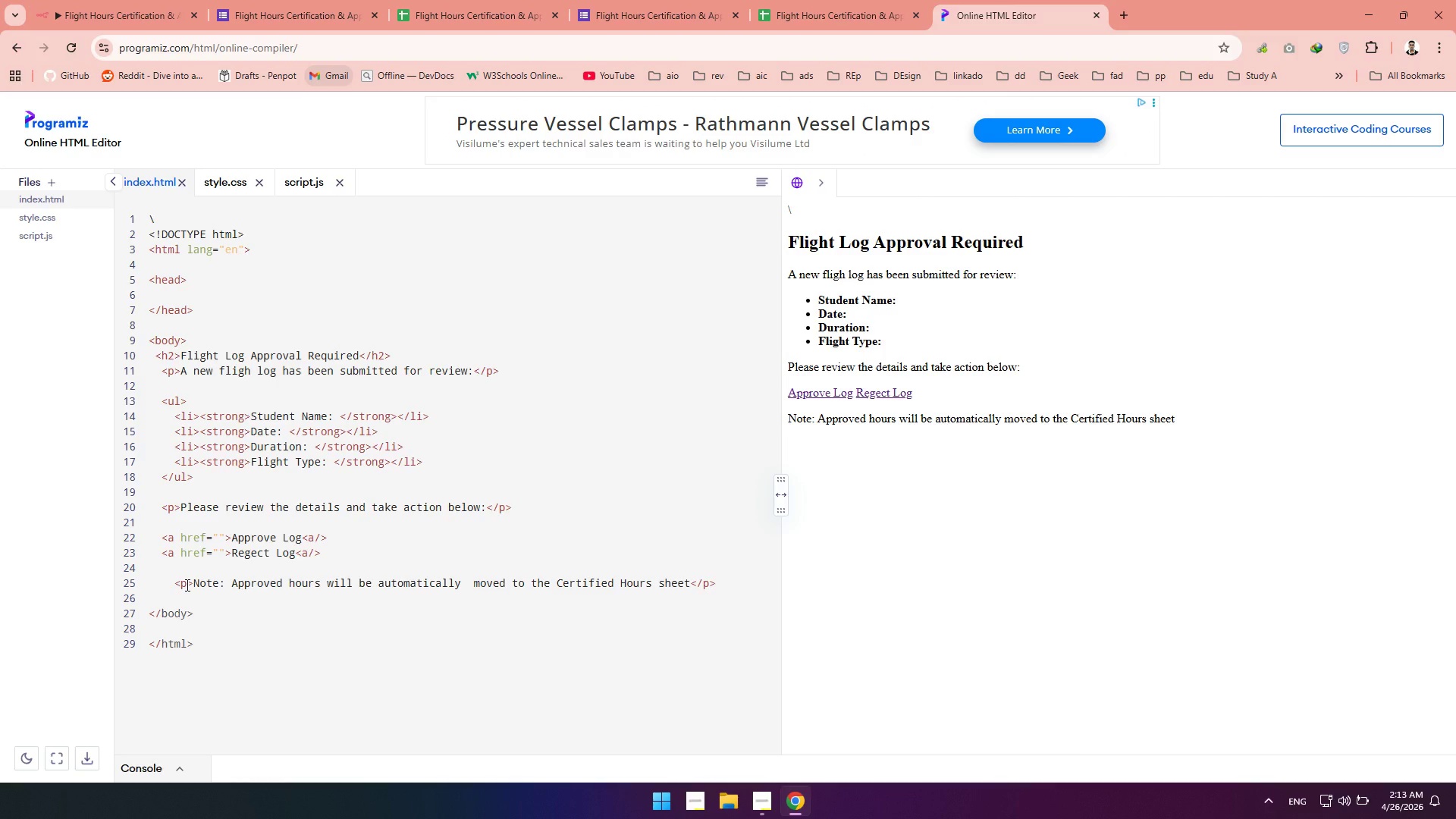 
type( style ="")
 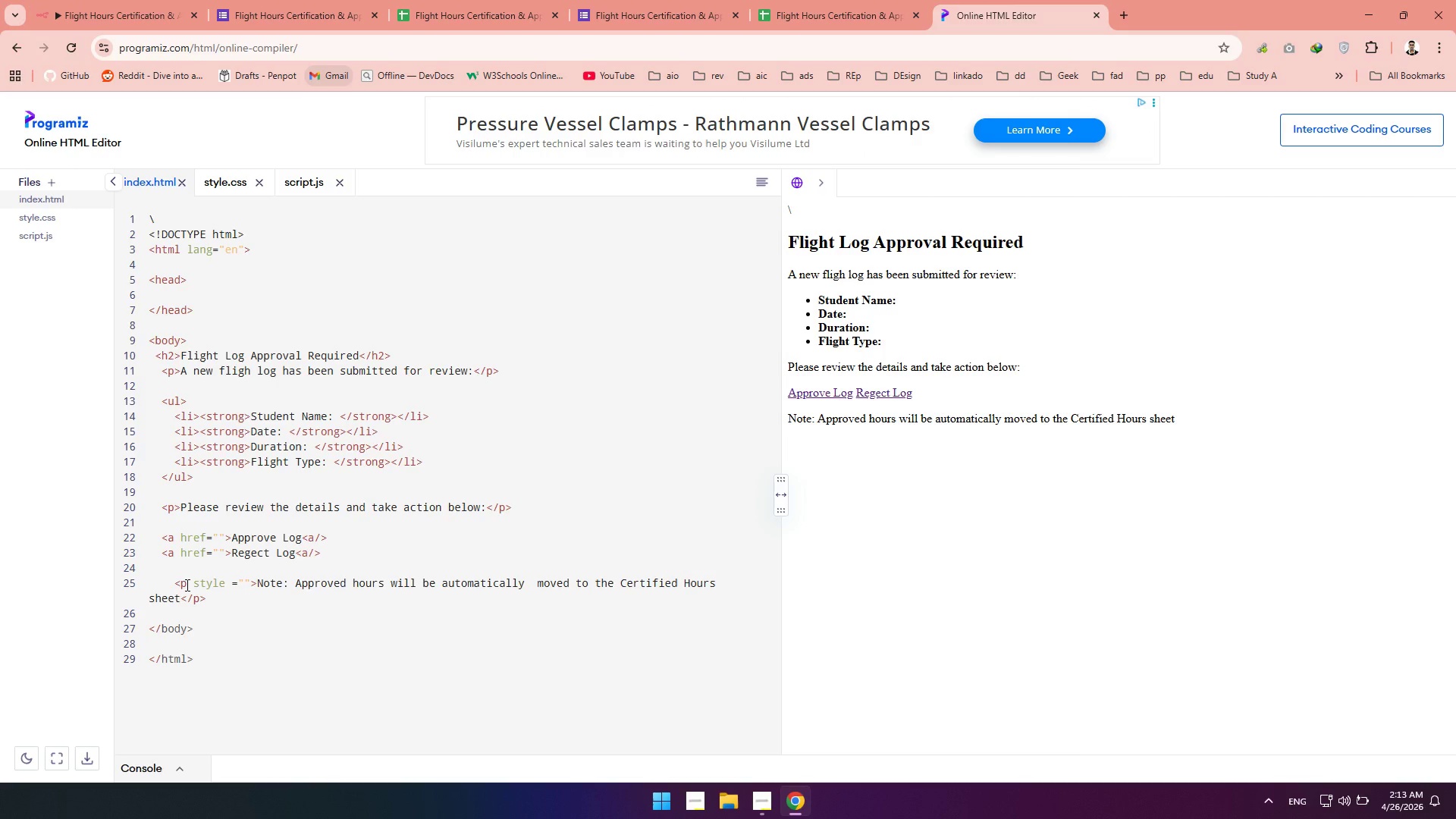 
key(ArrowLeft)
 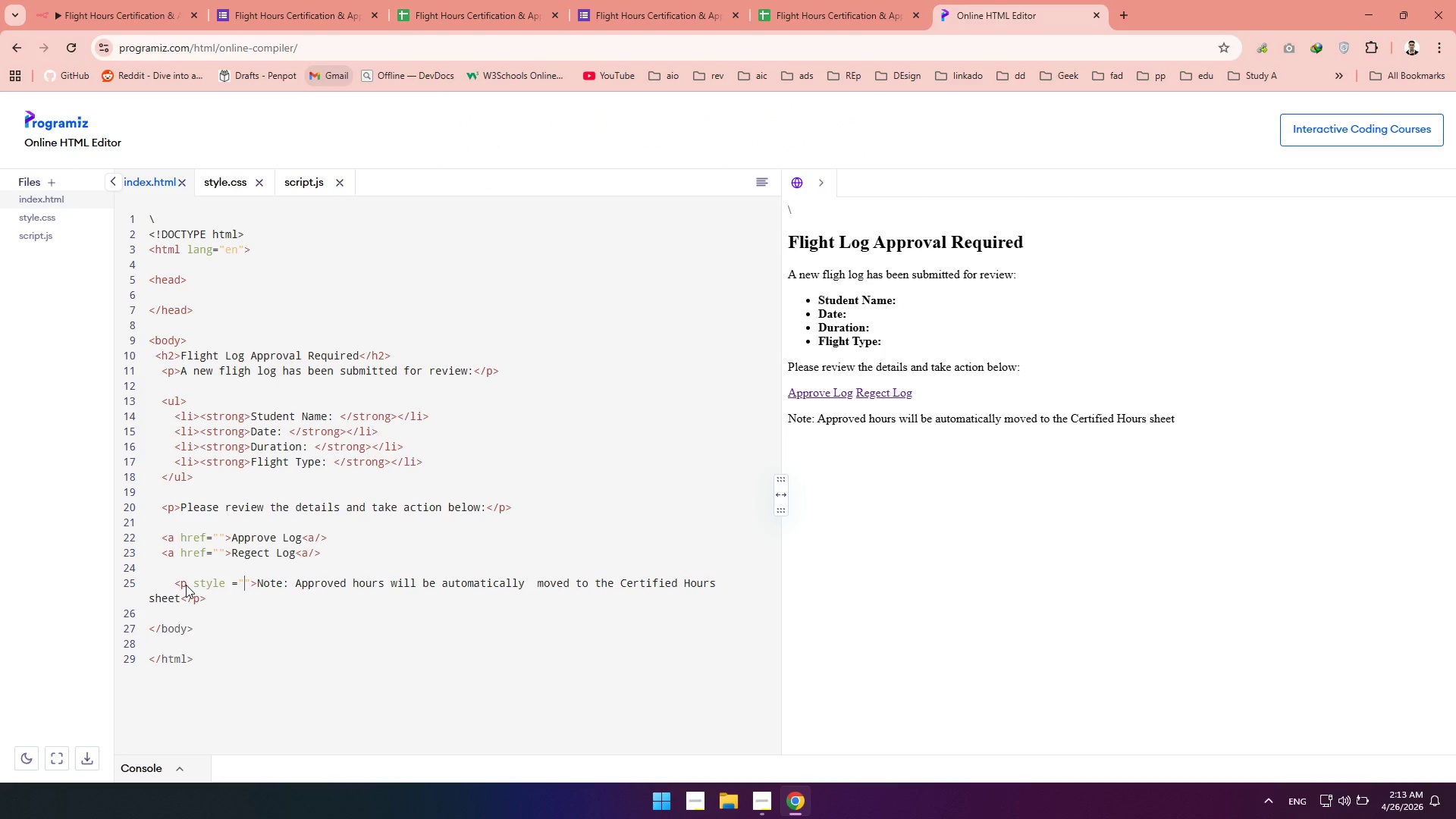 
type(color:#6666; font-size:)
 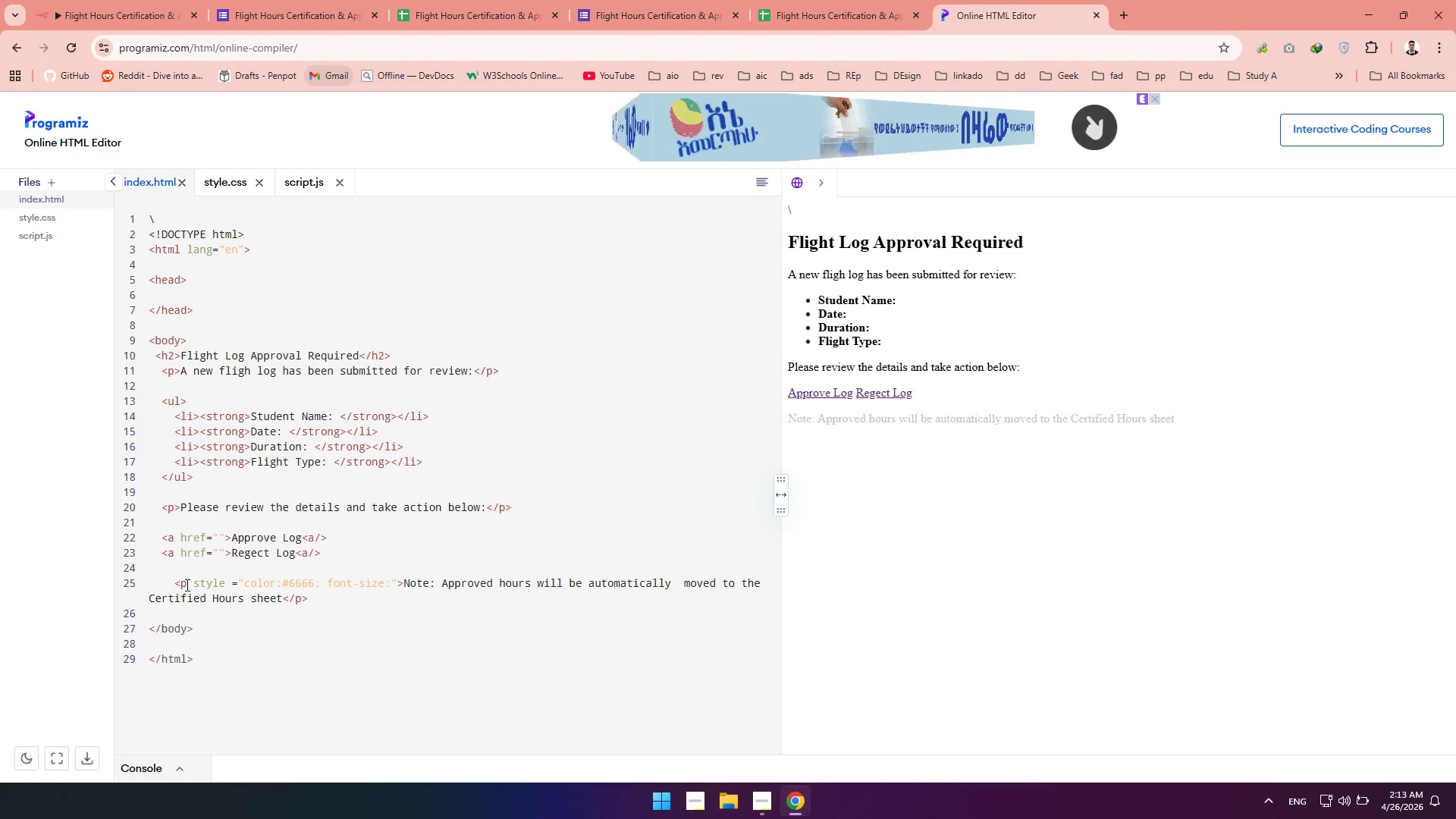 
type(12px)
 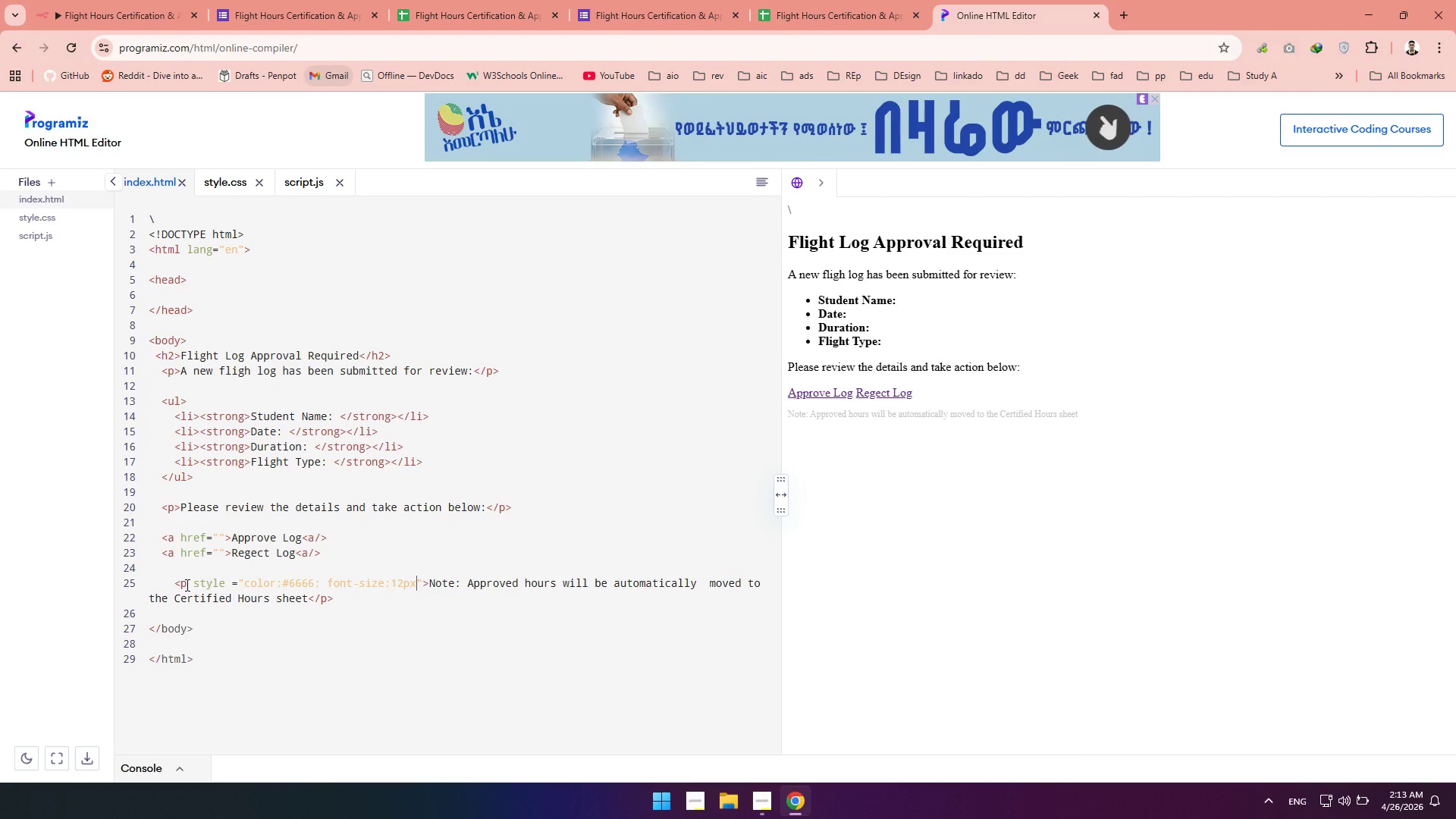 
type(; margin-top)
 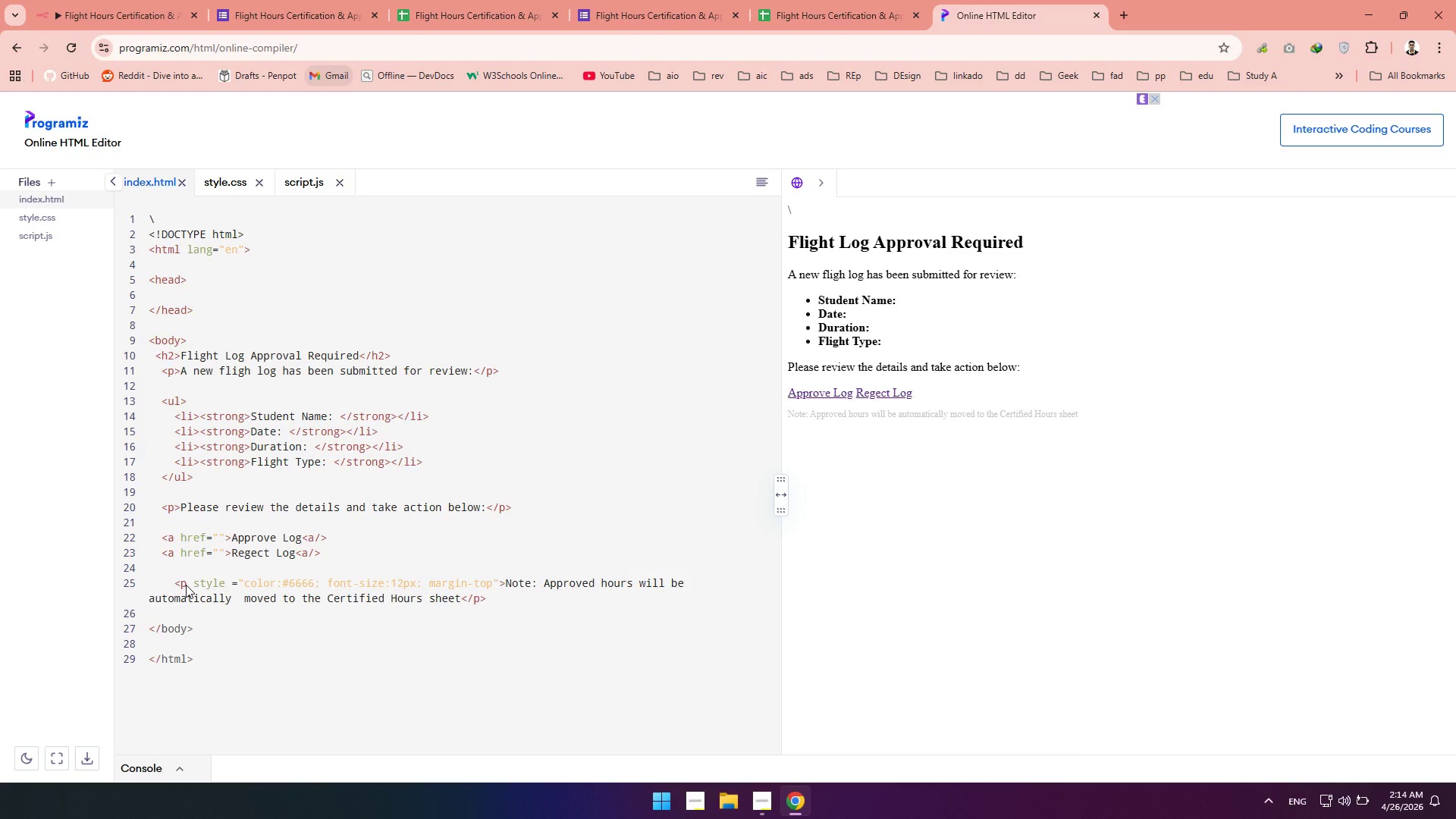 
type(:20px;)
 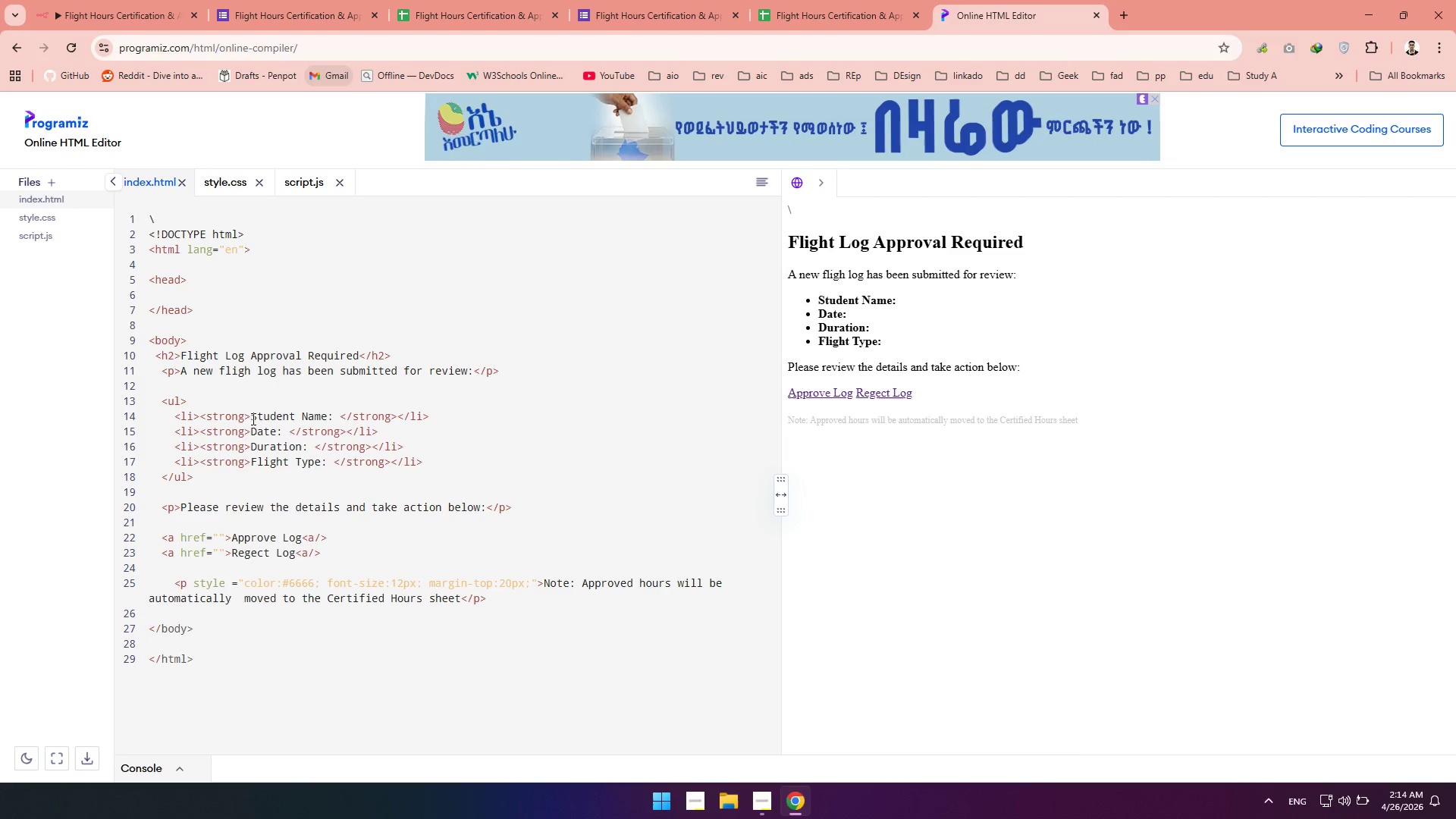 
wait(20.25)
 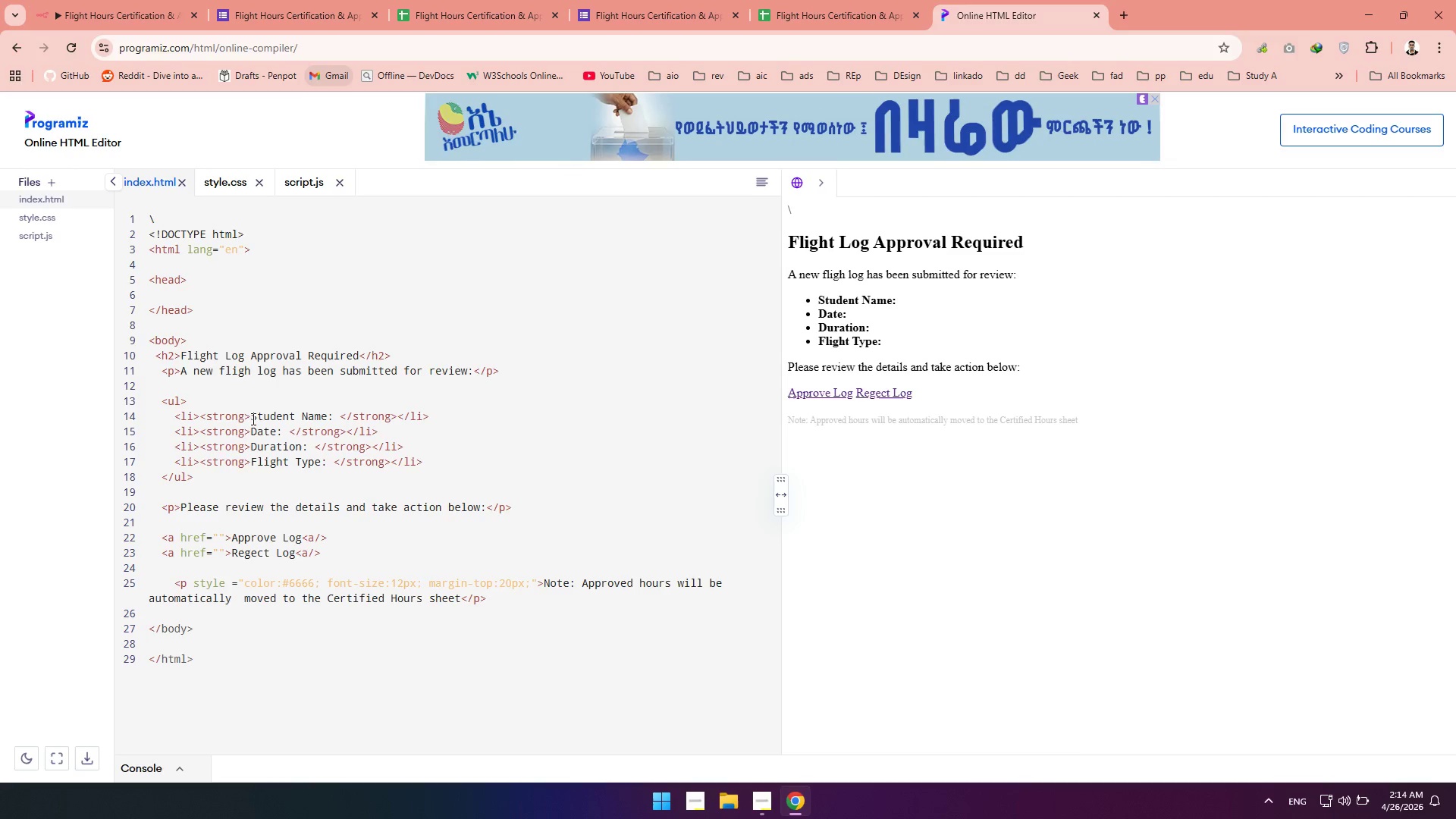 
left_click([226, 538])
 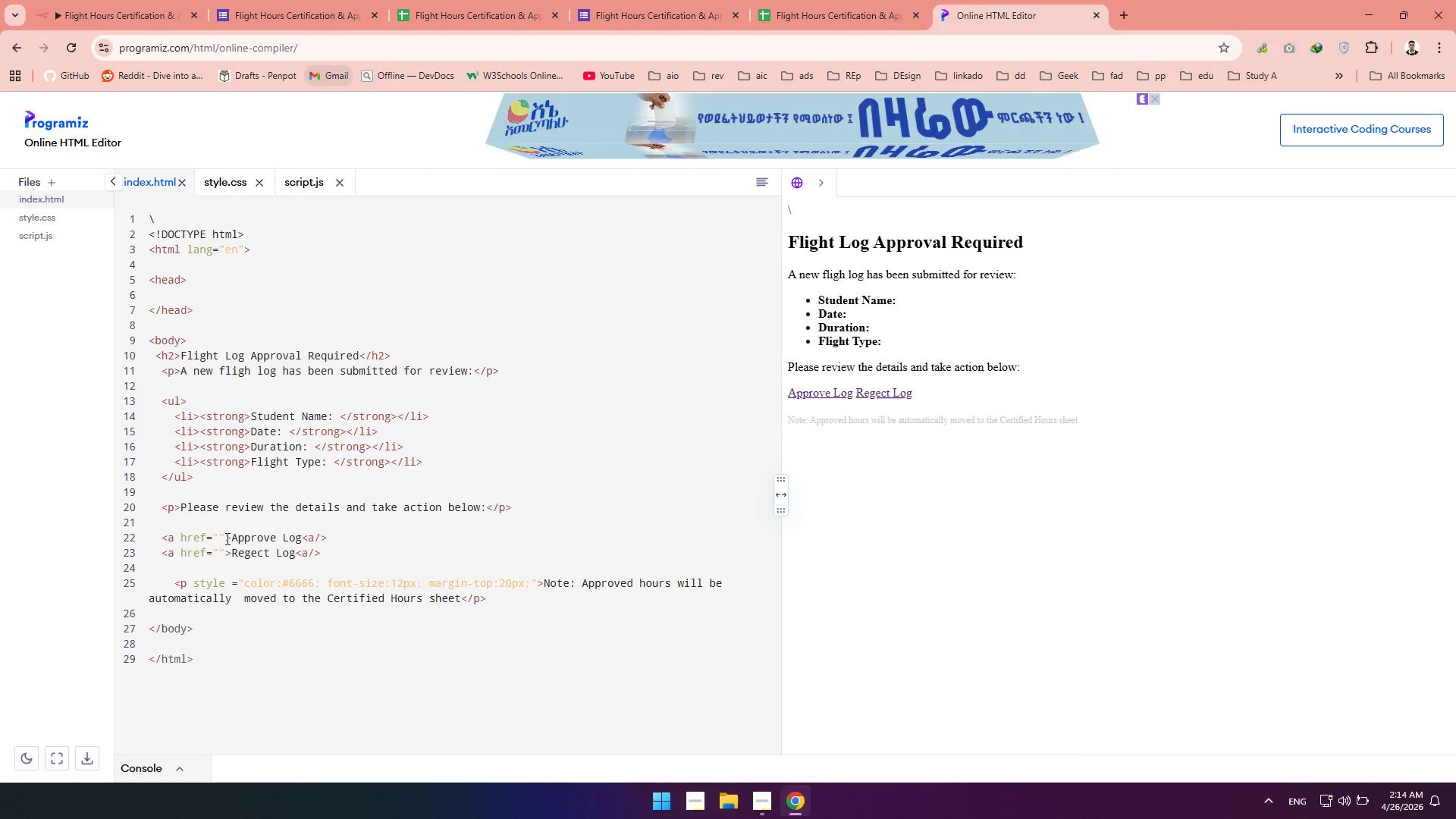 
type( class="")
 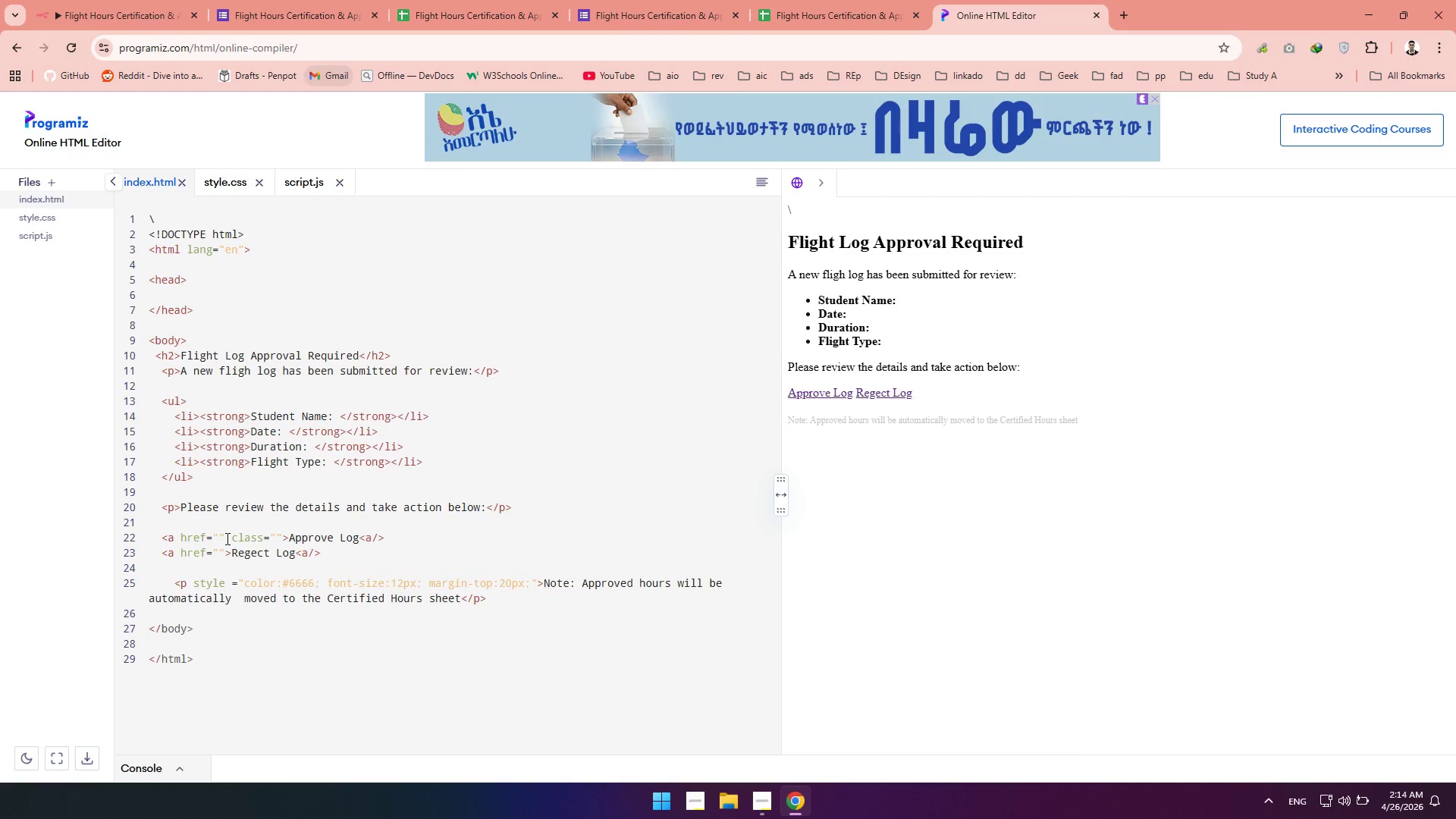 
key(Control+ControlRight)
 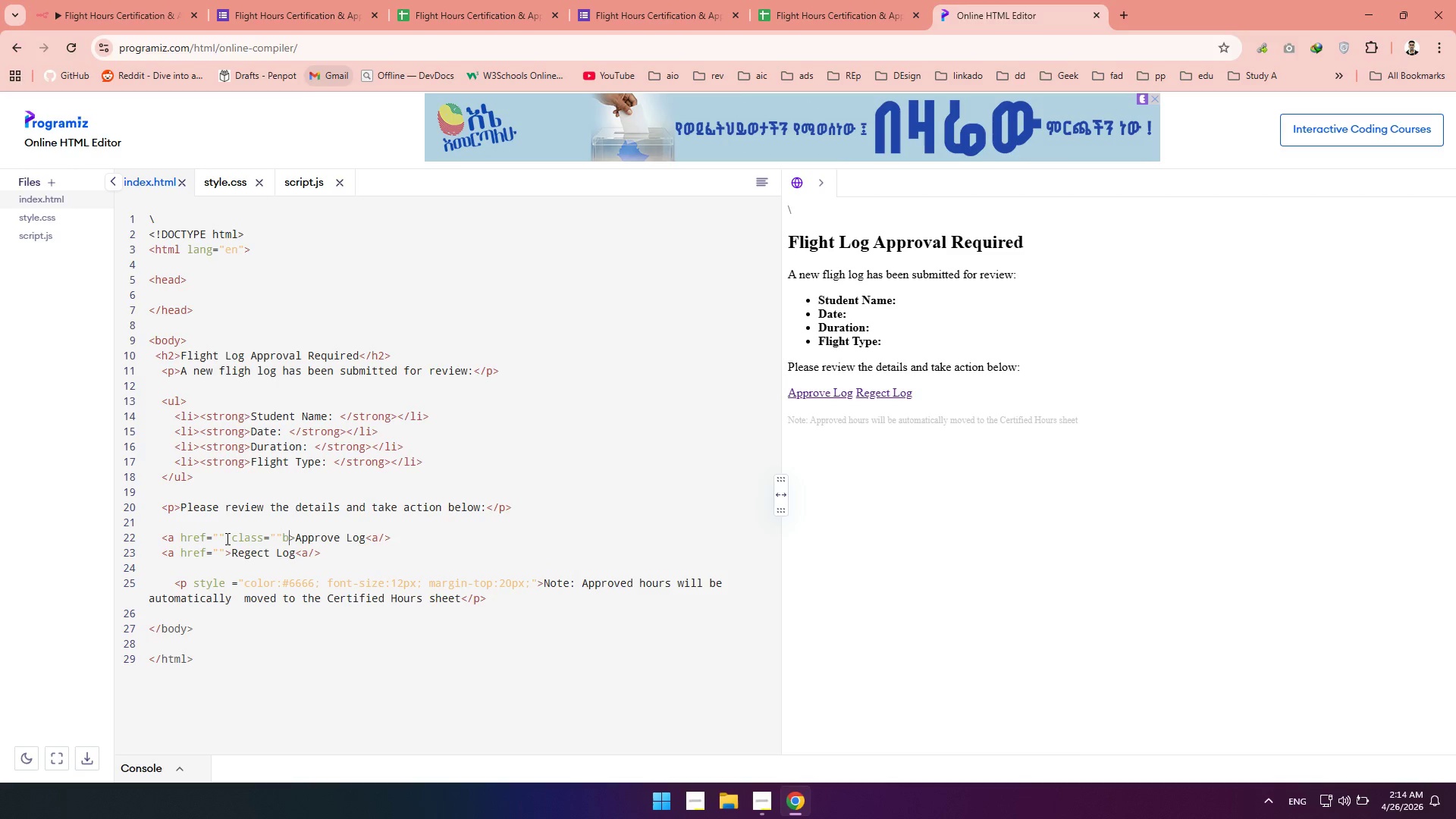 
type(button)
 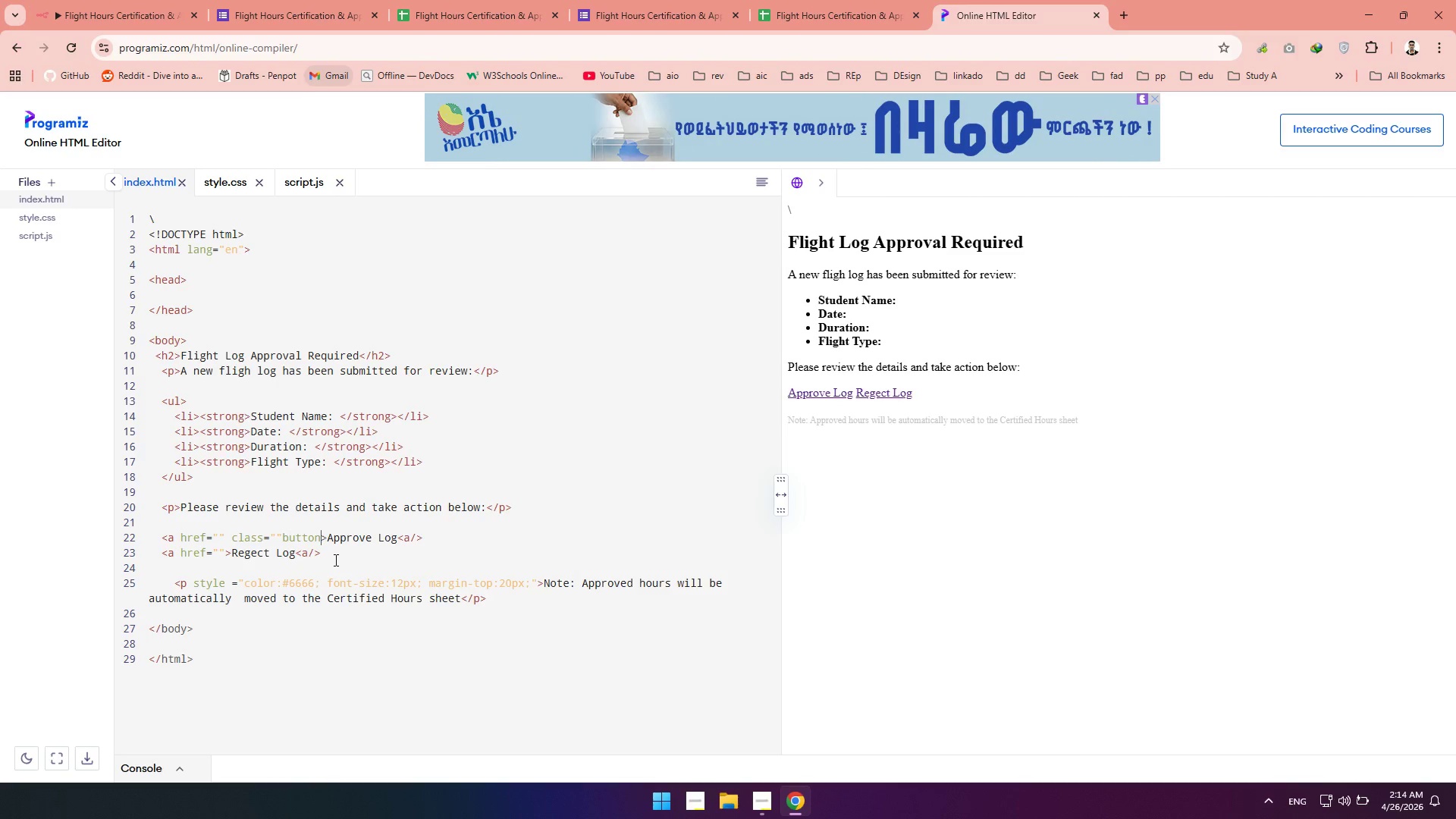 
key(Shift+Quote)
 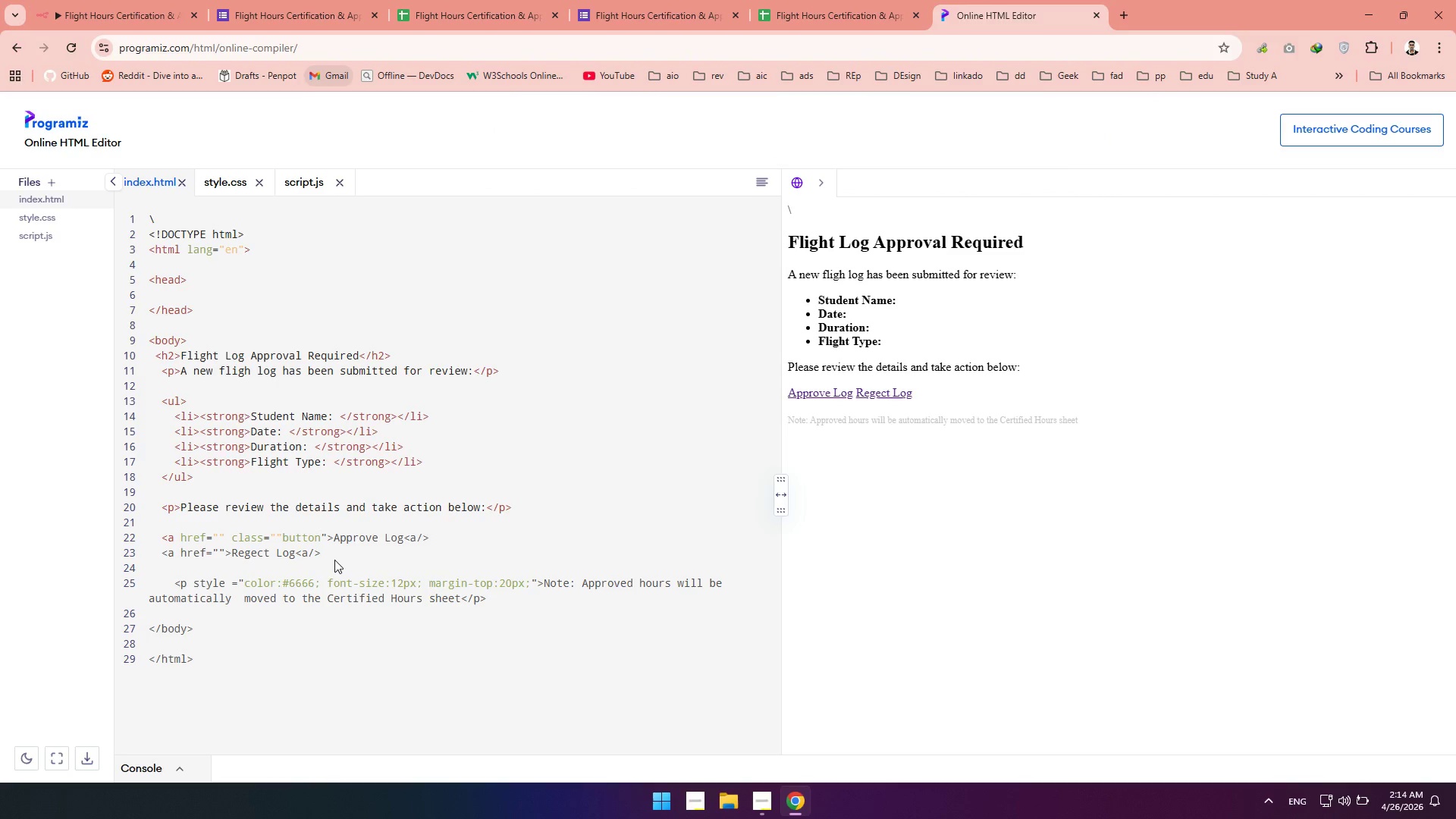 
key(Control+ControlRight)
 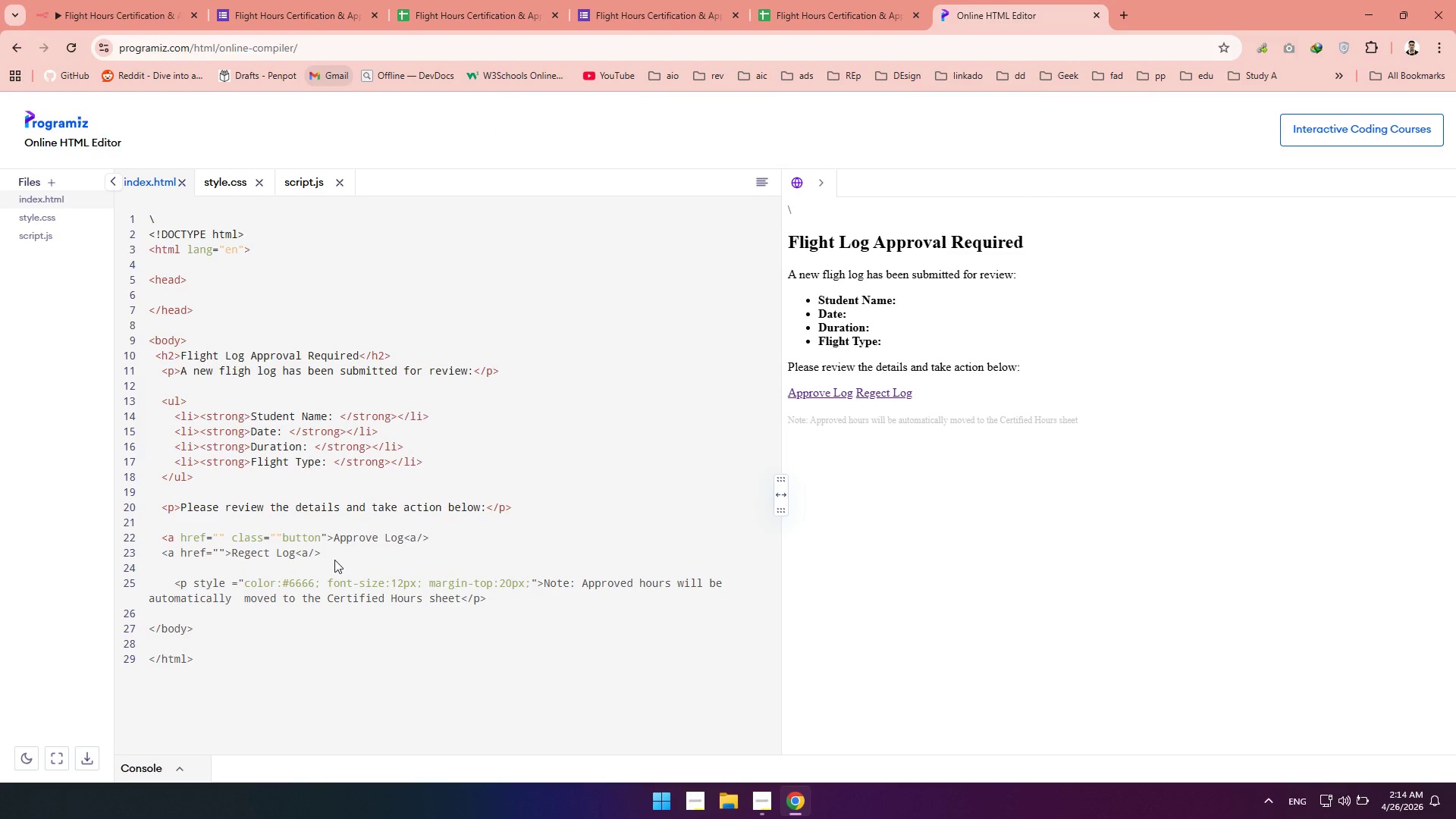 
key(Control+ControlRight)
 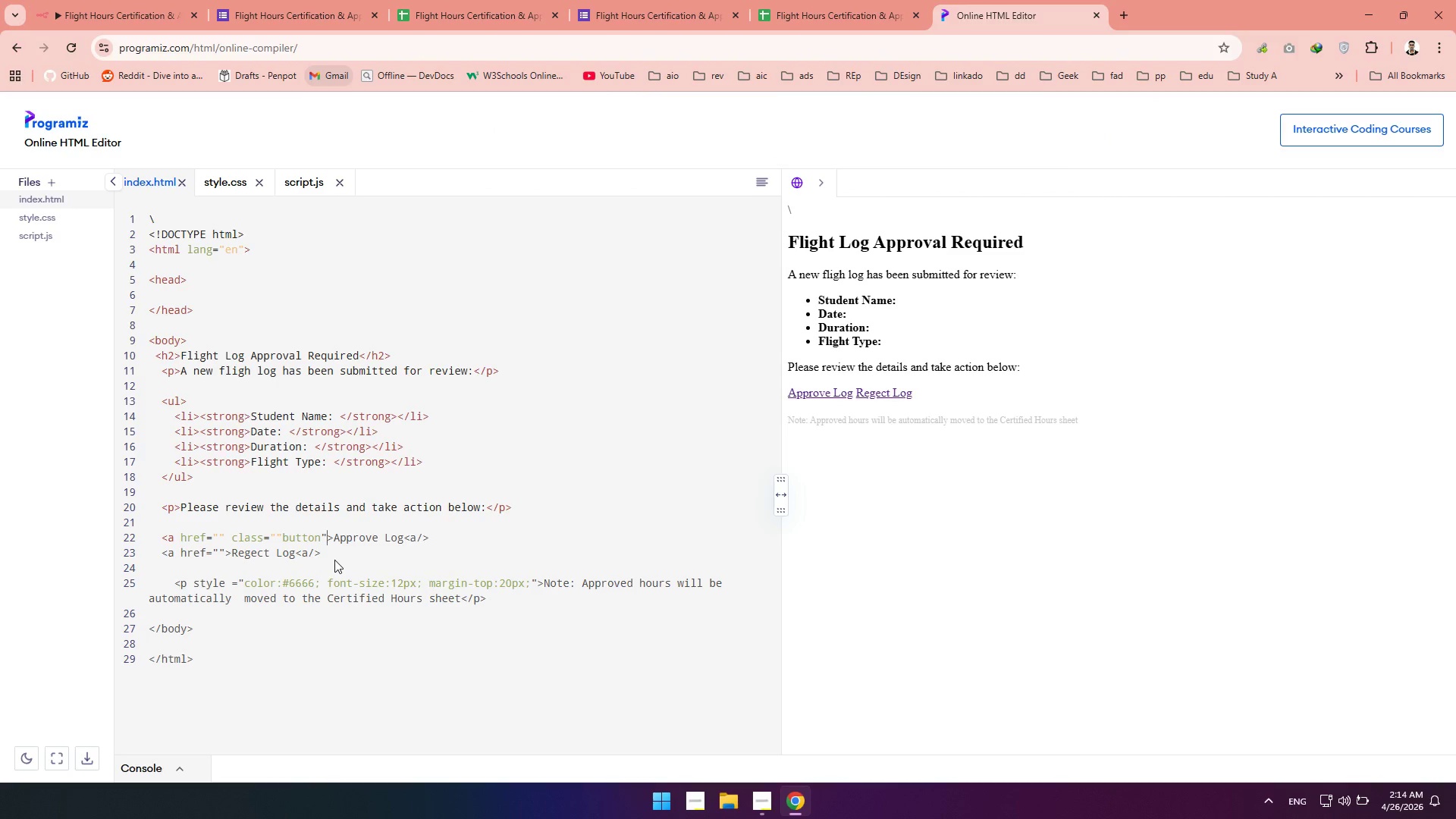 
key(Control+ControlRight)
 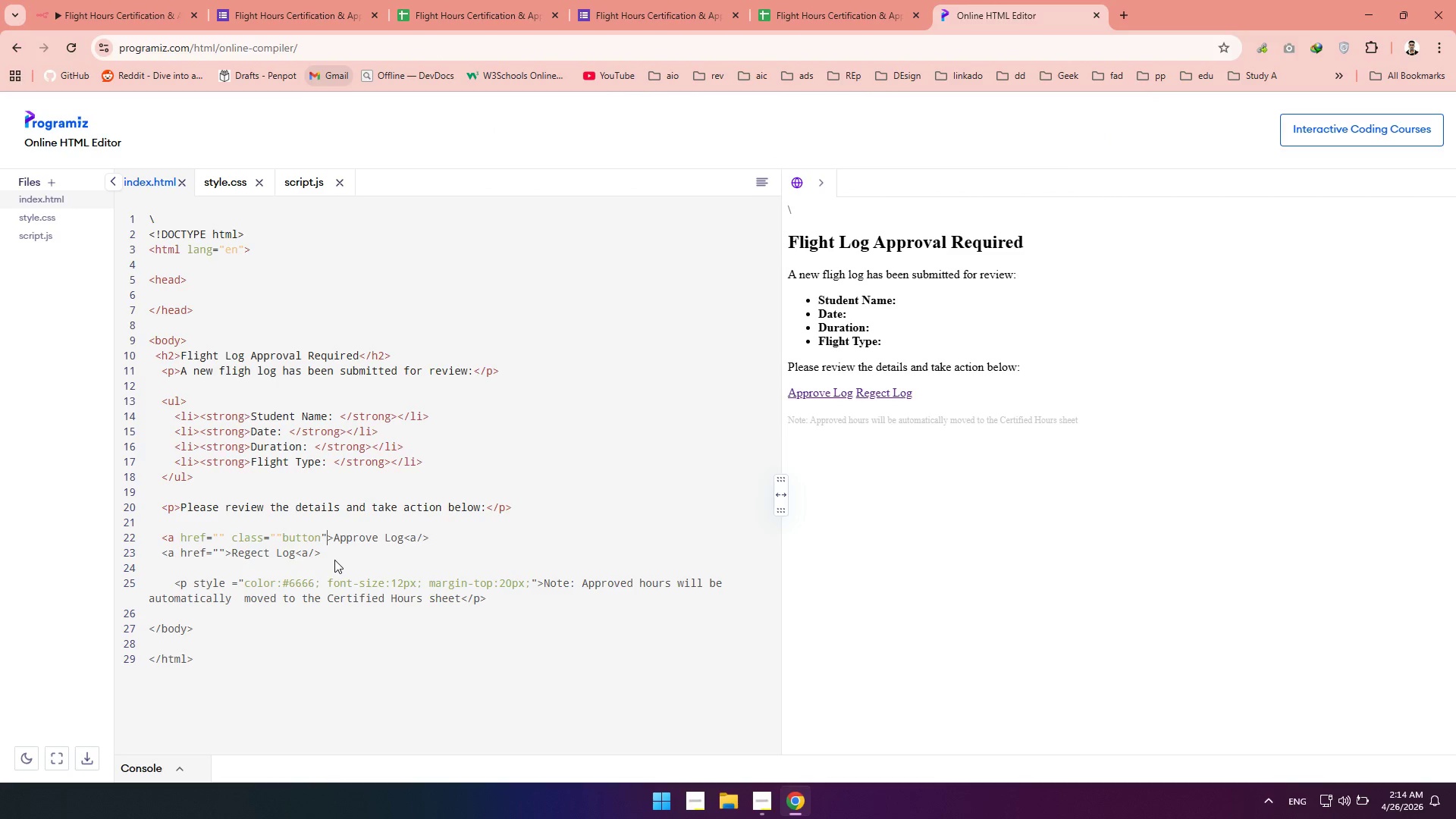 
key(Control+ControlRight)
 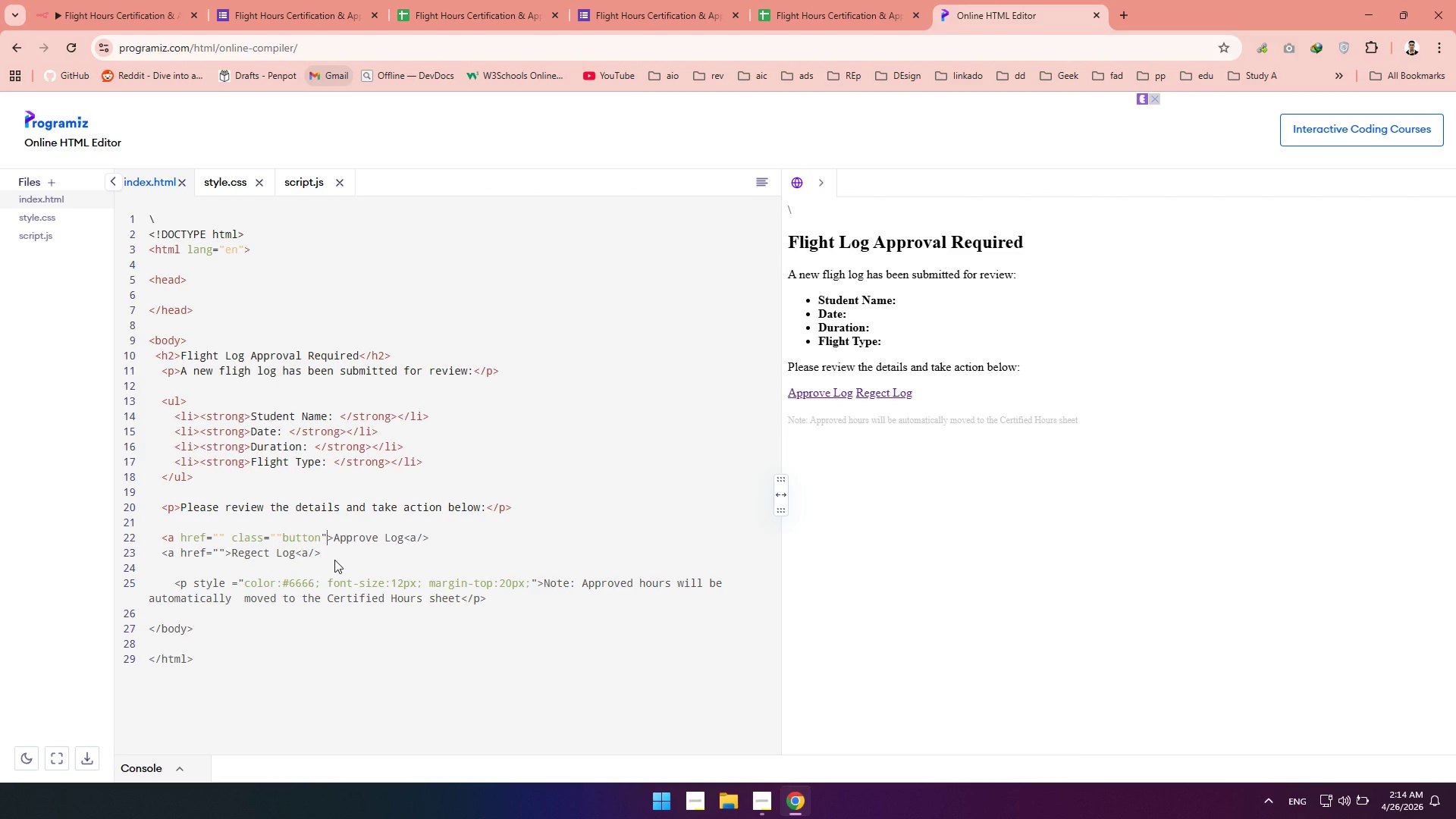 
key(Control+ControlRight)
 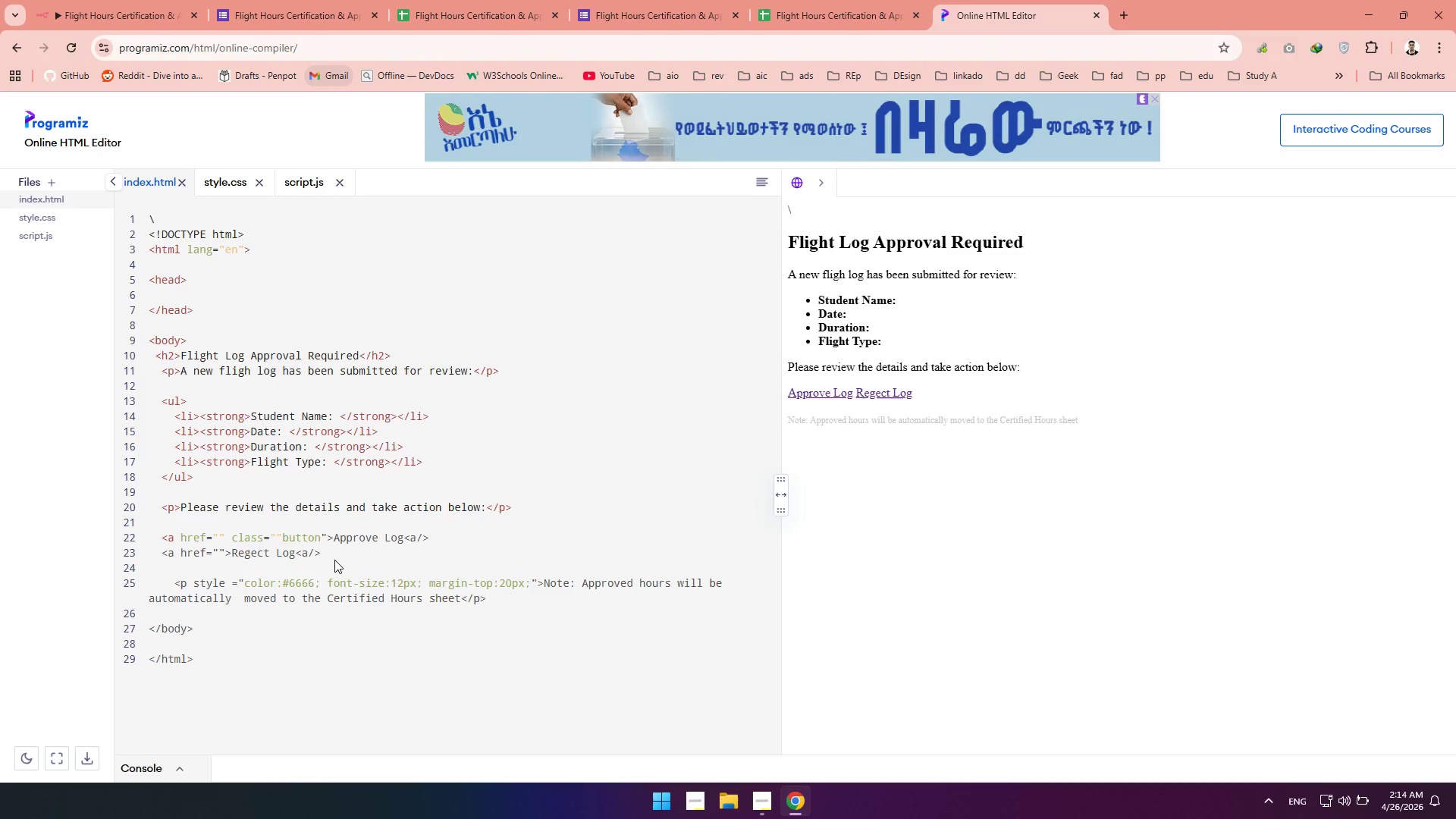 
key(ArrowLeft)
 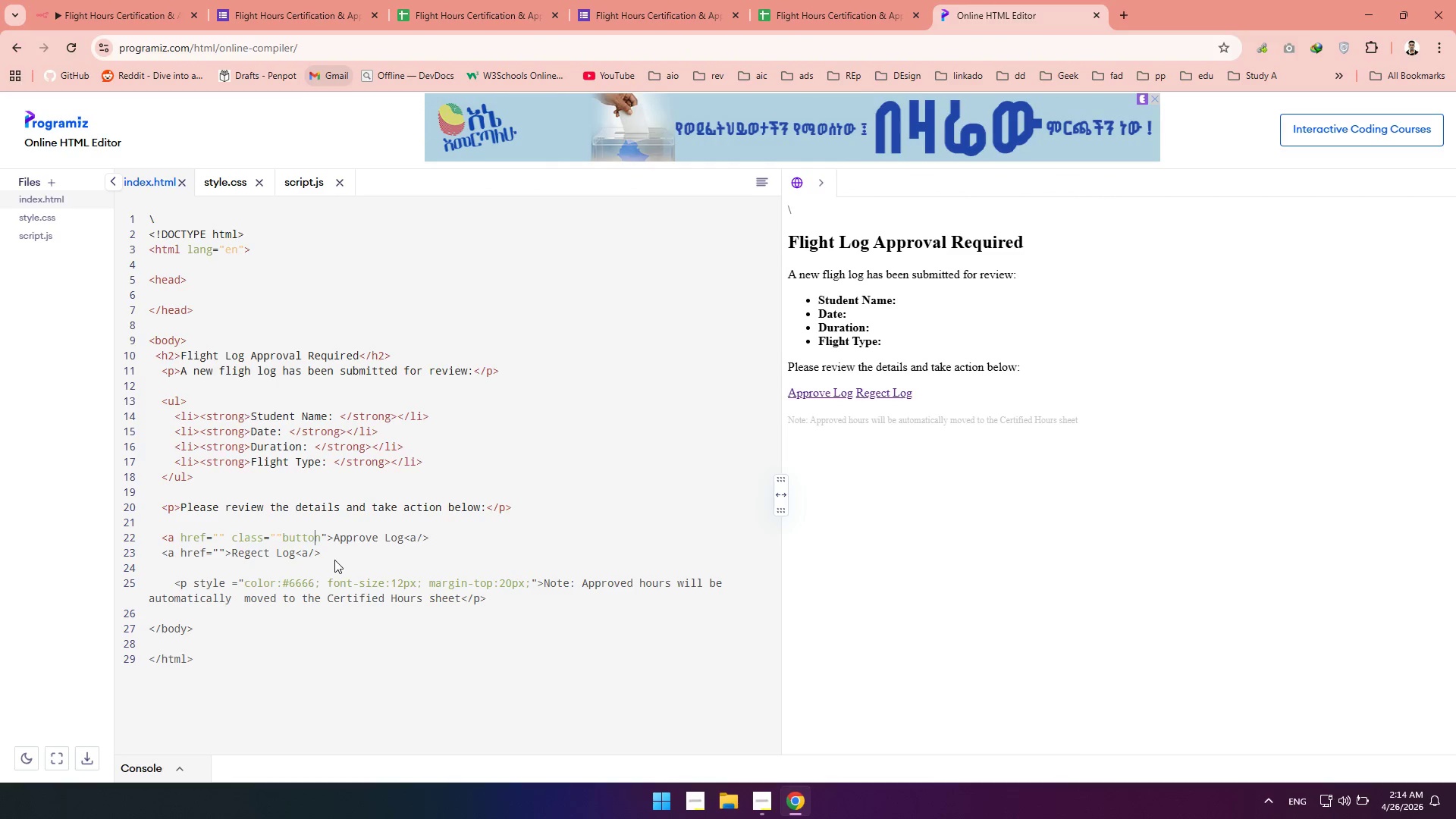 
key(ArrowLeft)
 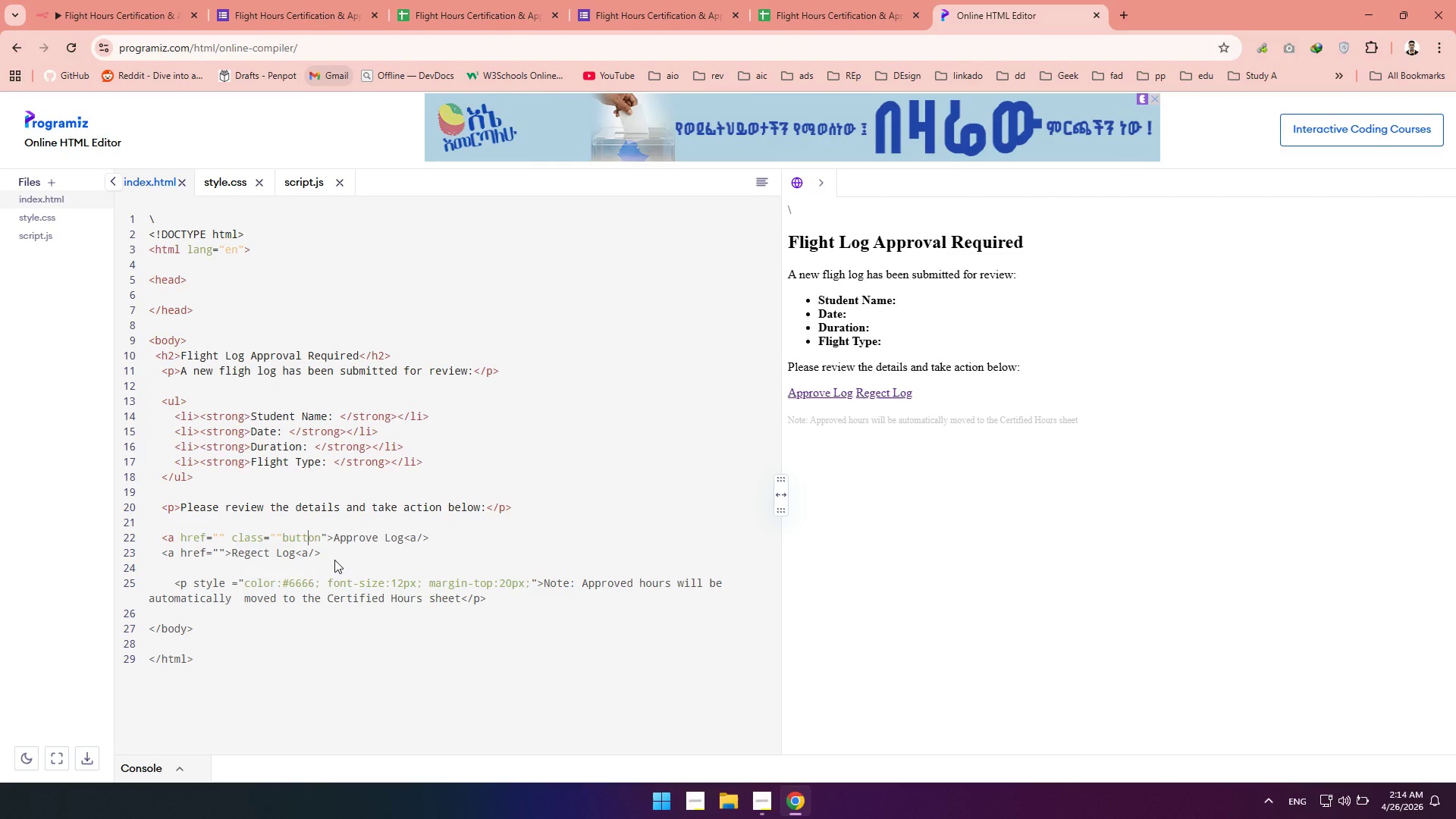 
key(ArrowLeft)
 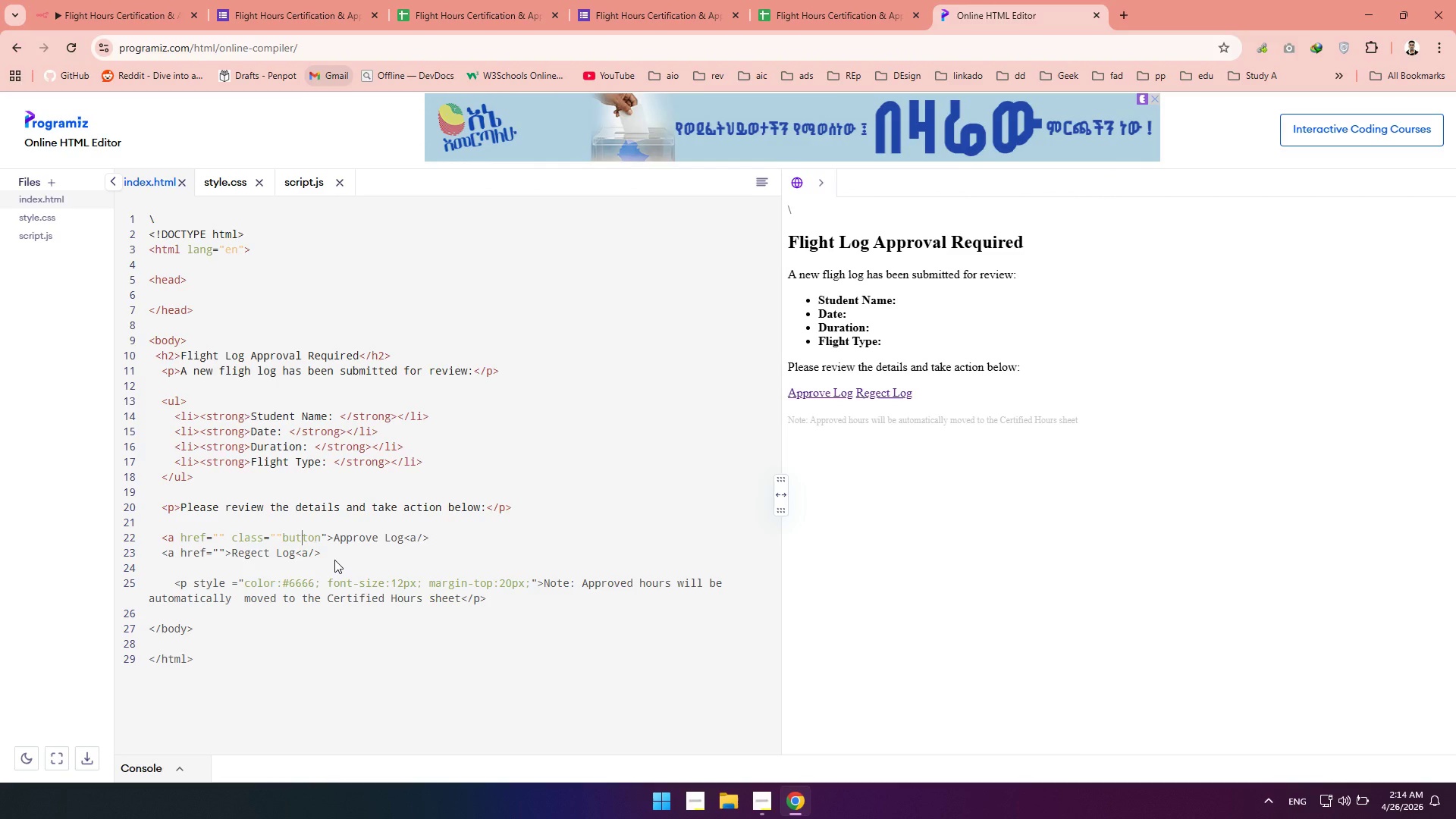 
key(ArrowLeft)
 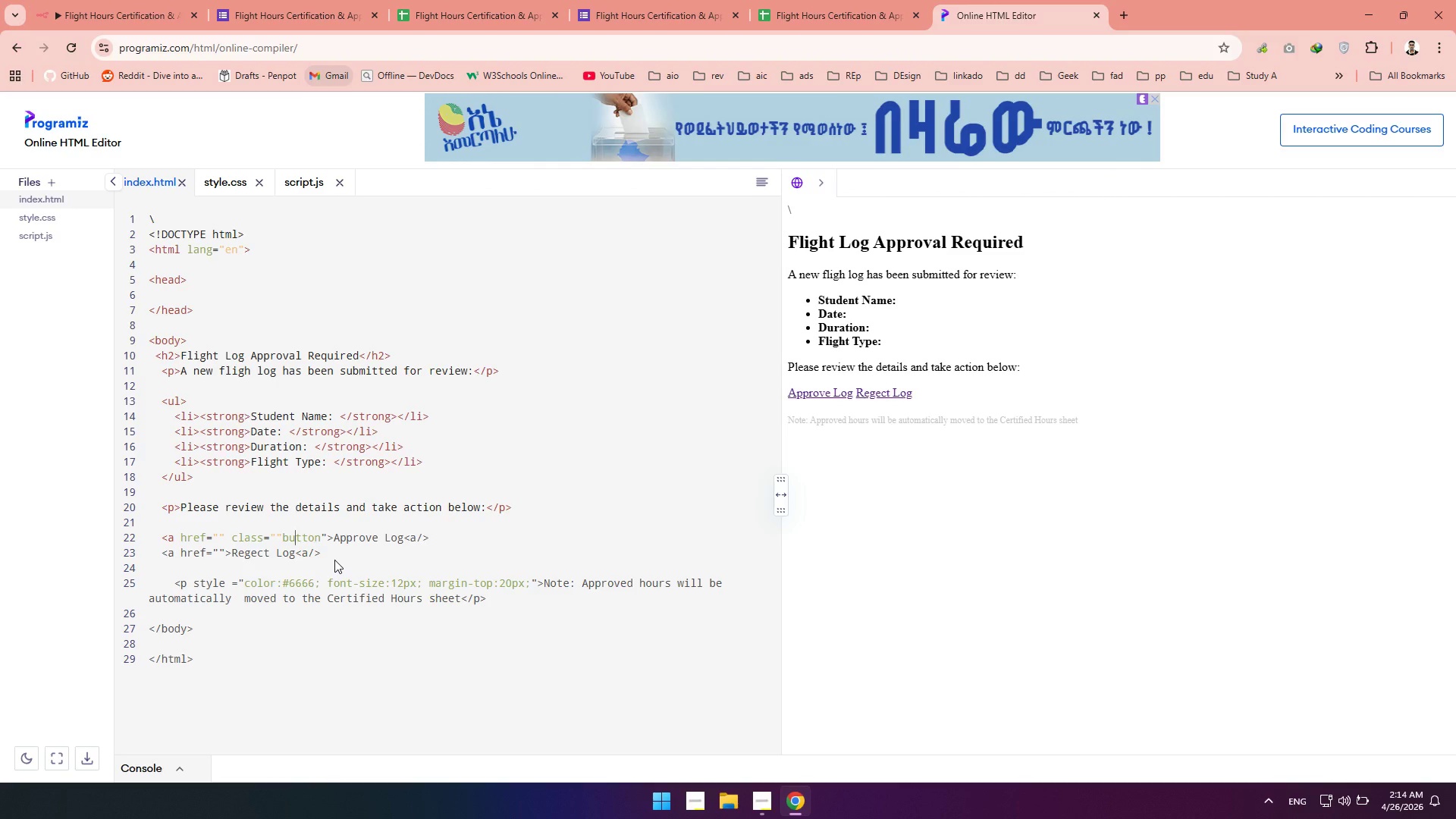 
key(ArrowLeft)
 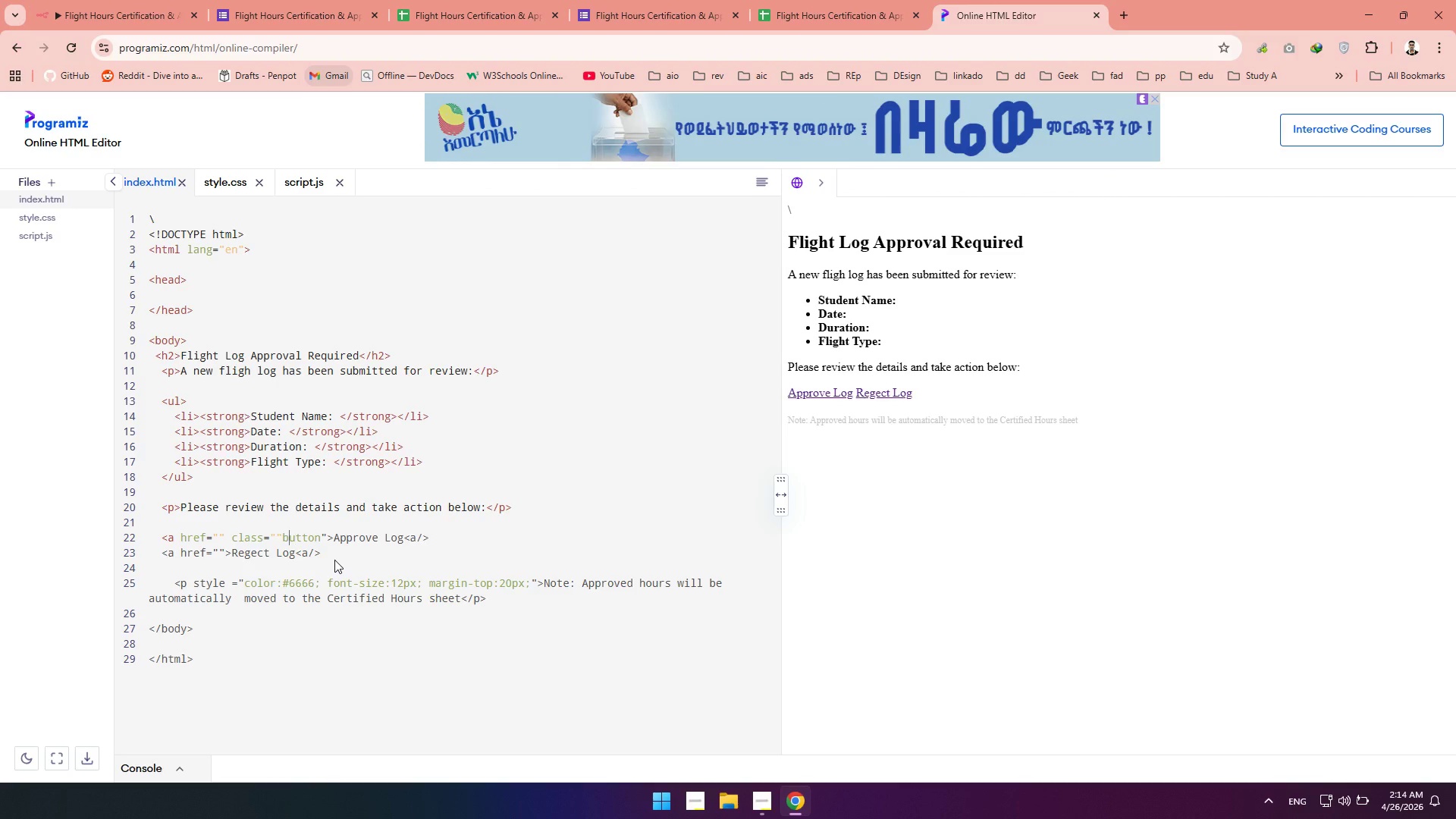 
key(ArrowLeft)
 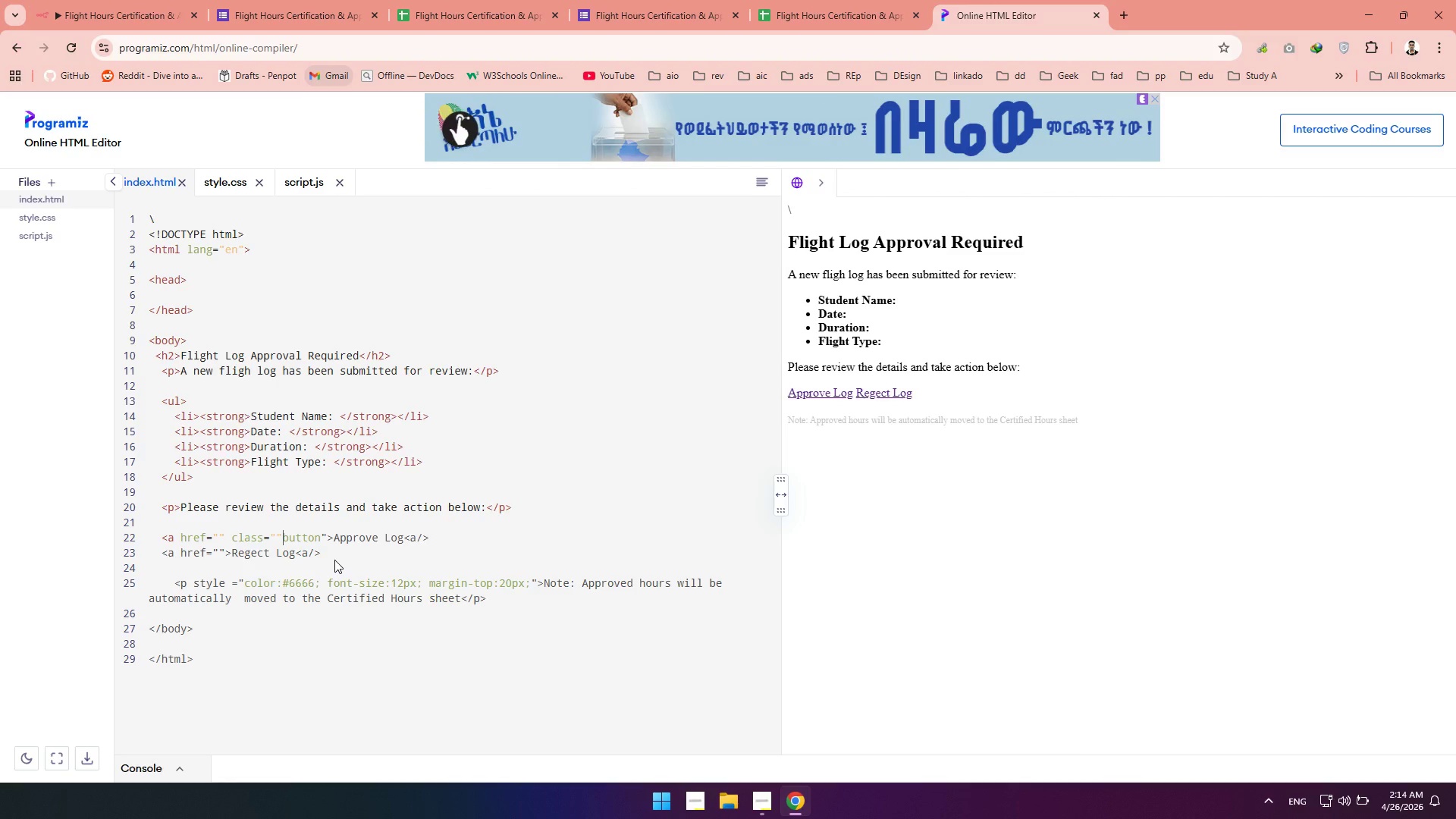 
key(ArrowLeft)
 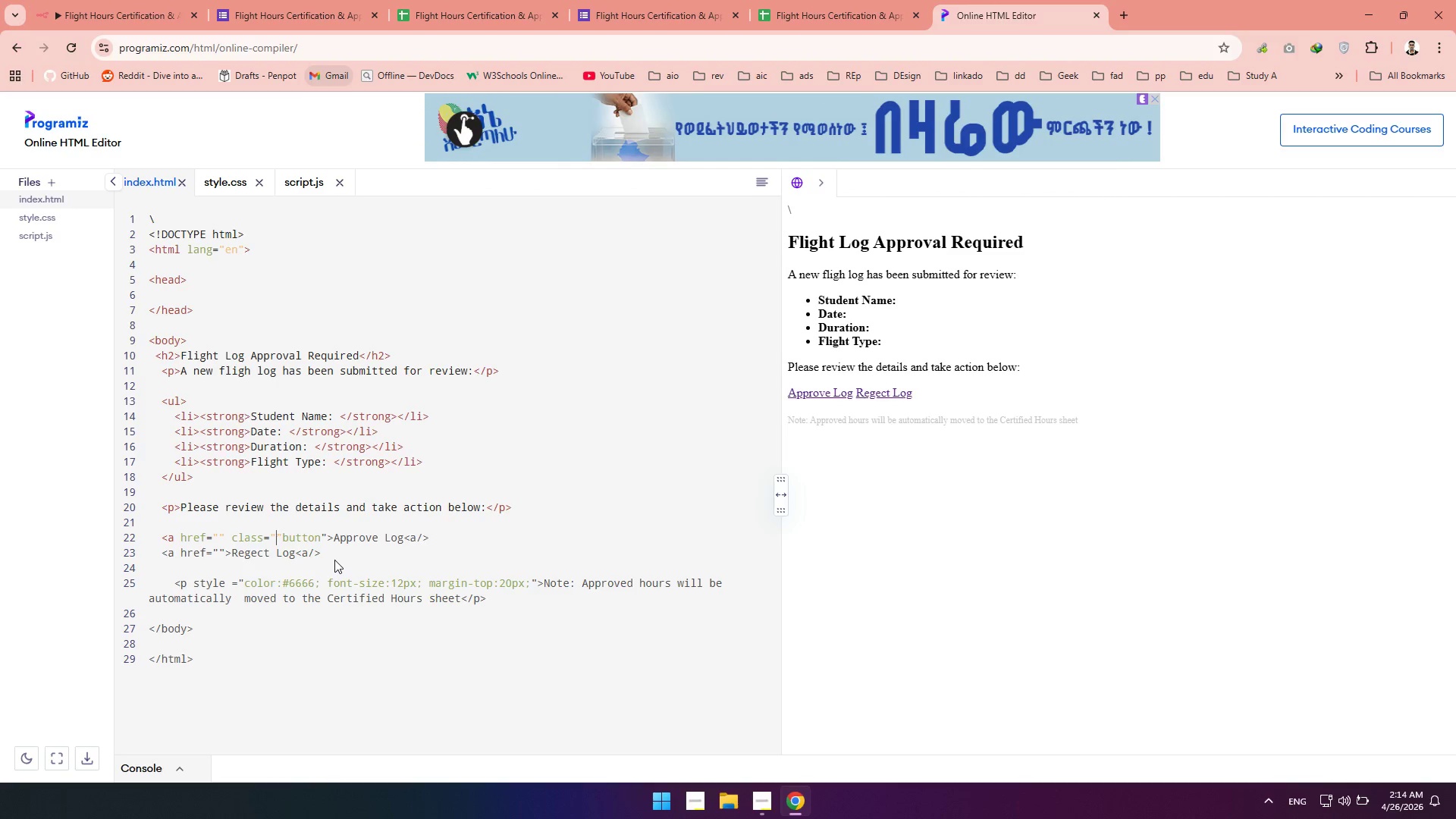 
key(ArrowLeft)
 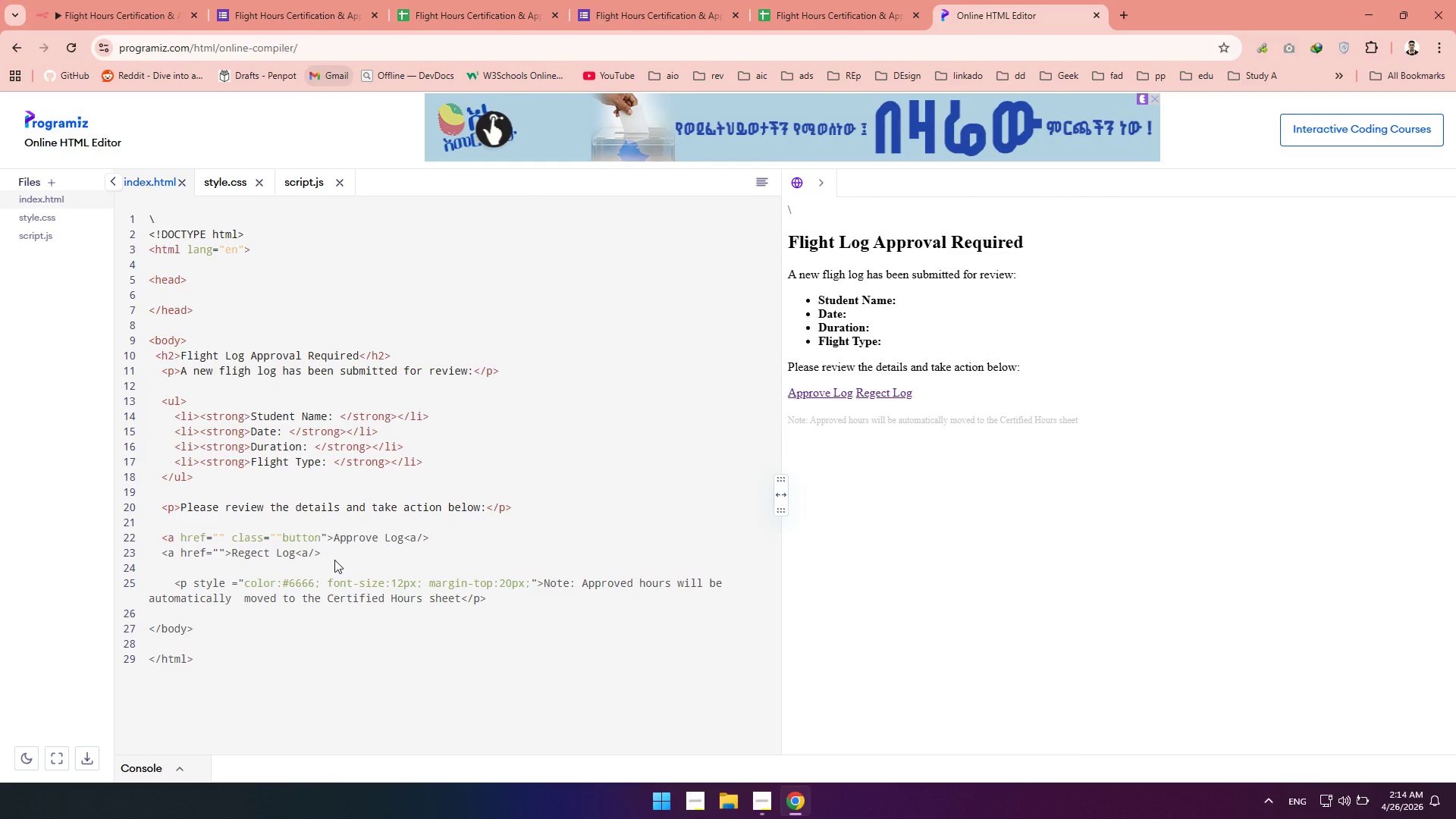 
key(Backspace)
 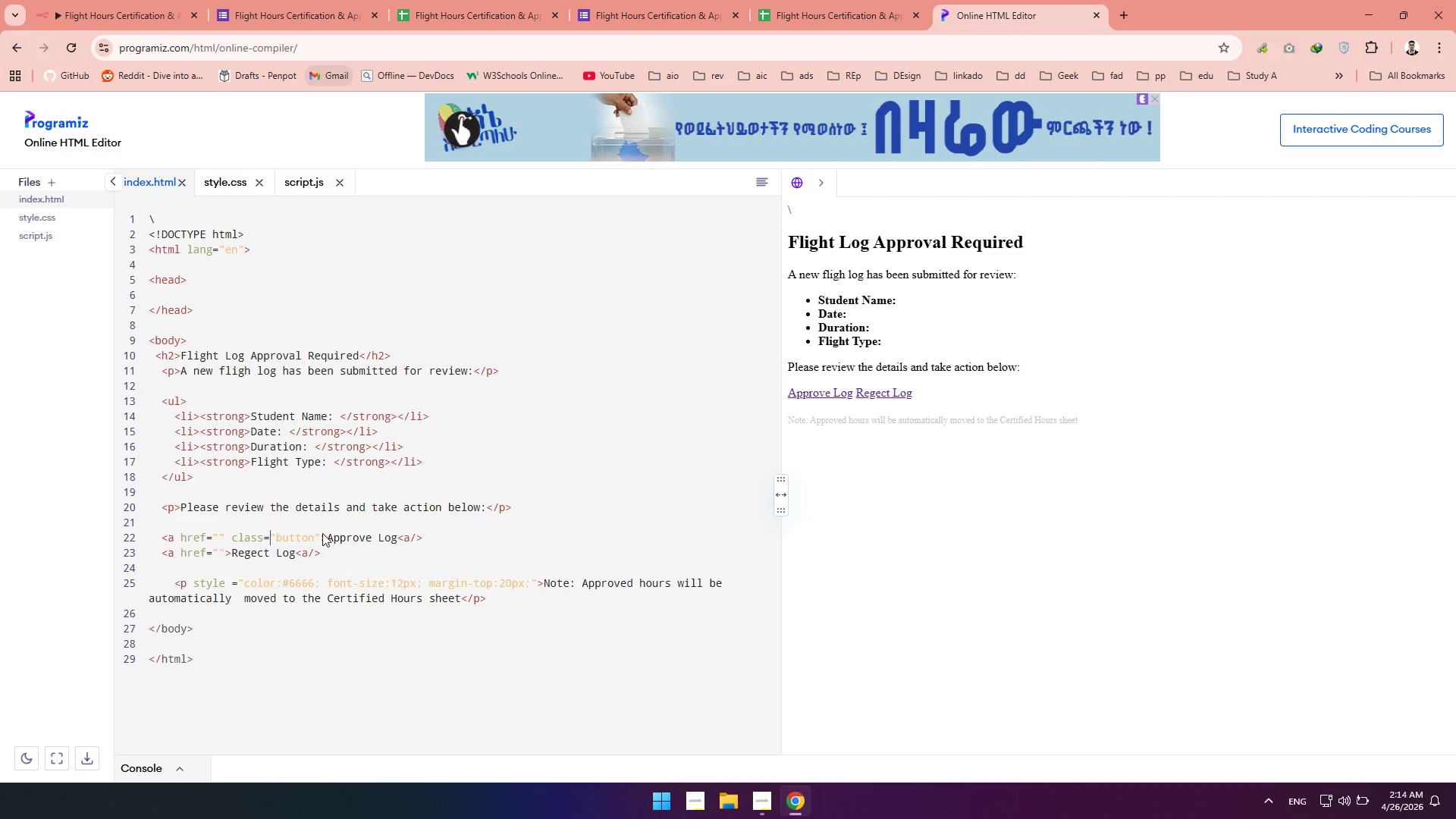 
left_click([322, 533])
 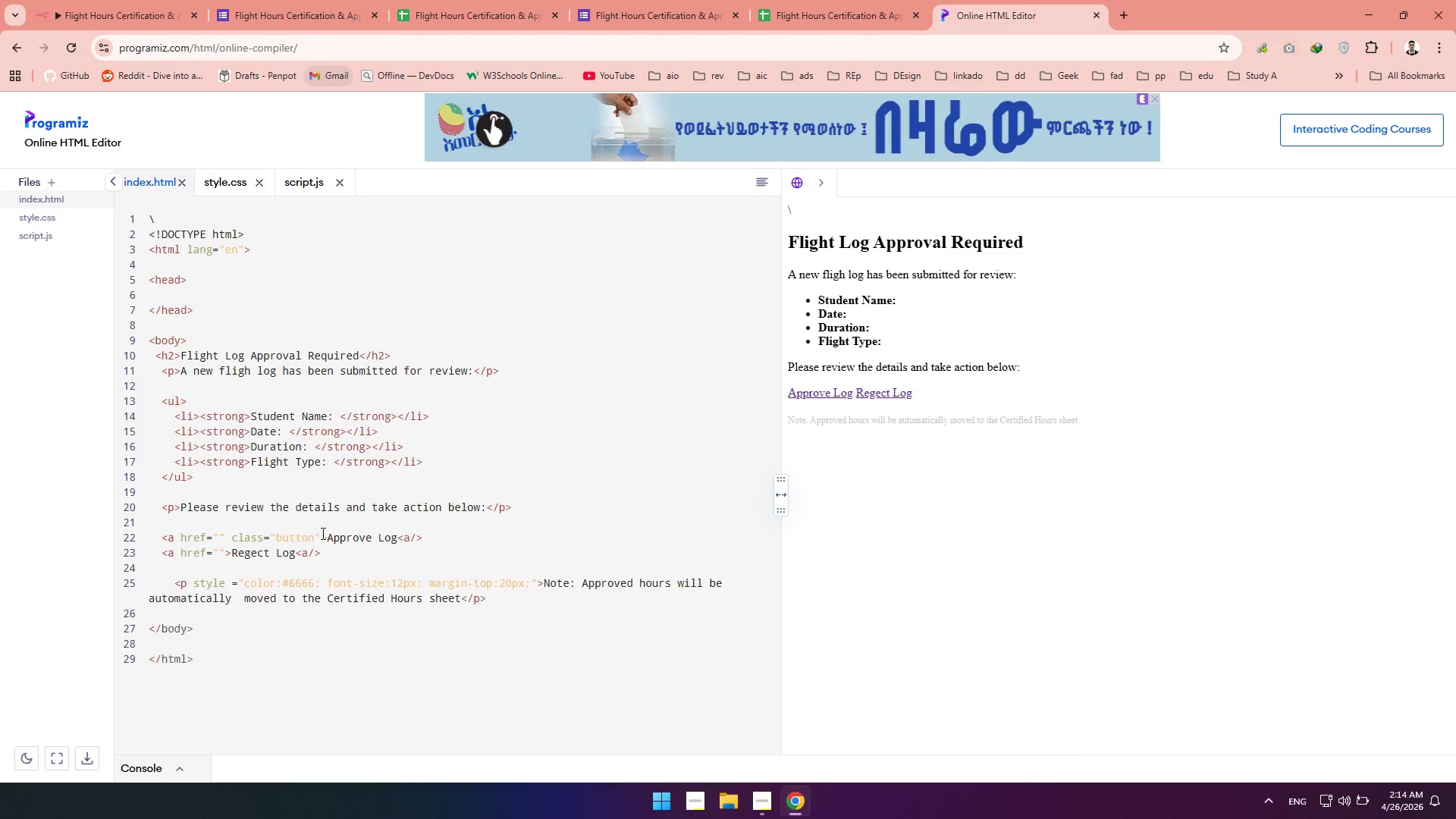 
left_click_drag(start_coordinate=[322, 533], to_coordinate=[230, 535])
 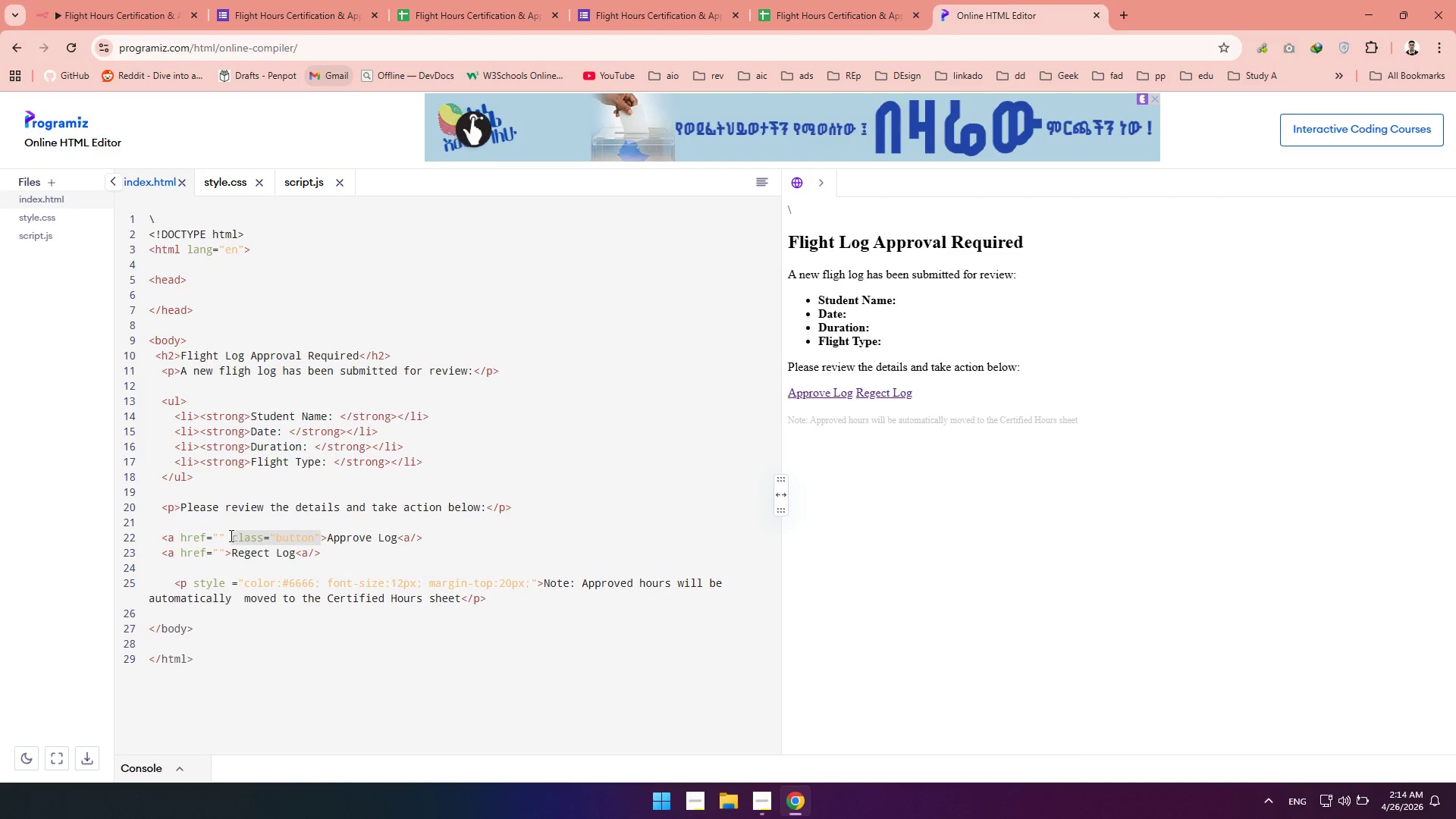 
key(Control+C)
 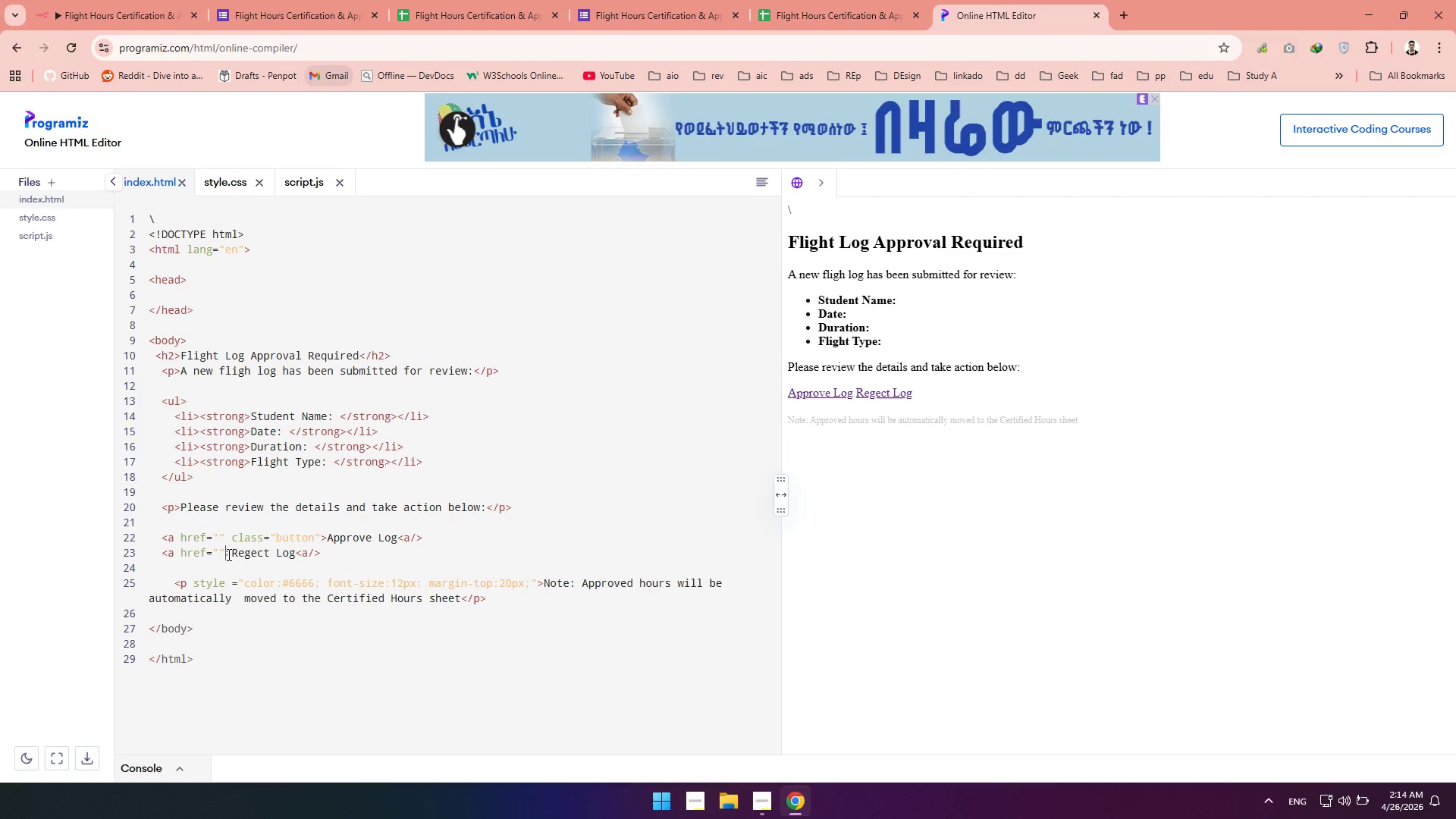 
key(Space)
 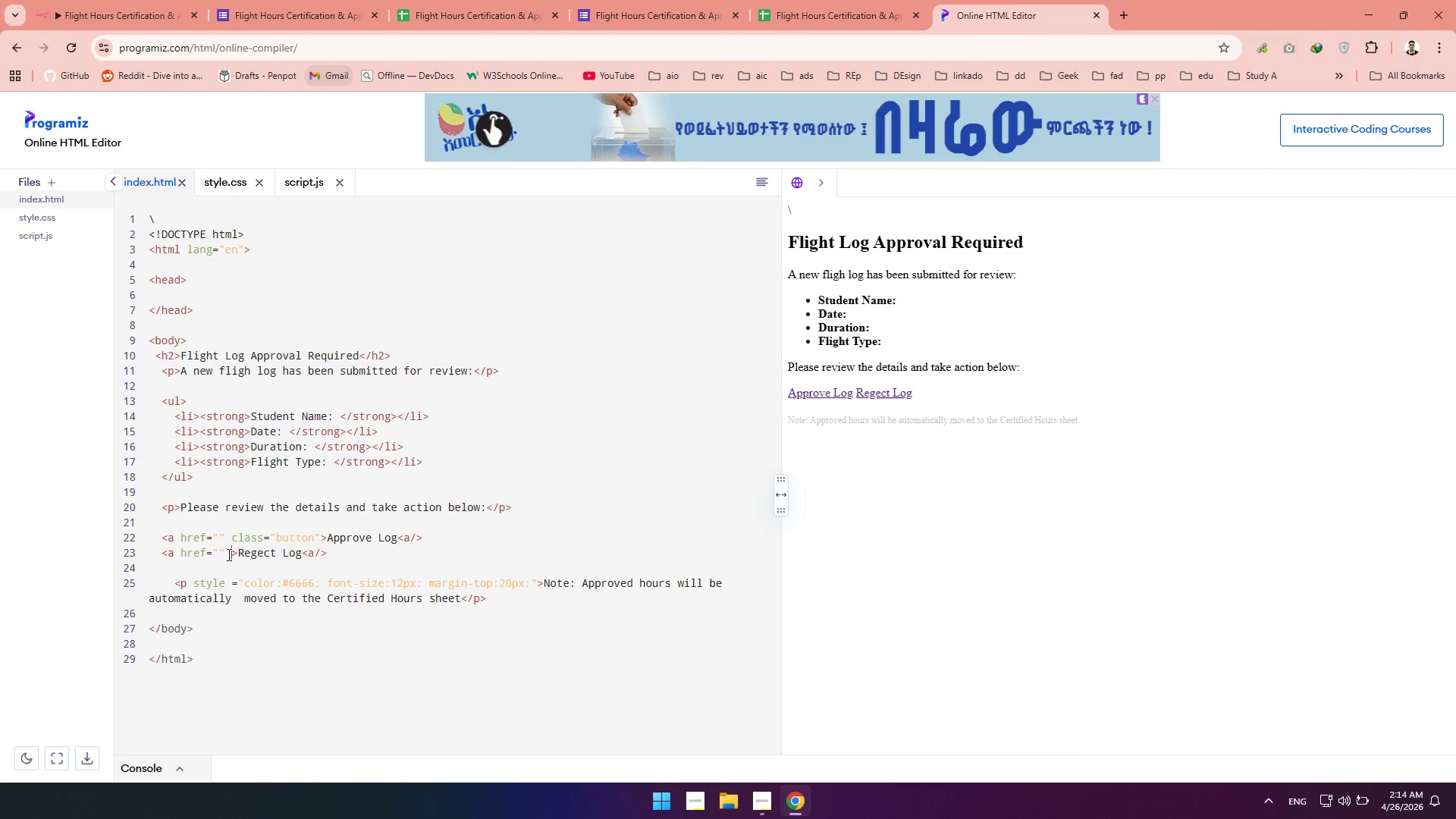 
key(Control+V)
 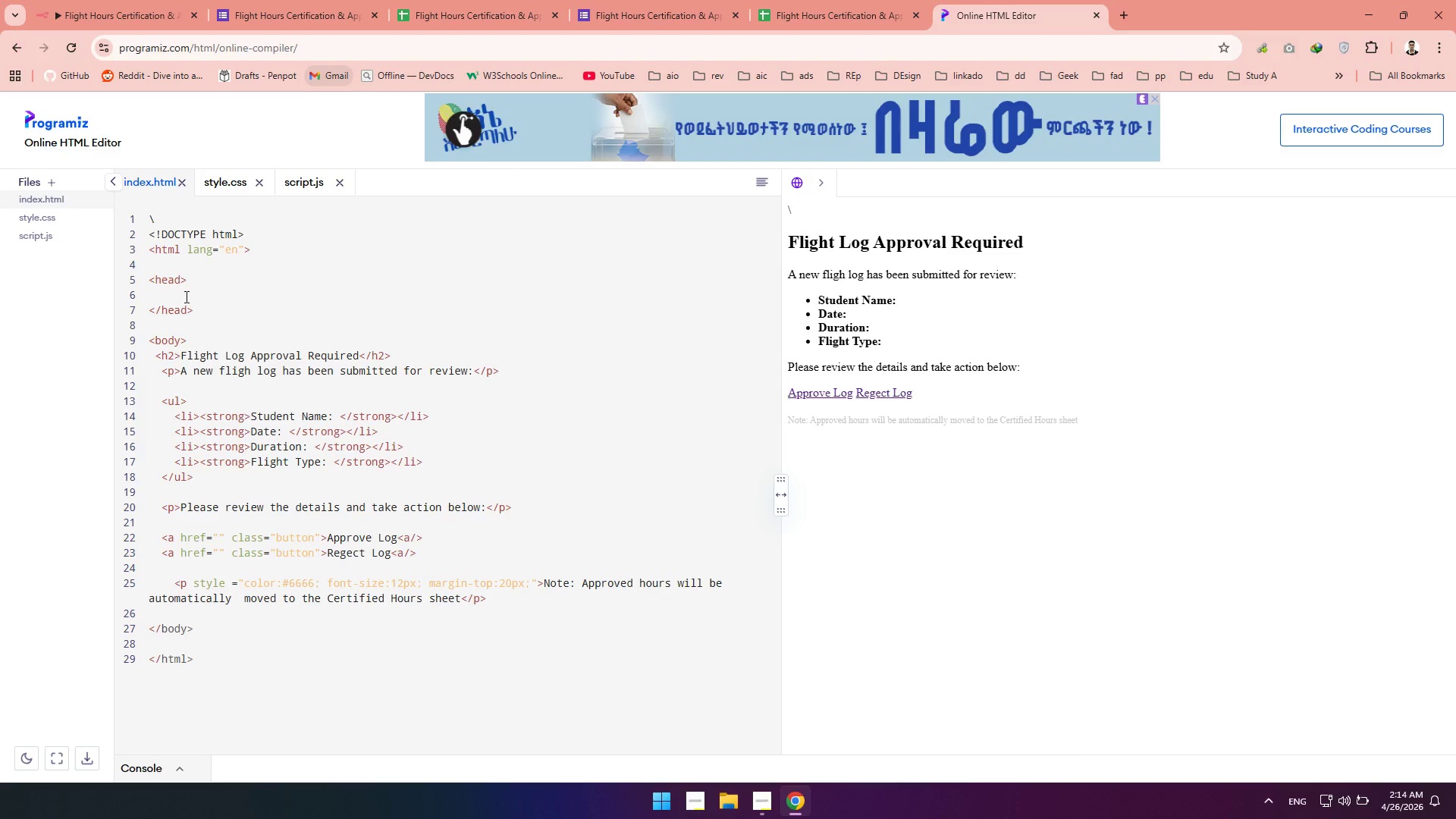 
left_click([185, 297])
 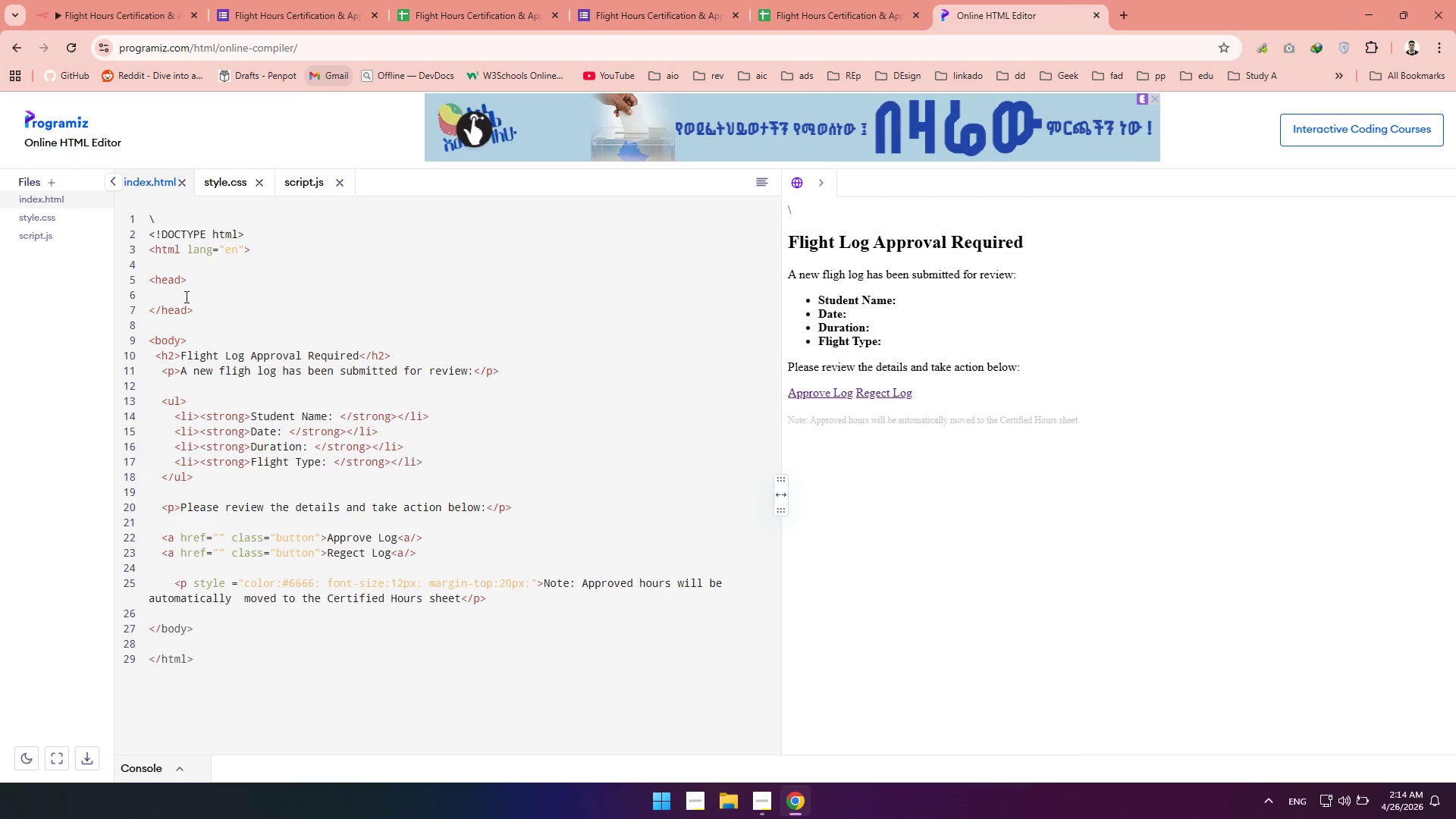 
wait(6.67)
 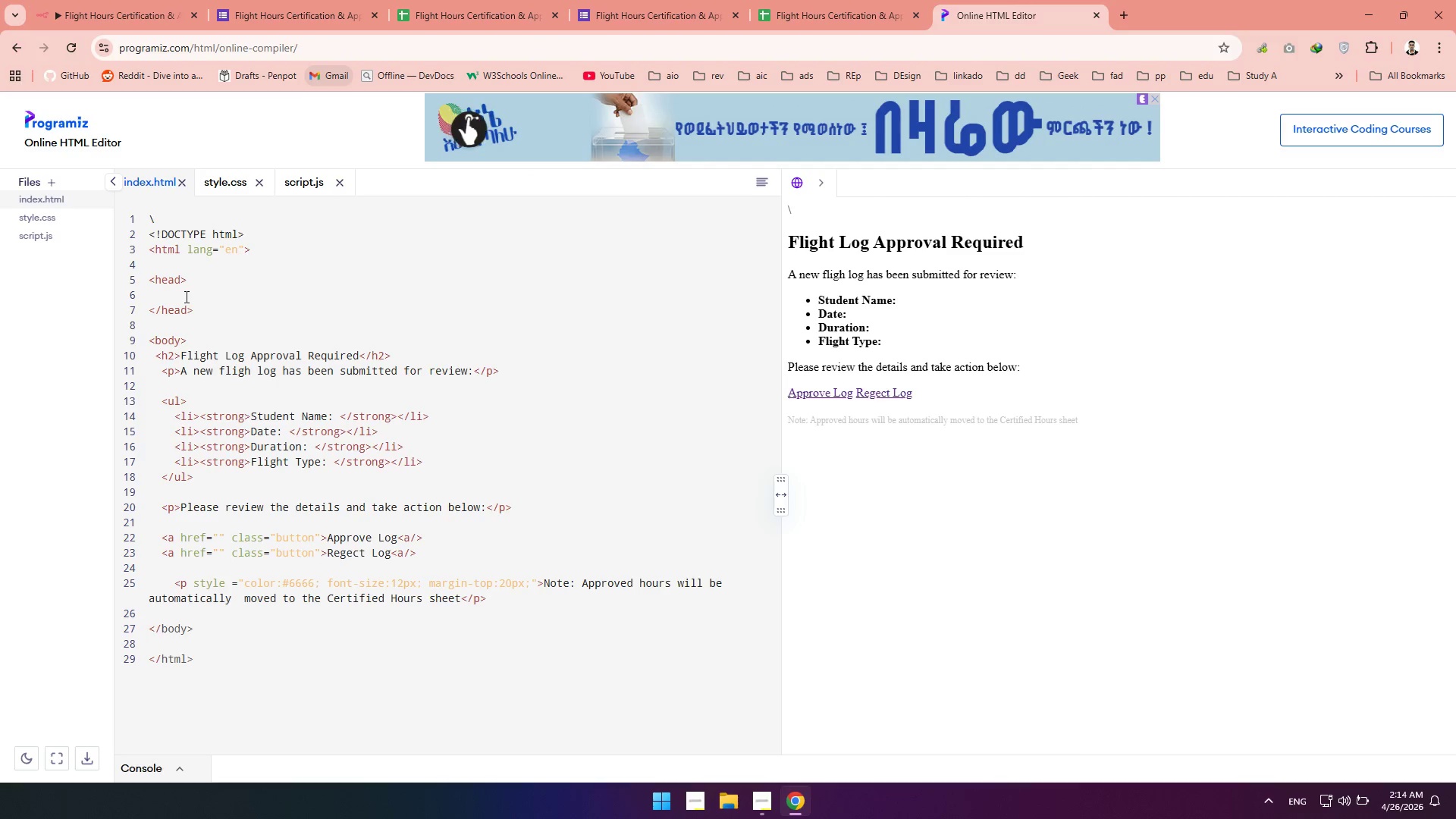 
type(<style>)
 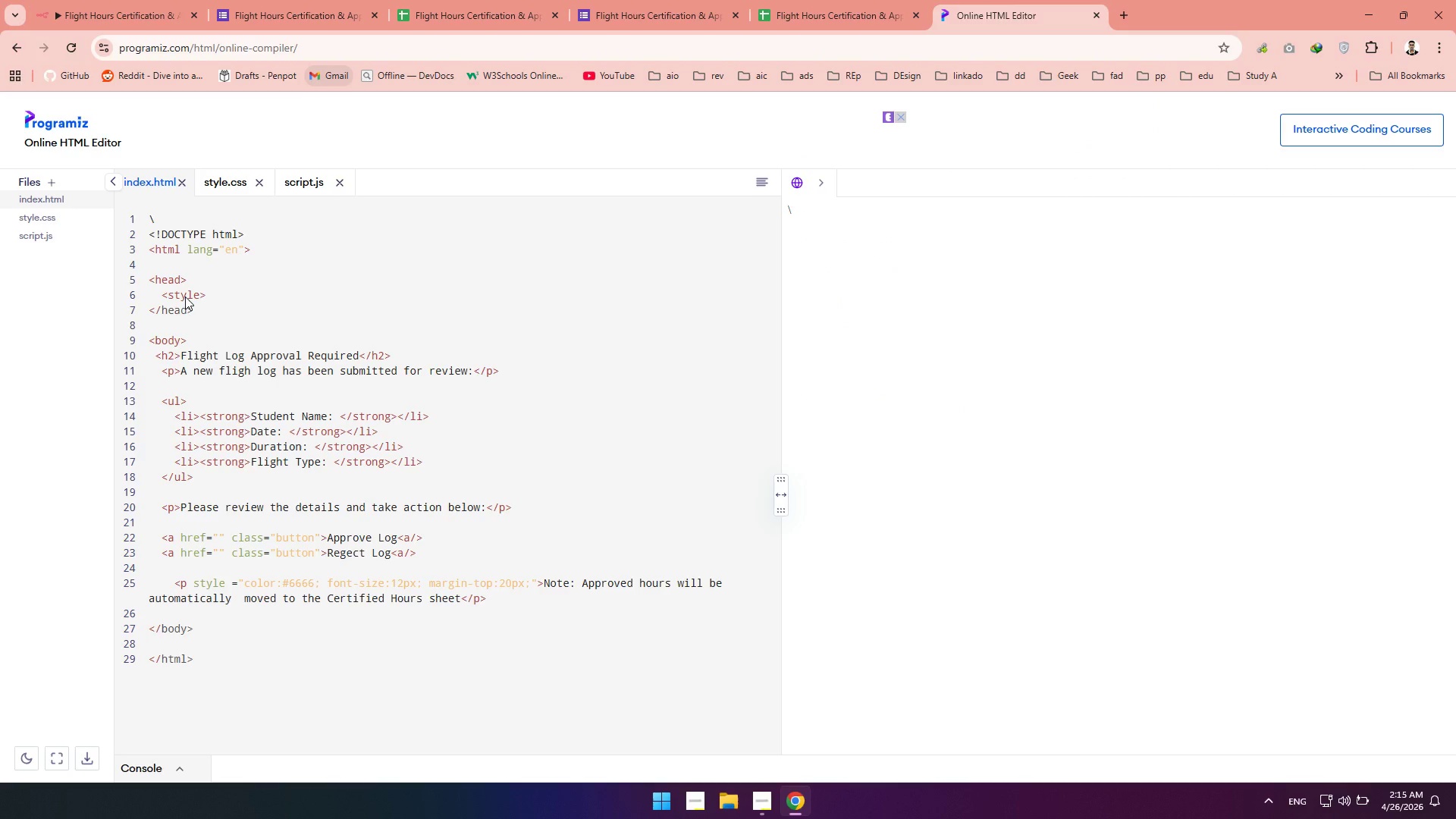 
type(</style>)
 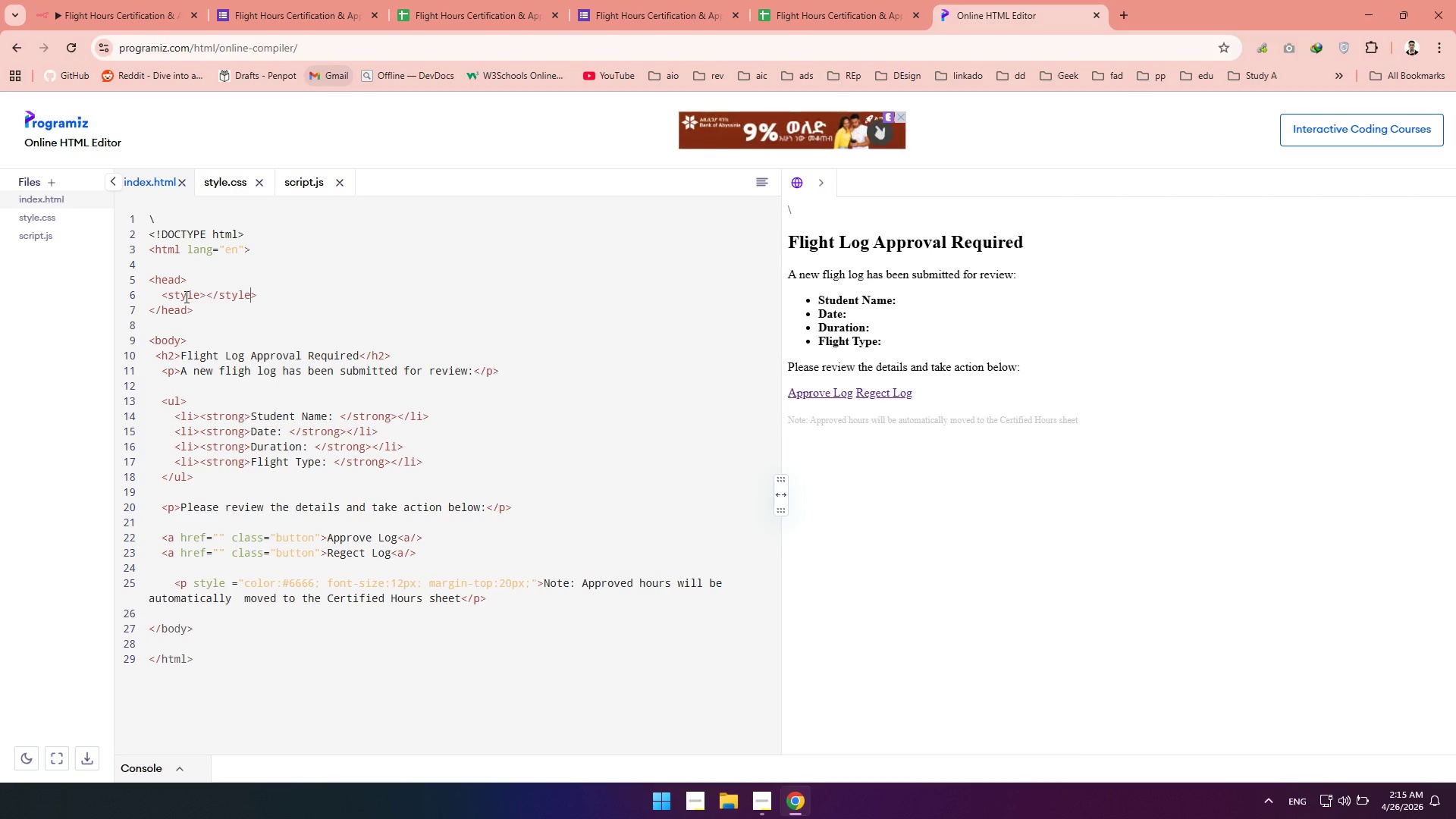 
 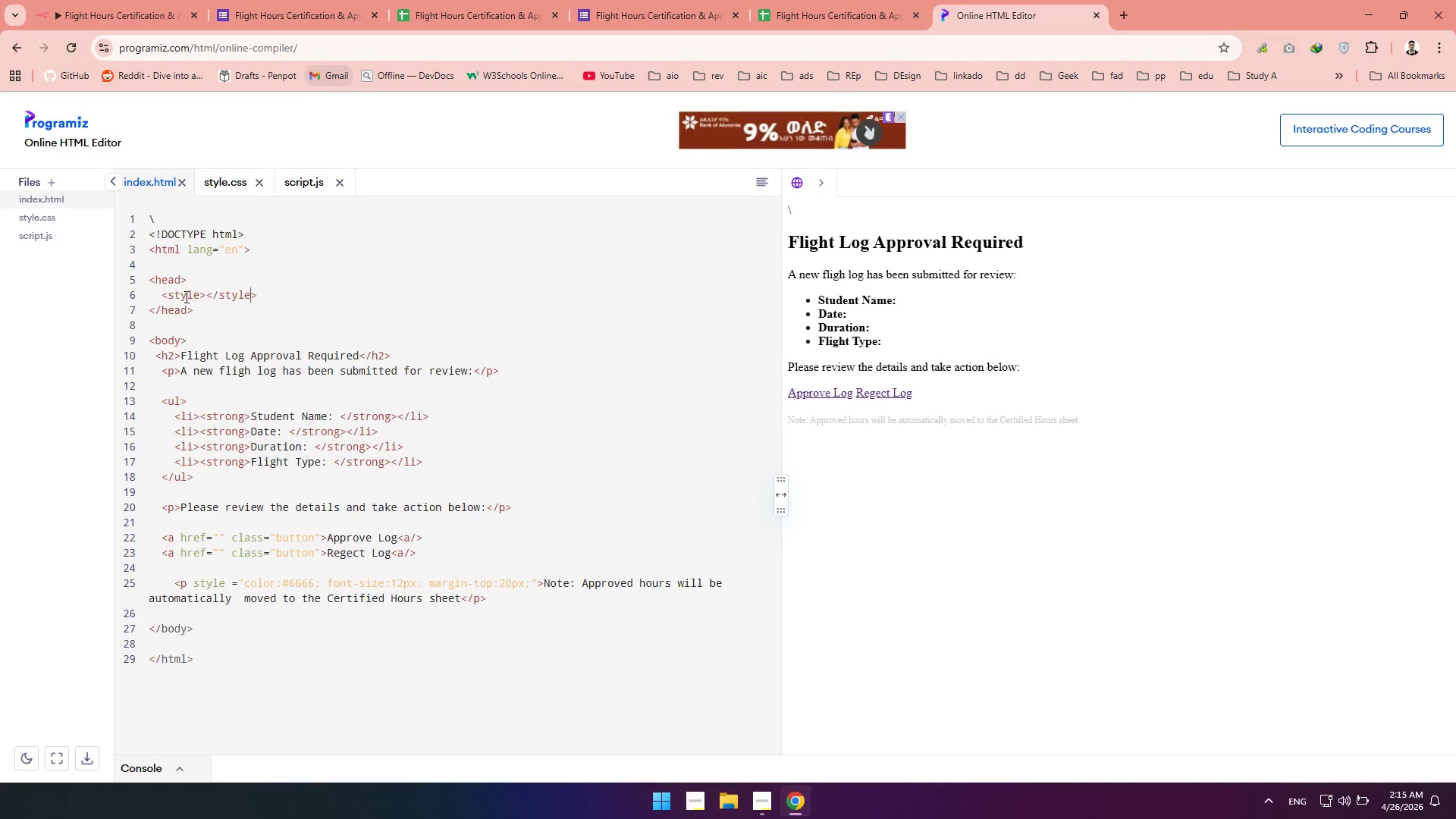 
key(ArrowLeft)
 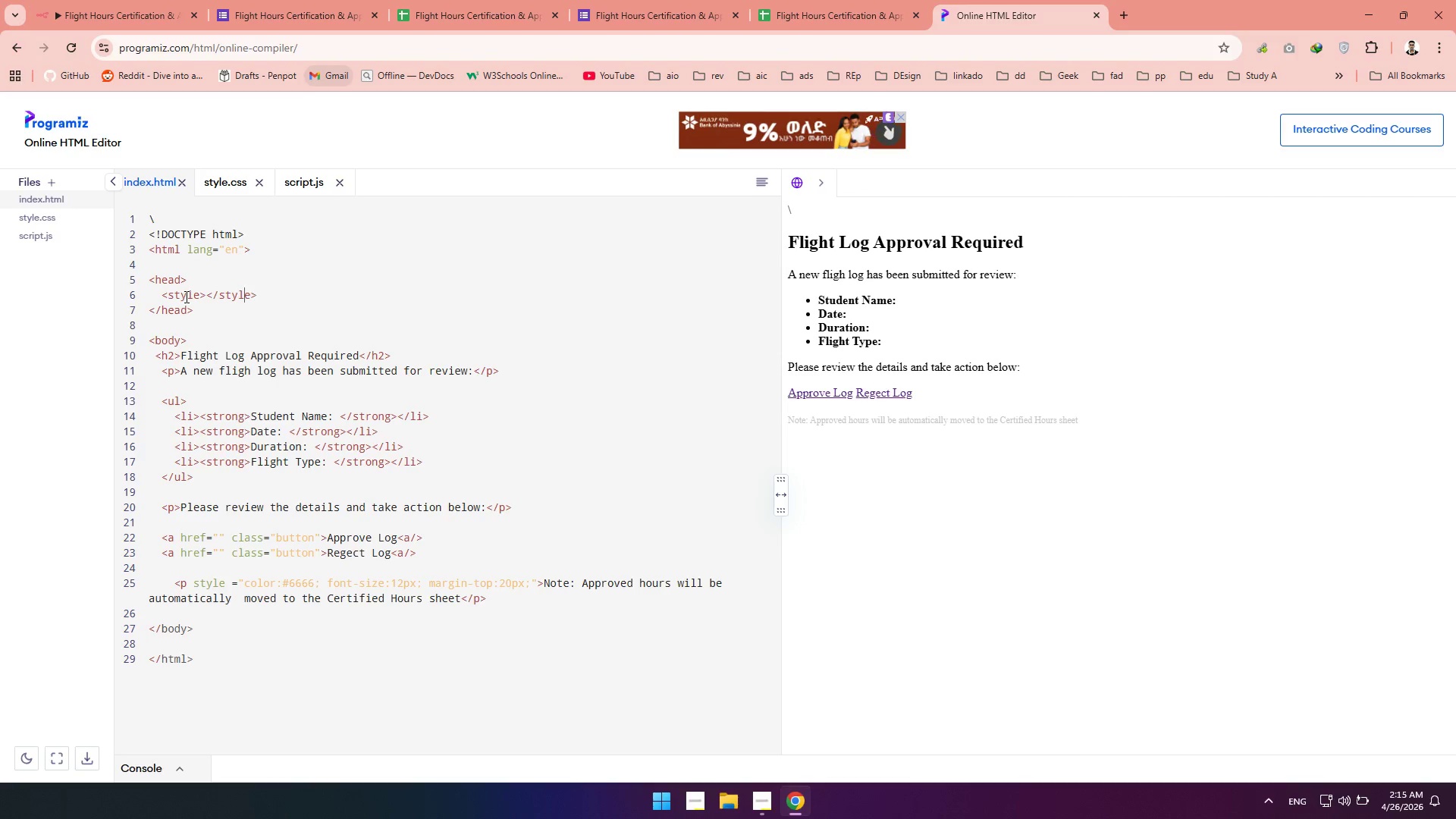 
key(ArrowLeft)
 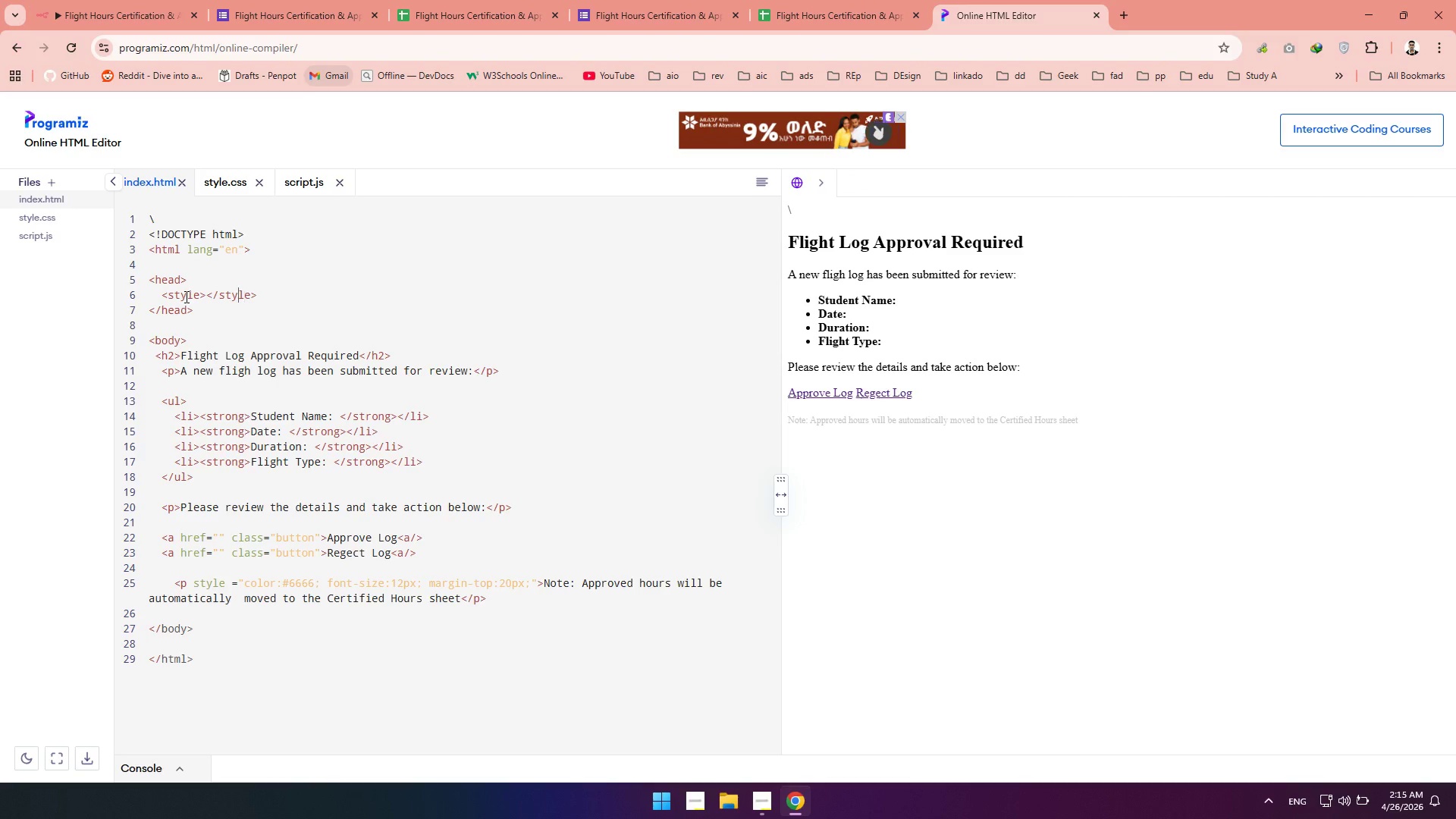 
key(ArrowLeft)
 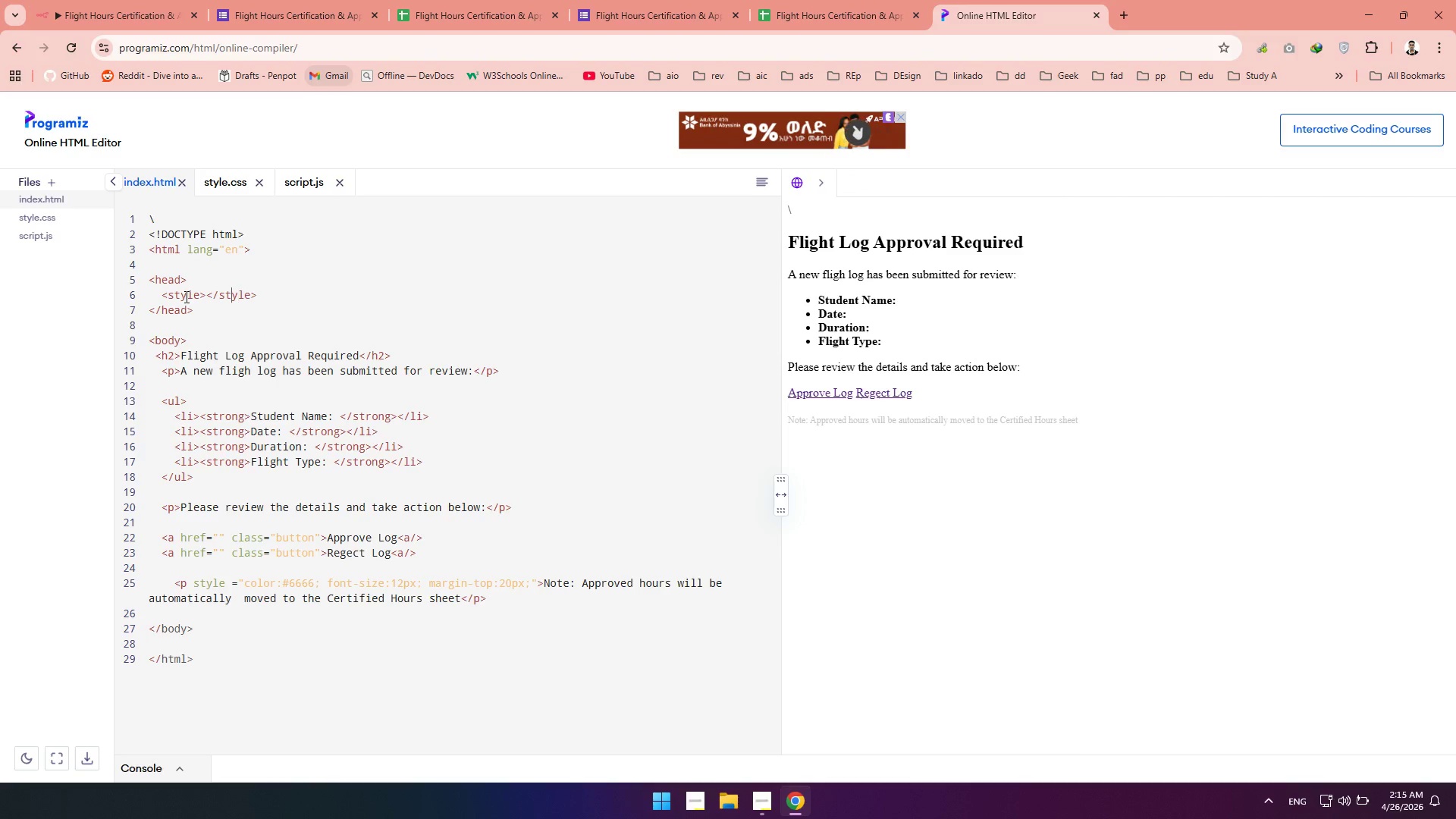 
key(ArrowLeft)
 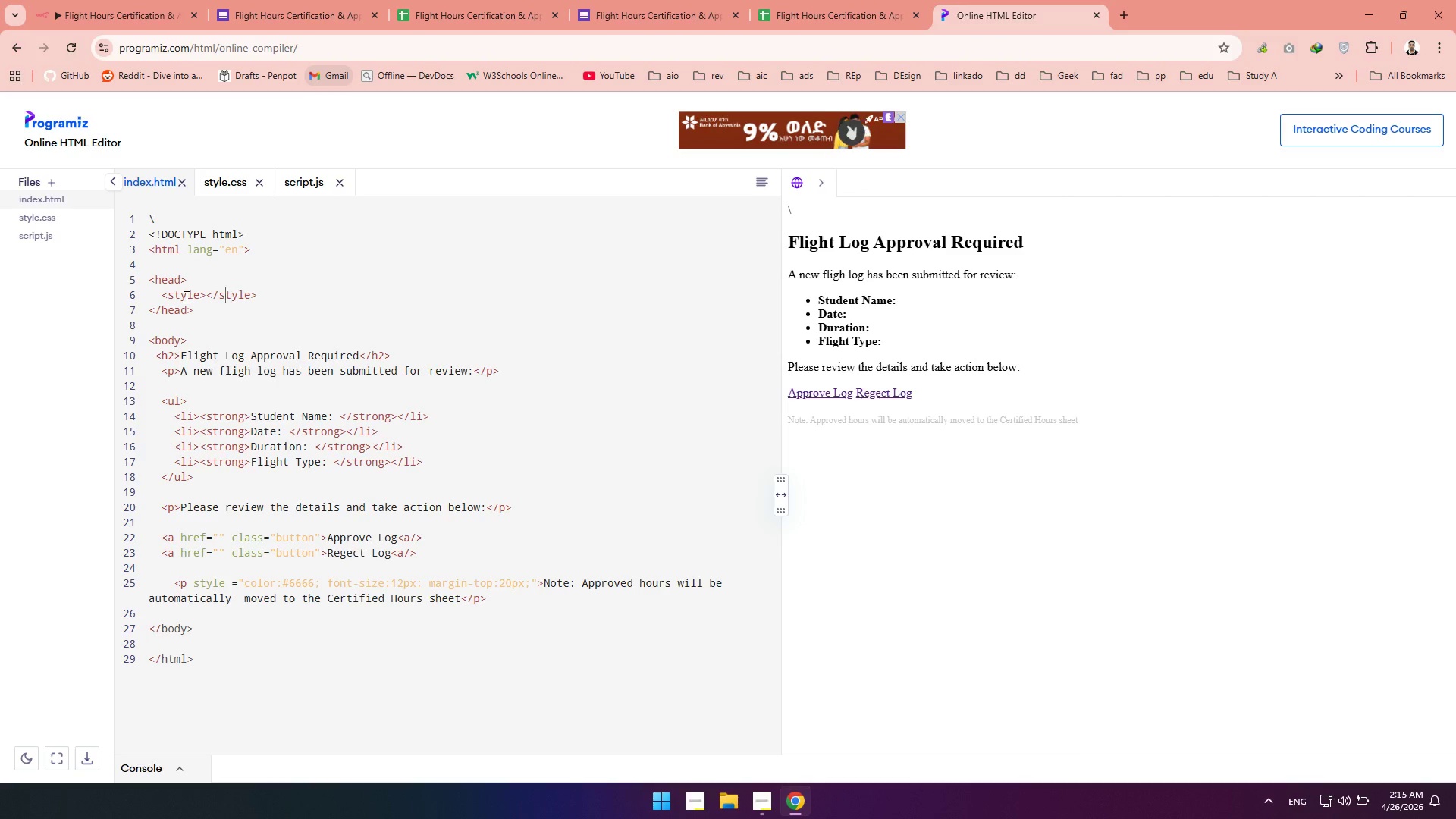 
key(ArrowLeft)
 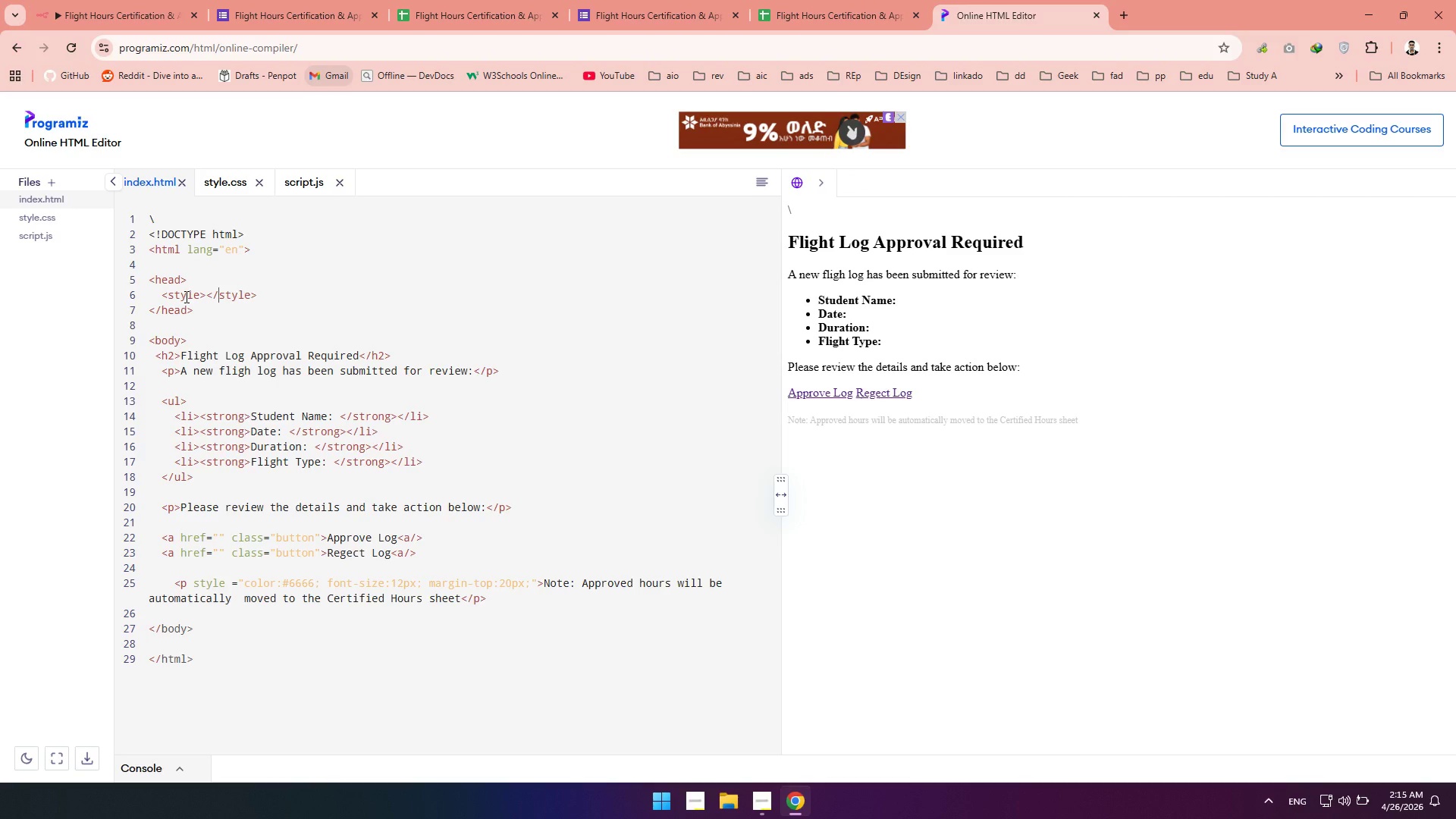 
key(ArrowLeft)
 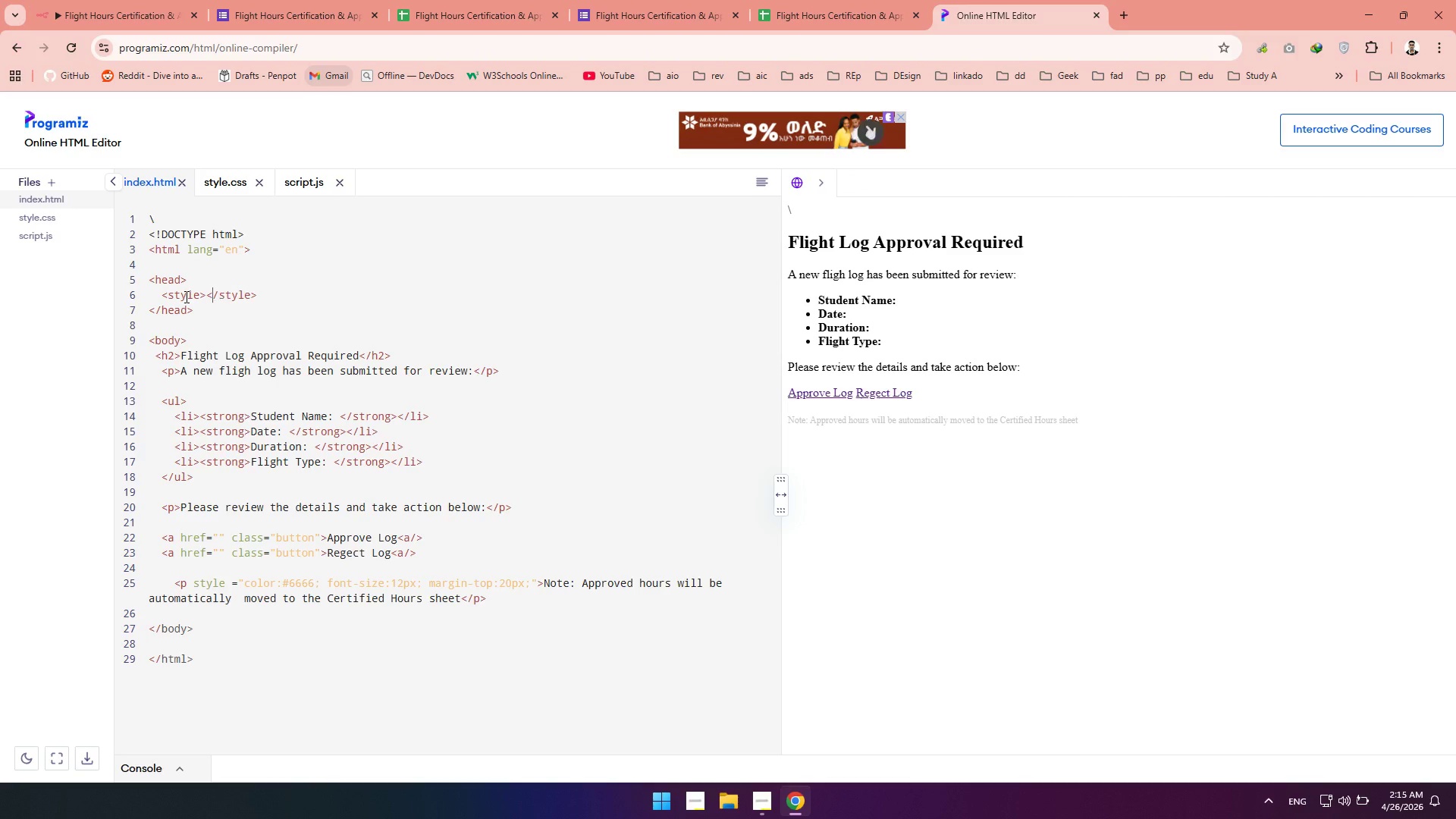 
key(ArrowLeft)
 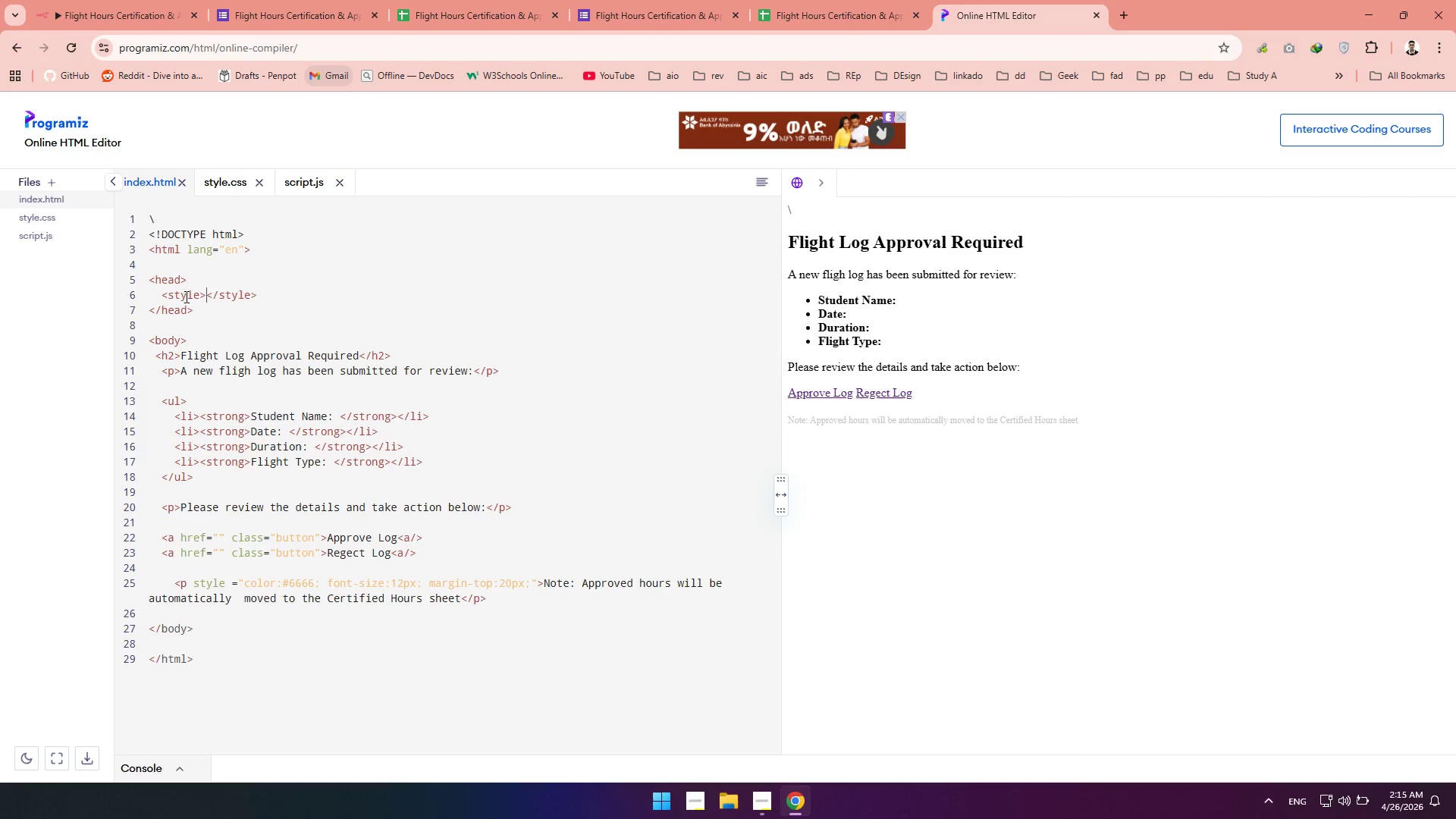 
key(ArrowLeft)
 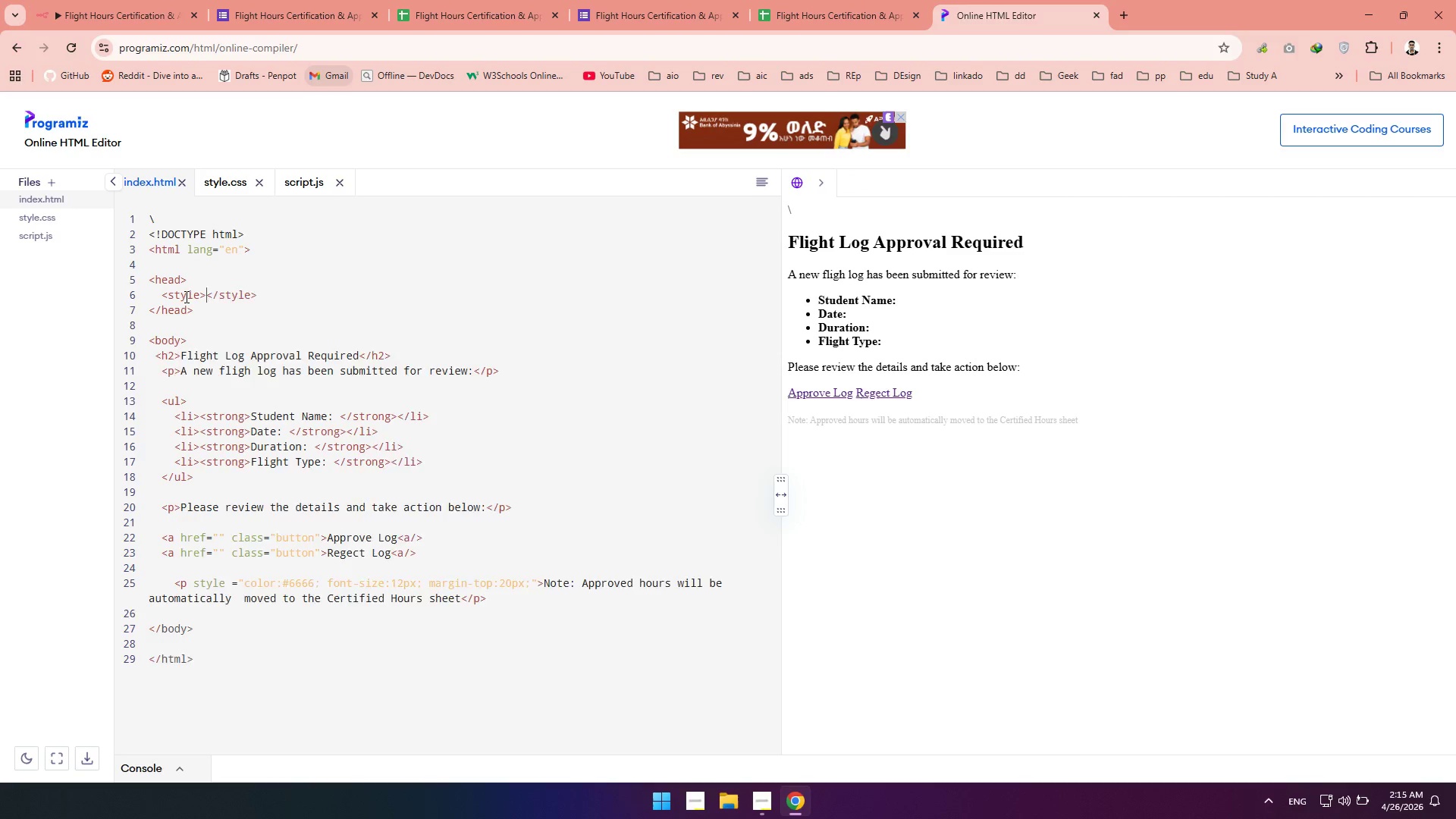 
key(Enter)
 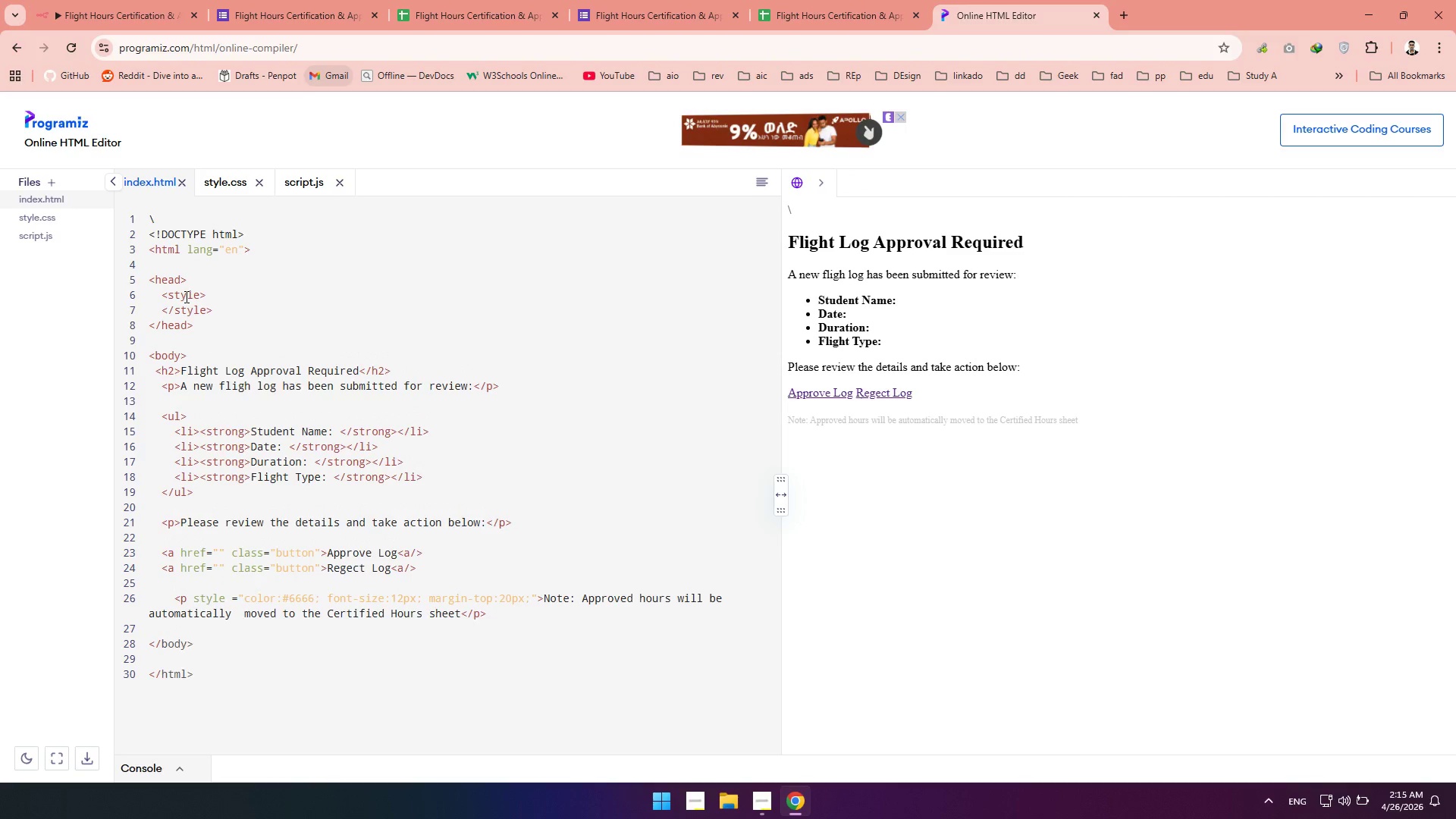 
key(Enter)
 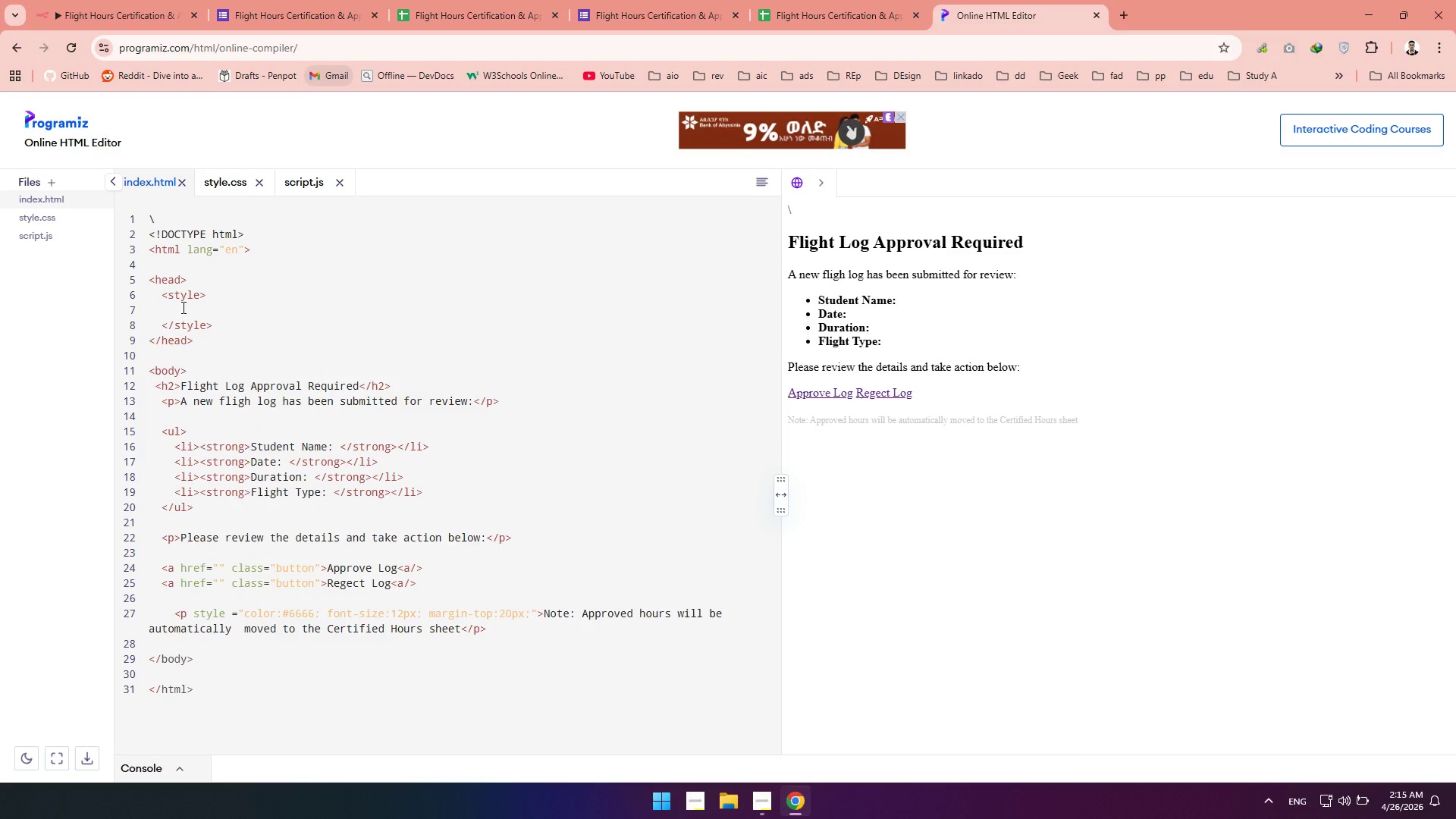 
left_click([182, 307])
 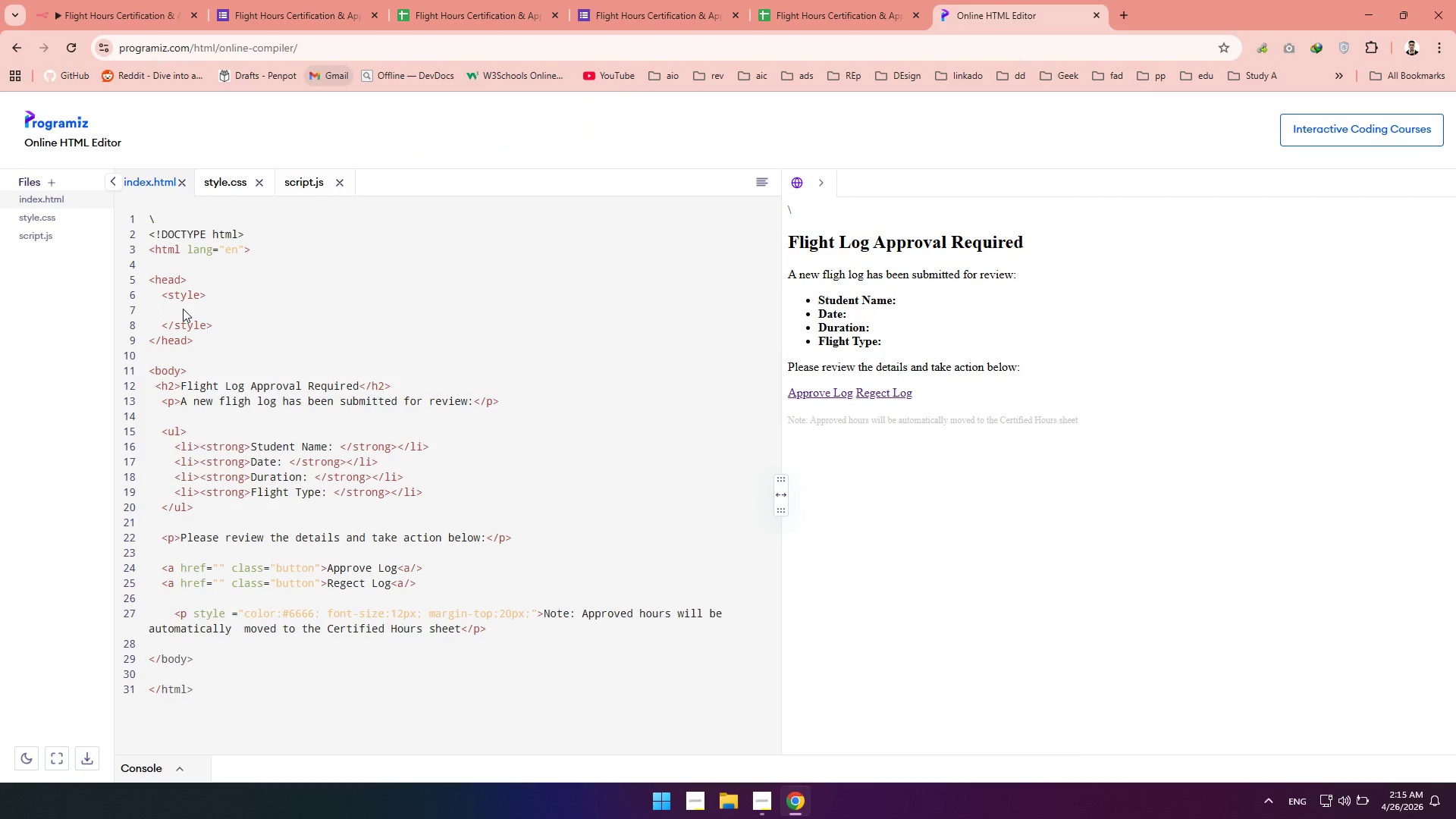 
wait(26.72)
 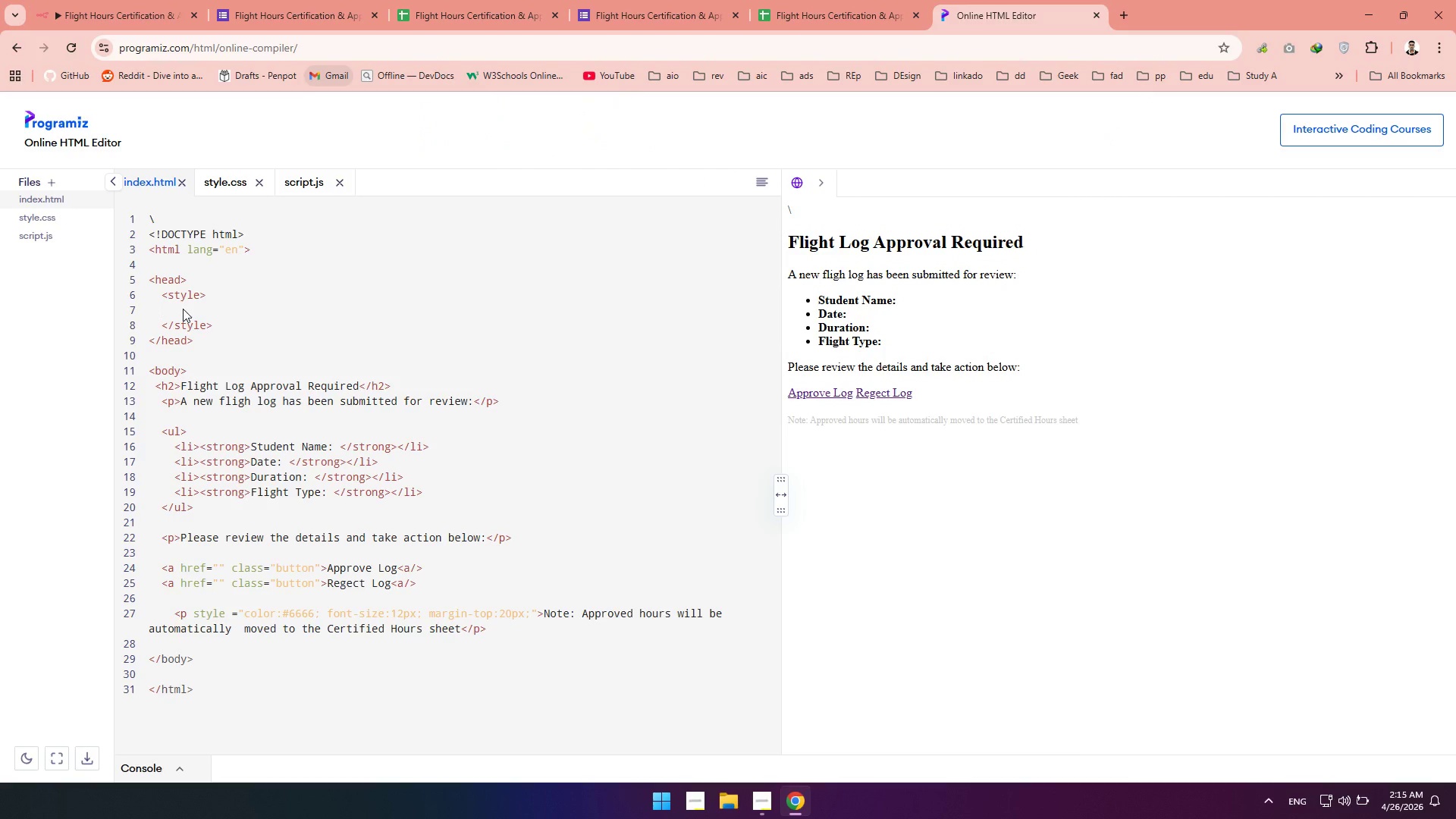 
type(.button{)
 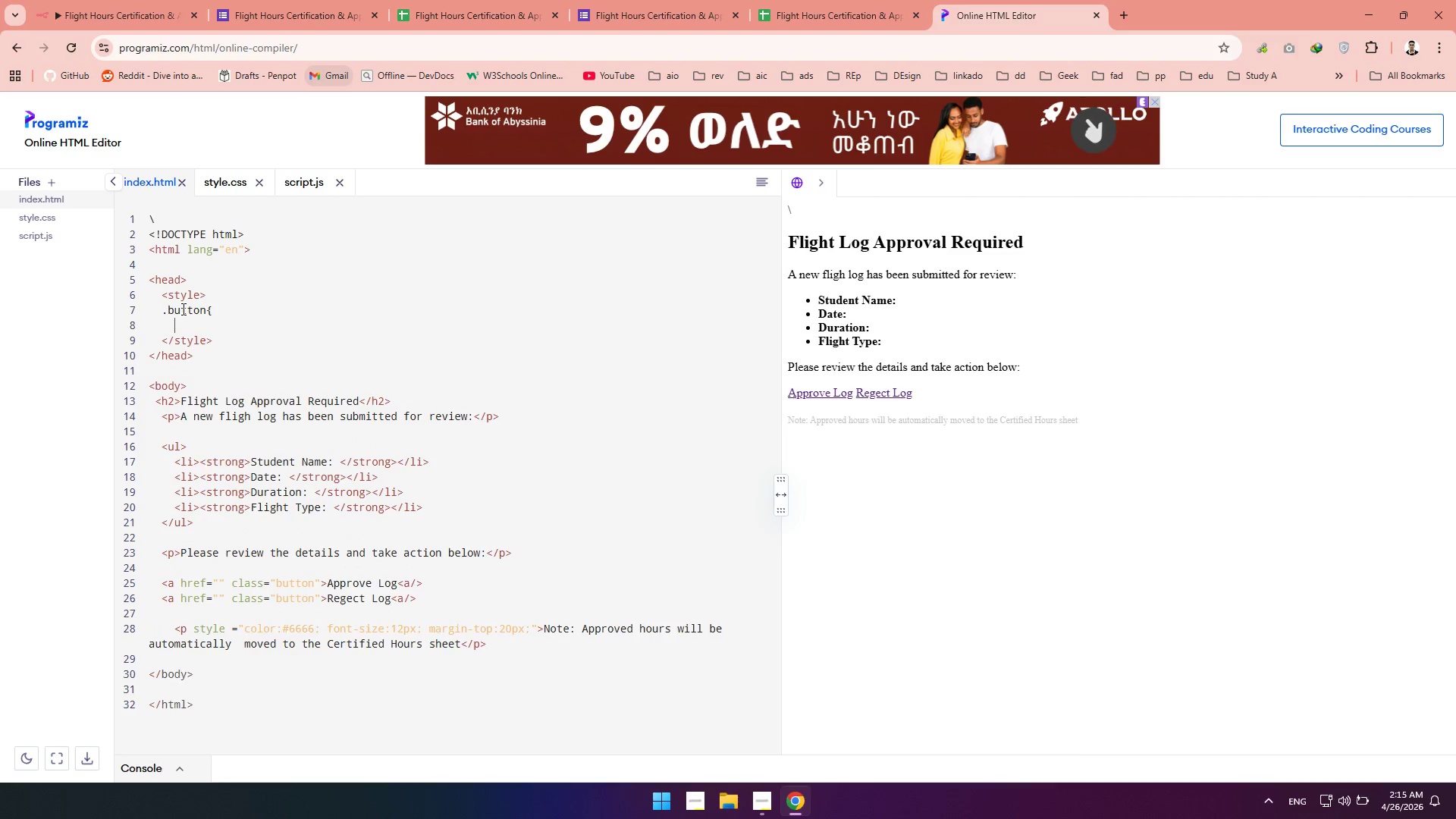 
 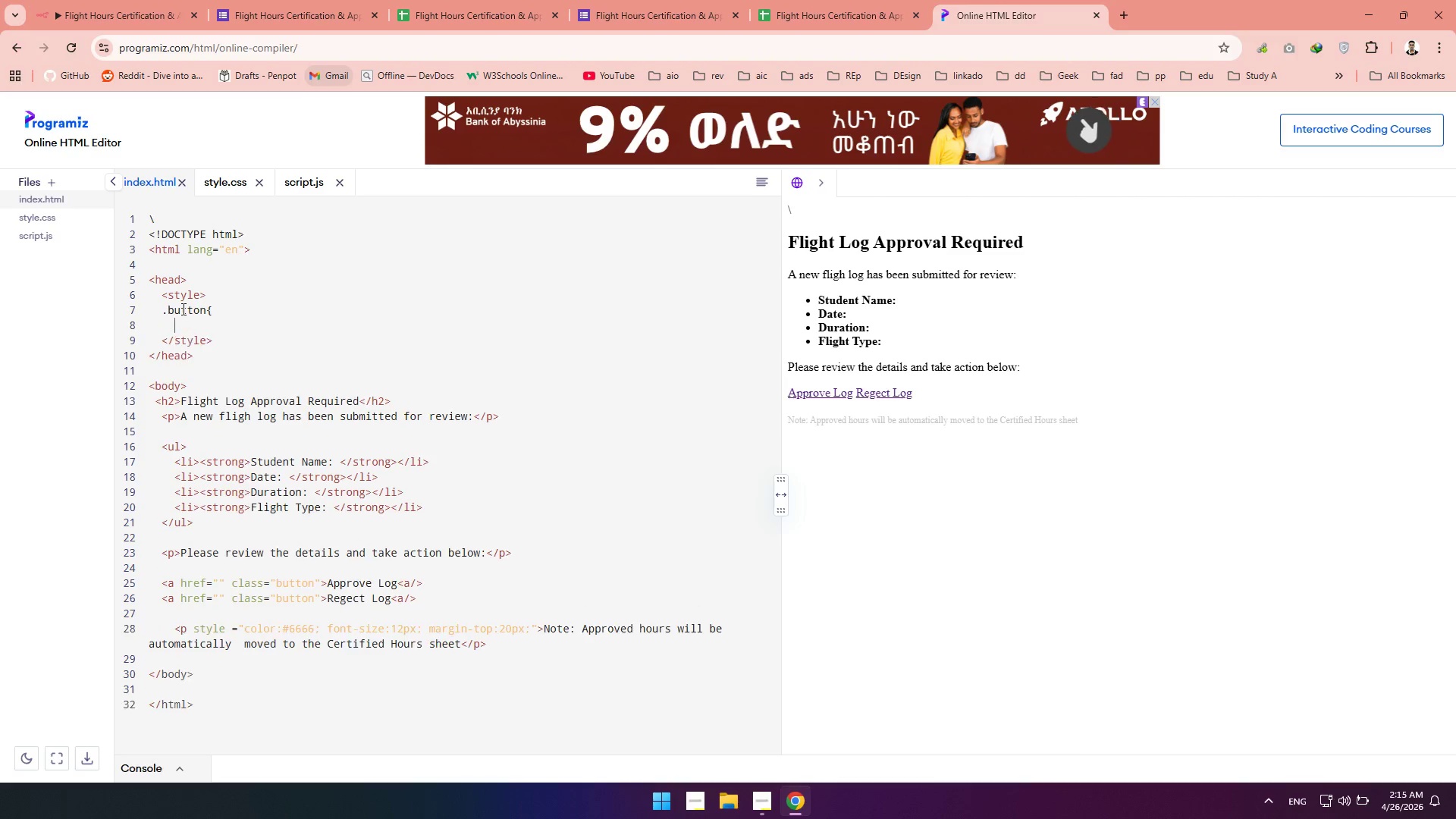 
key(Enter)
 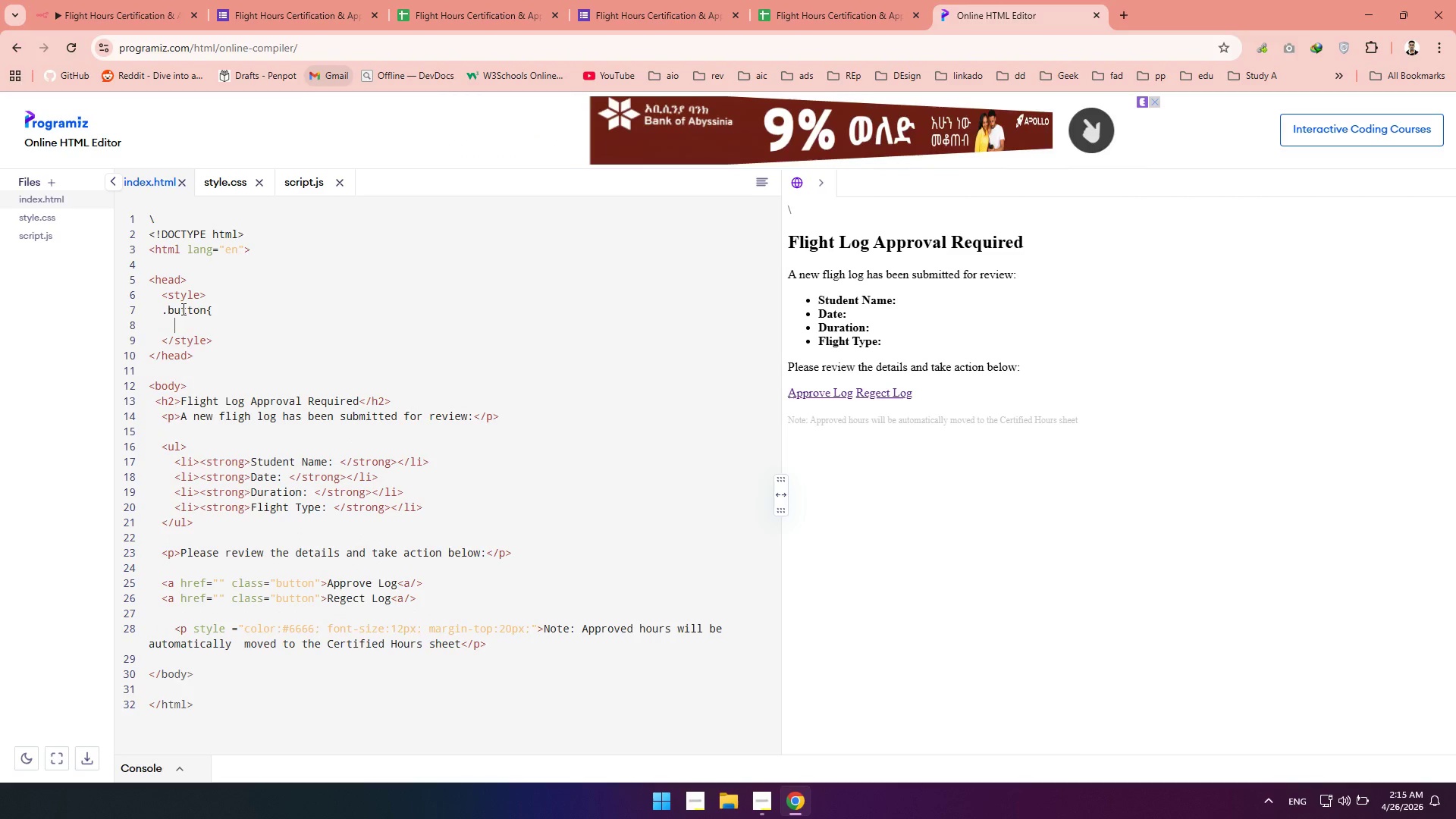 
key(Shift+BracketRight)
 